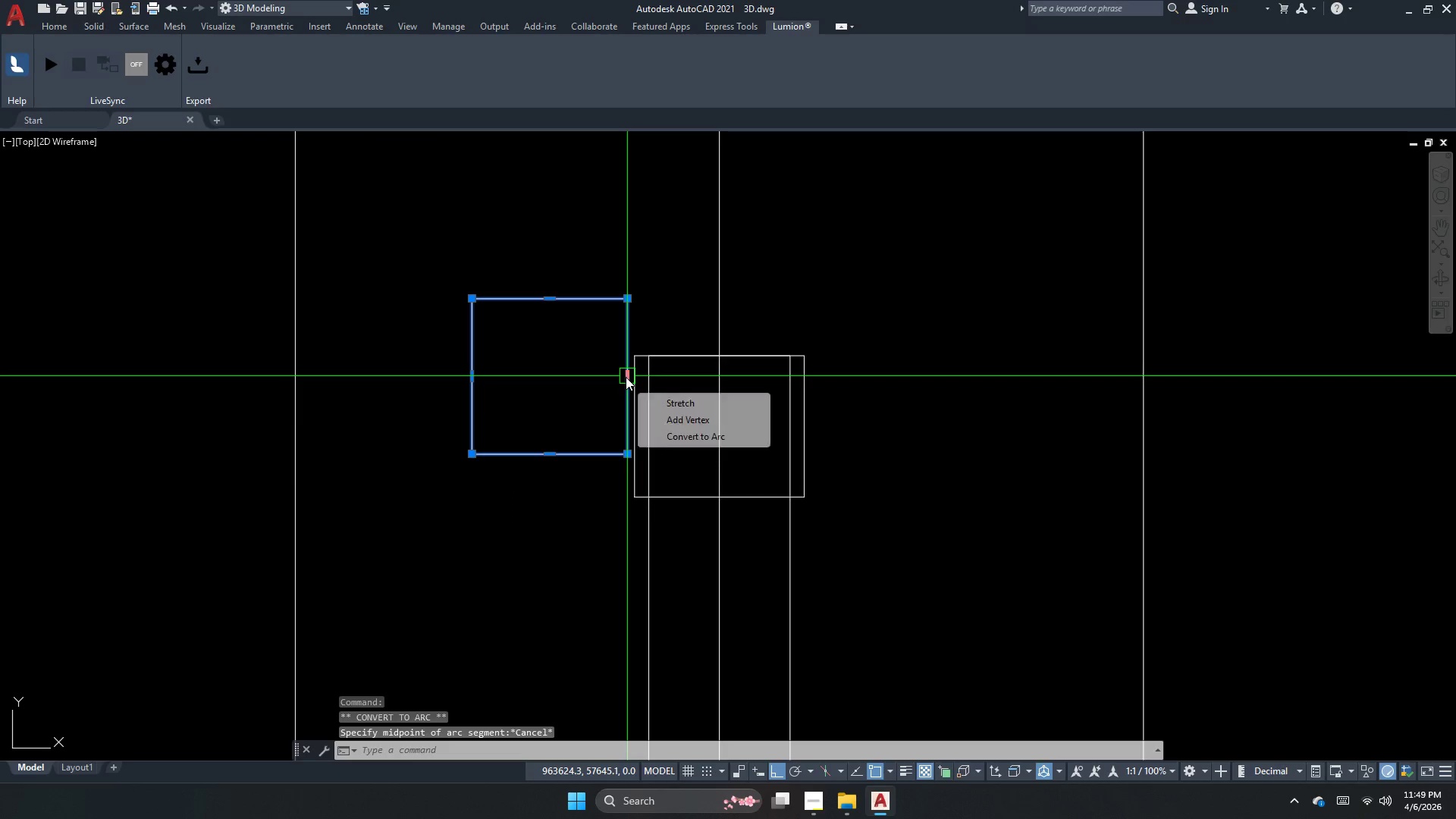 
left_click([657, 440])
 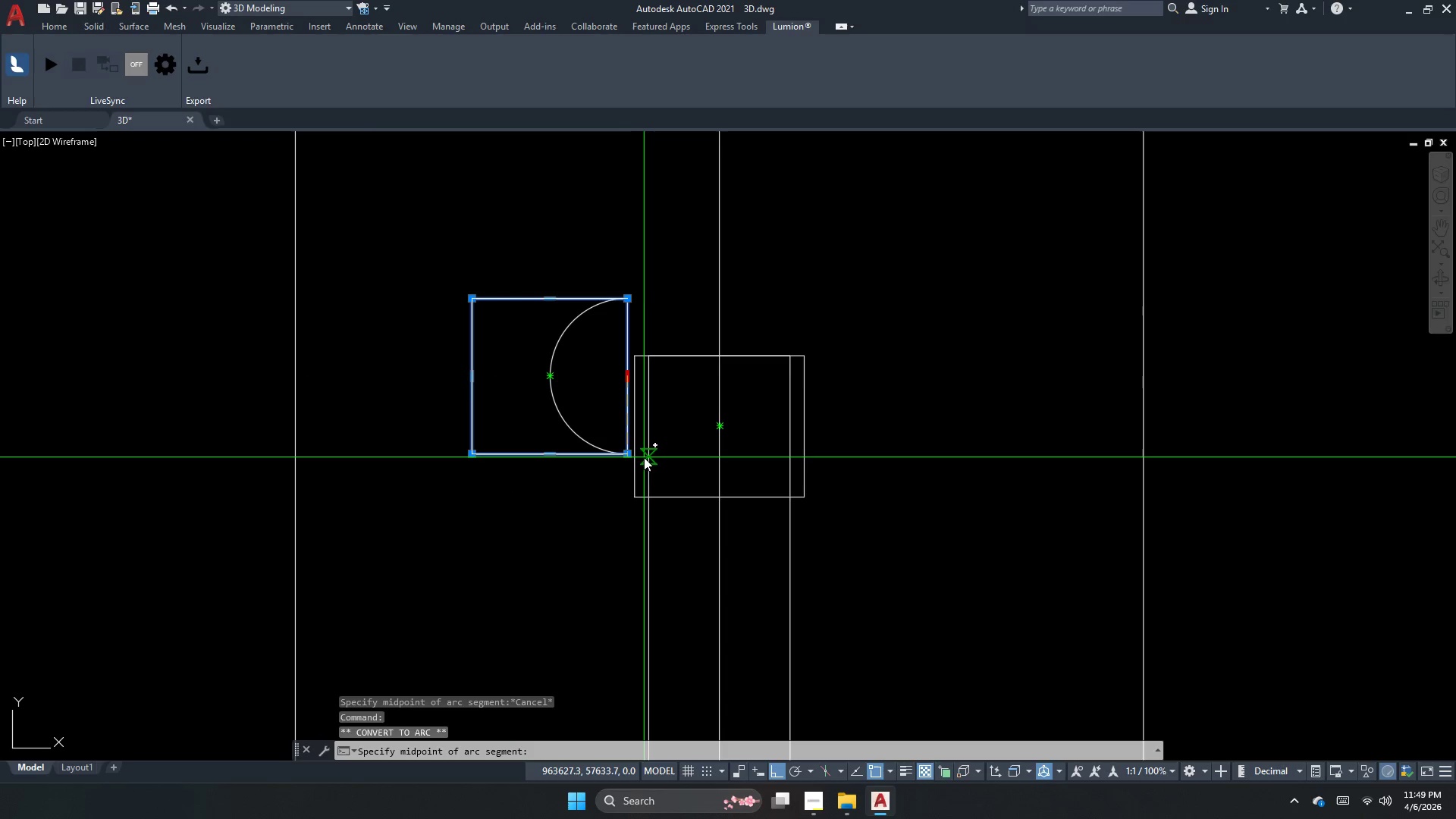 
key(Escape)
 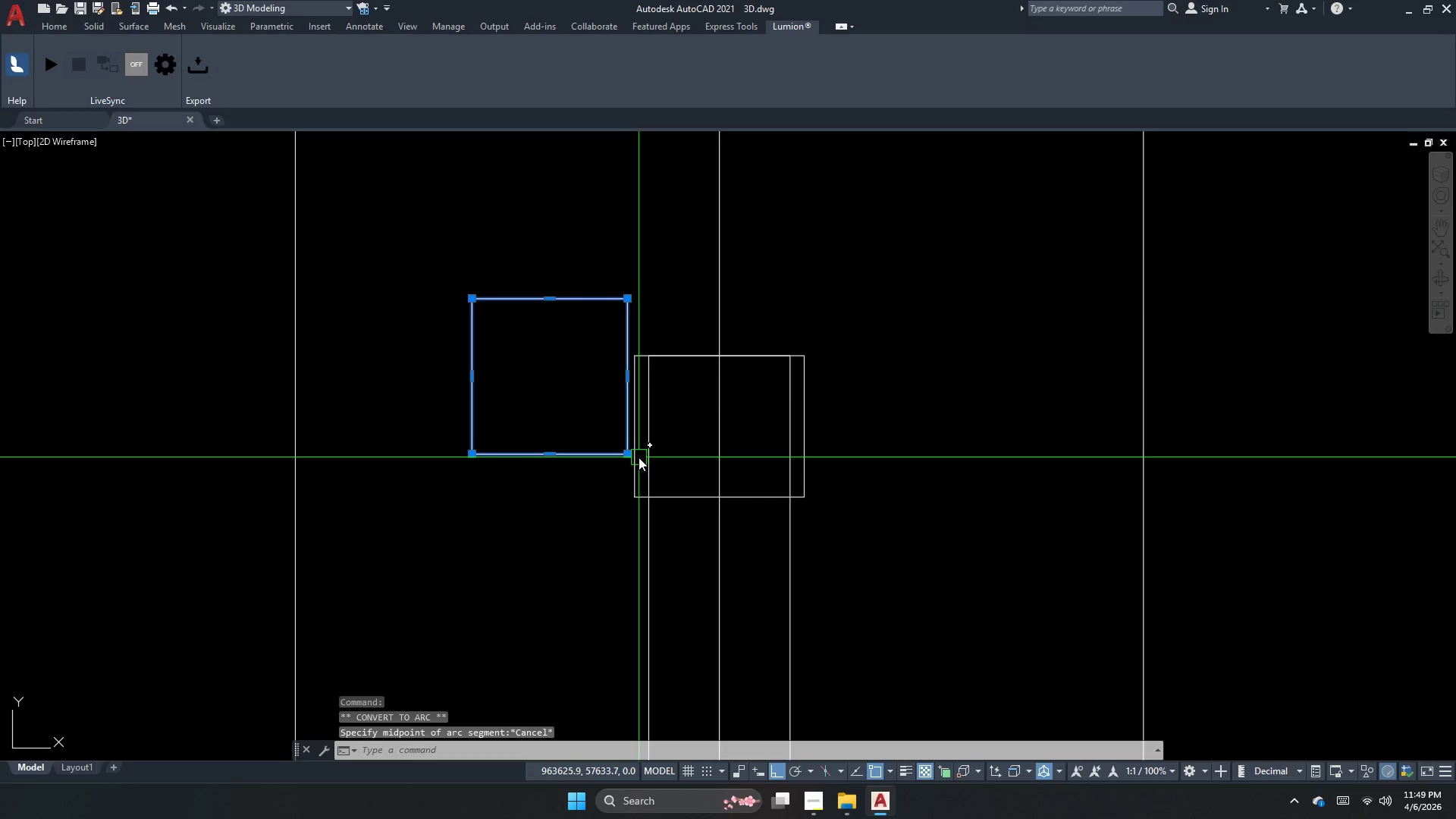 
key(Escape)
 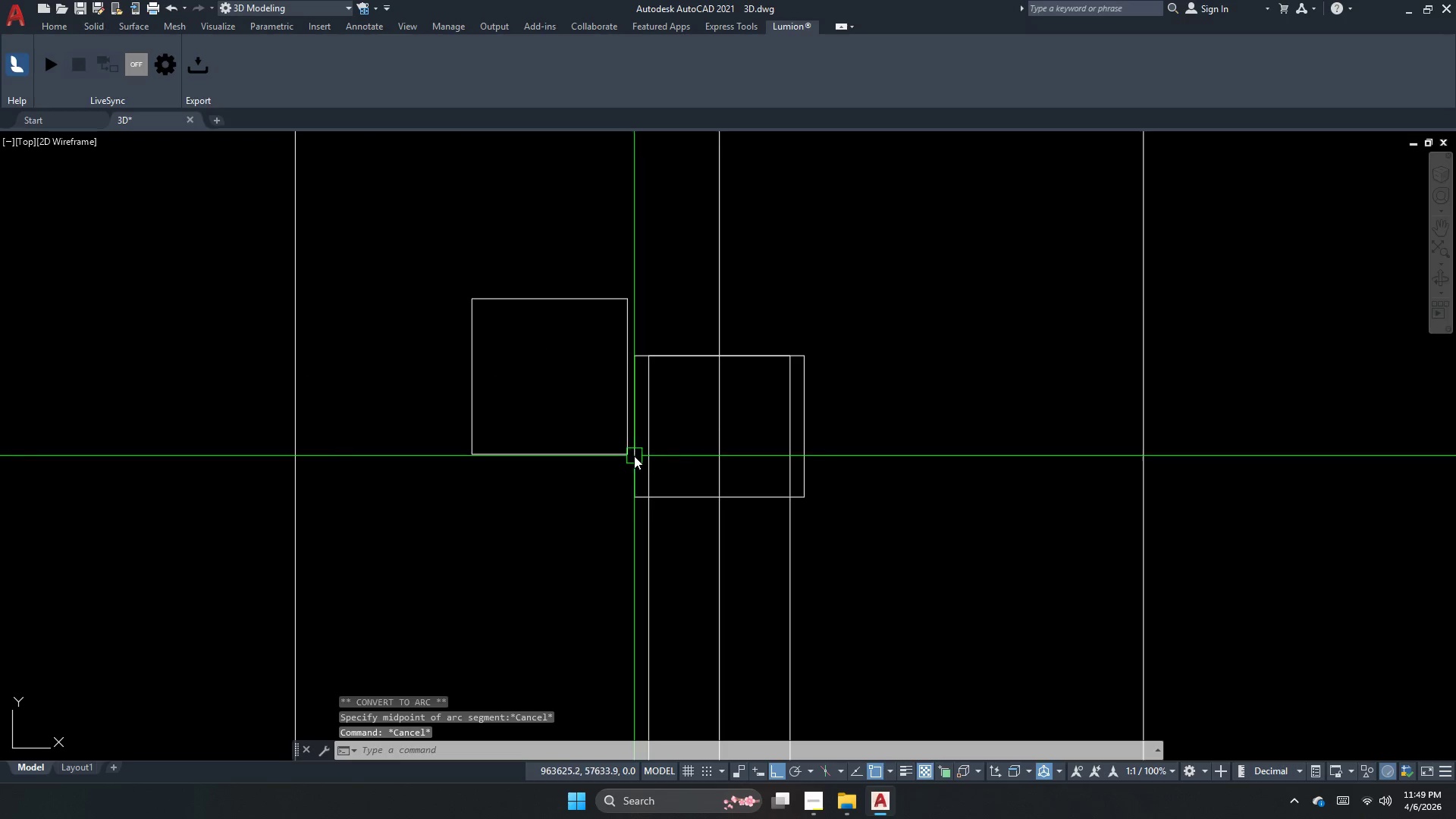 
key(Escape)
 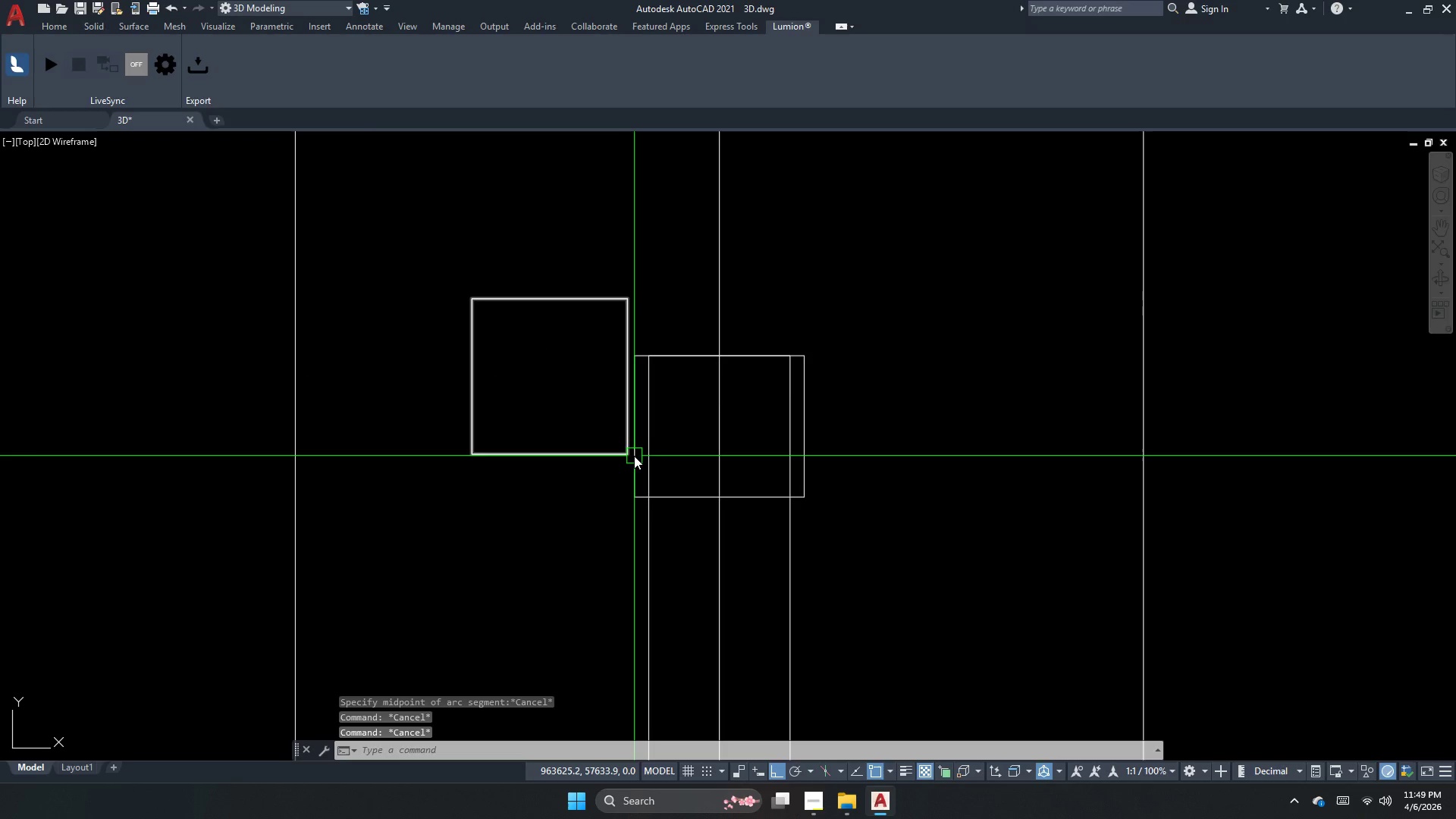 
key(Escape)
 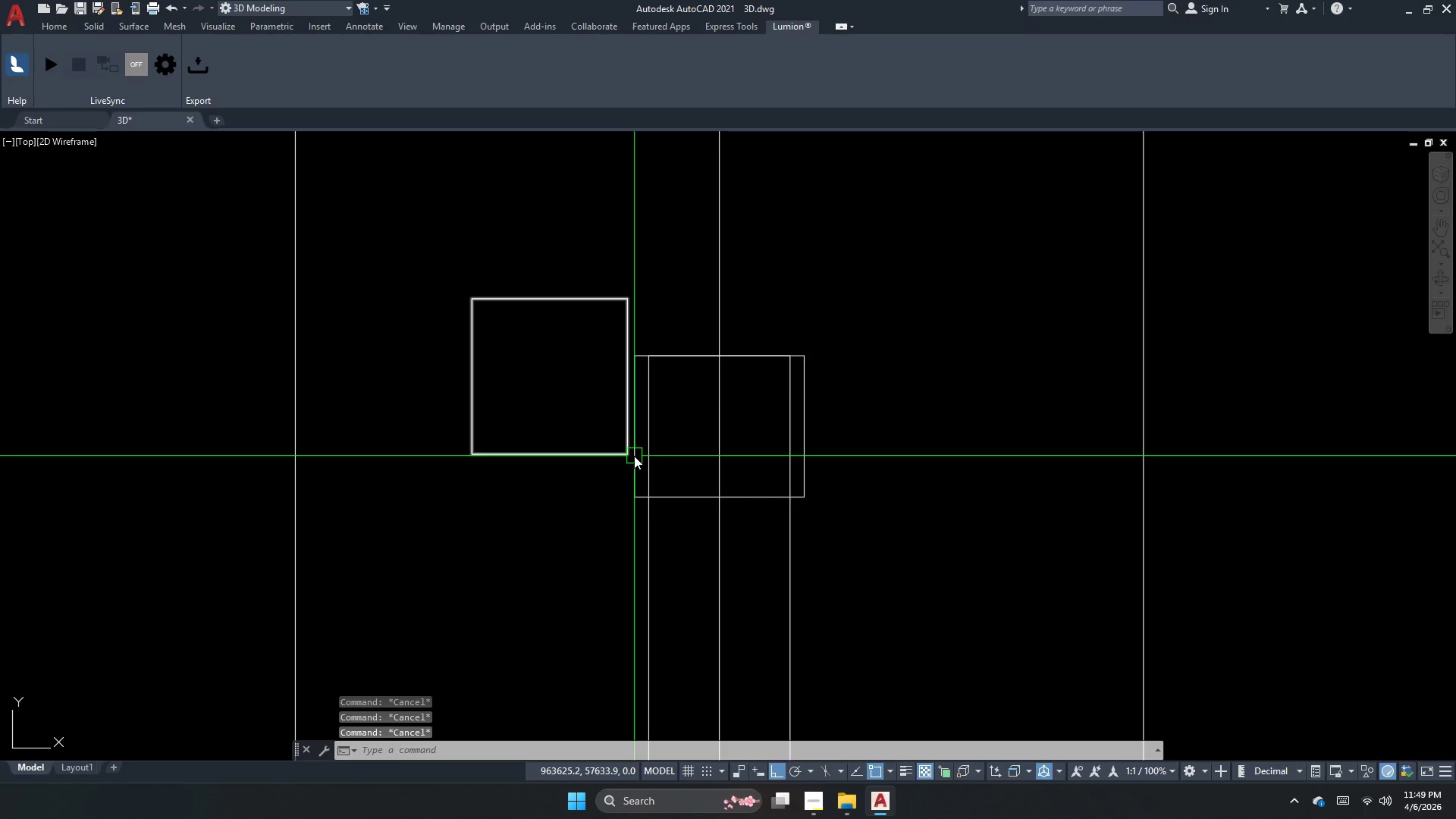 
key(Escape)
 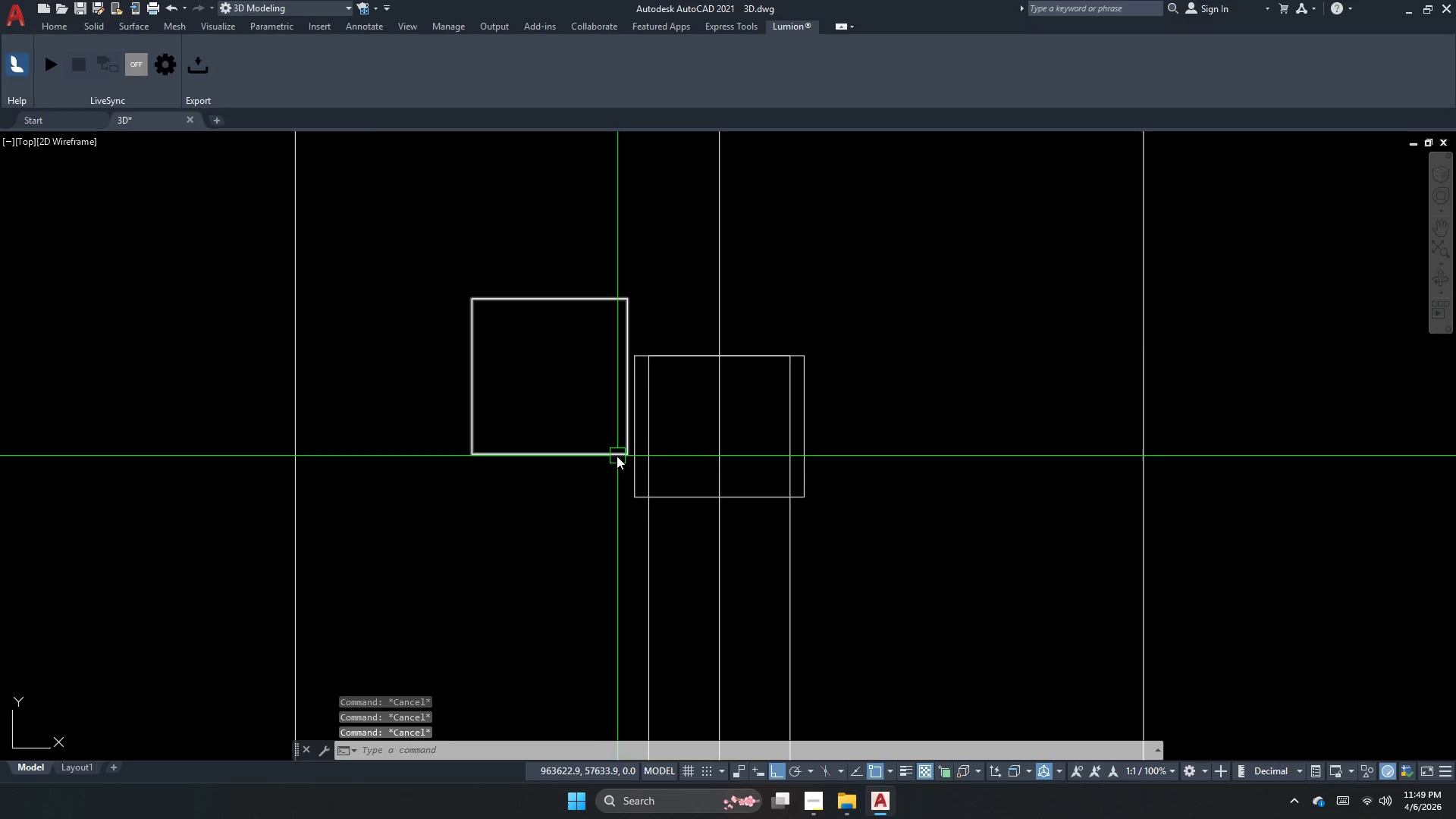 
key(C)
 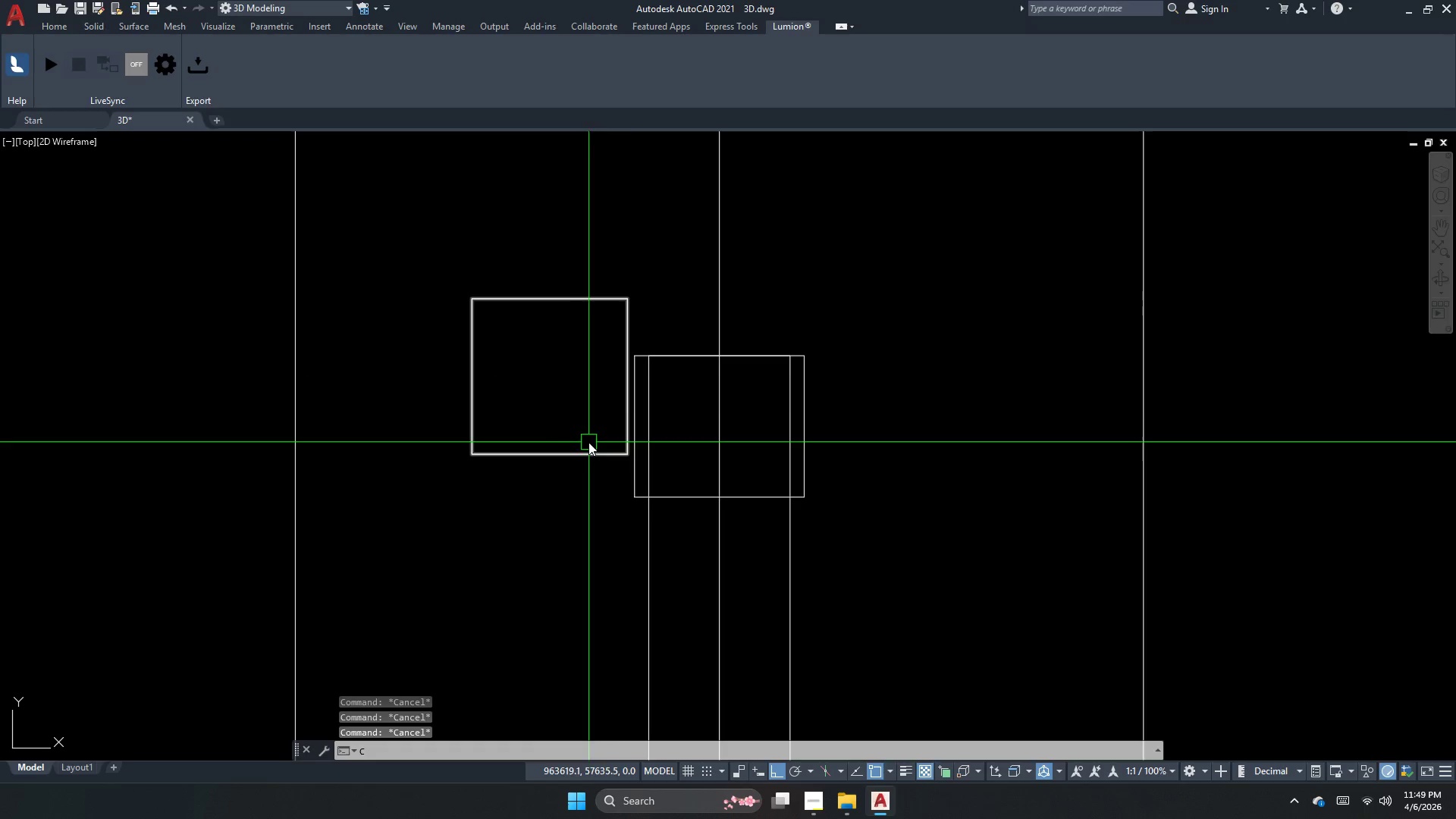 
key(Space)
 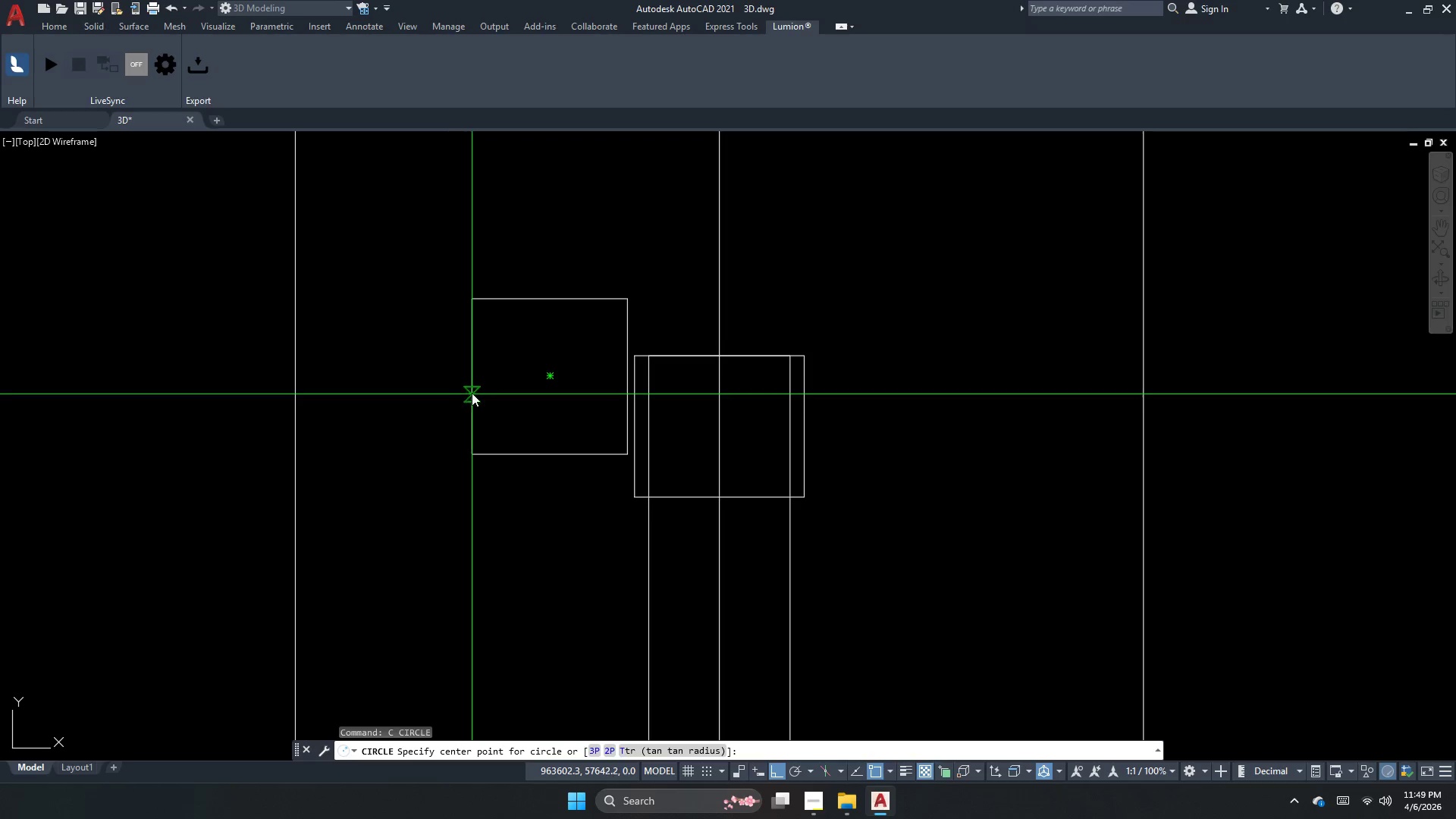 
left_click_drag(start_coordinate=[479, 380], to_coordinate=[479, 346])
 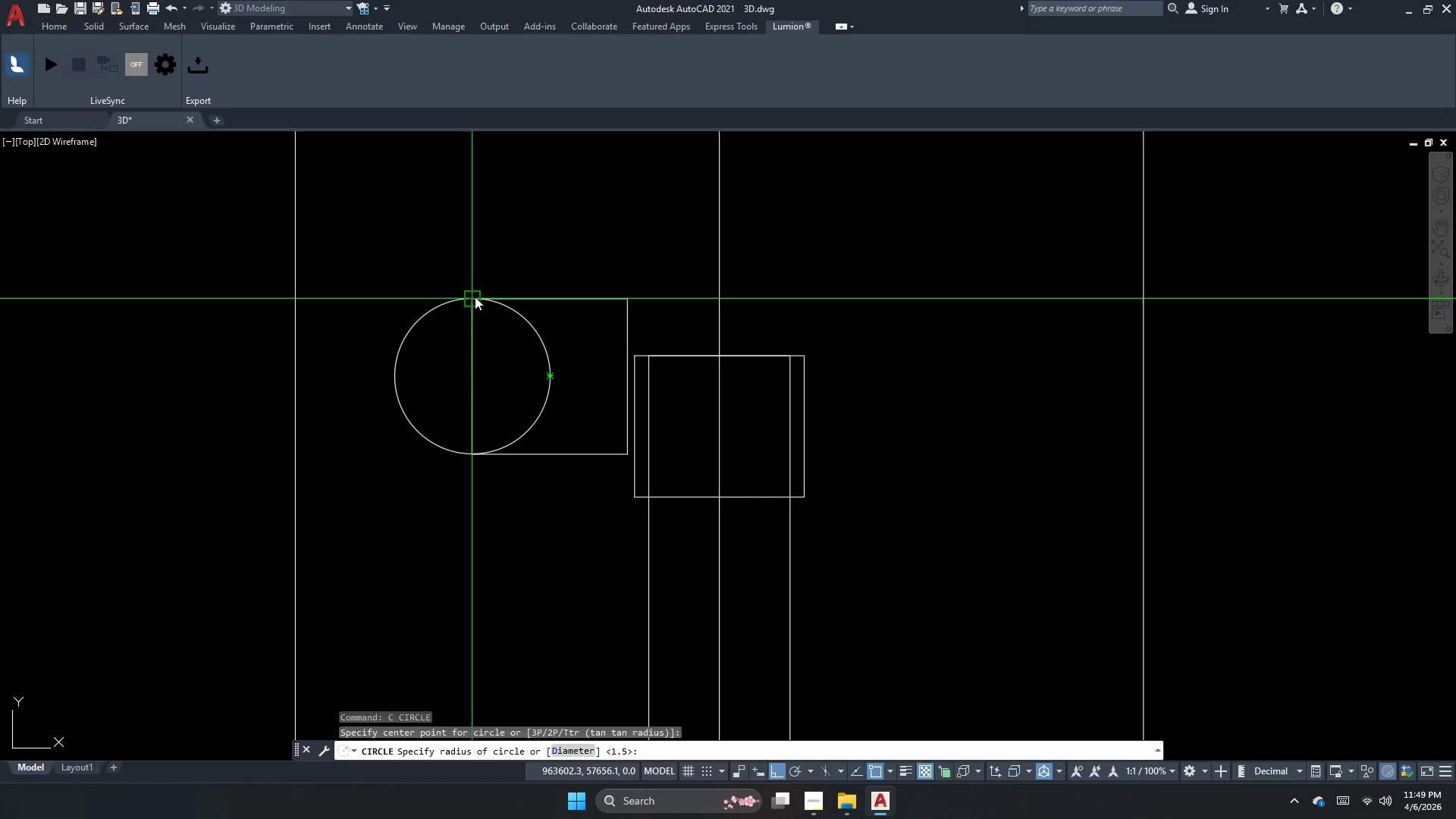 
key(Escape)
 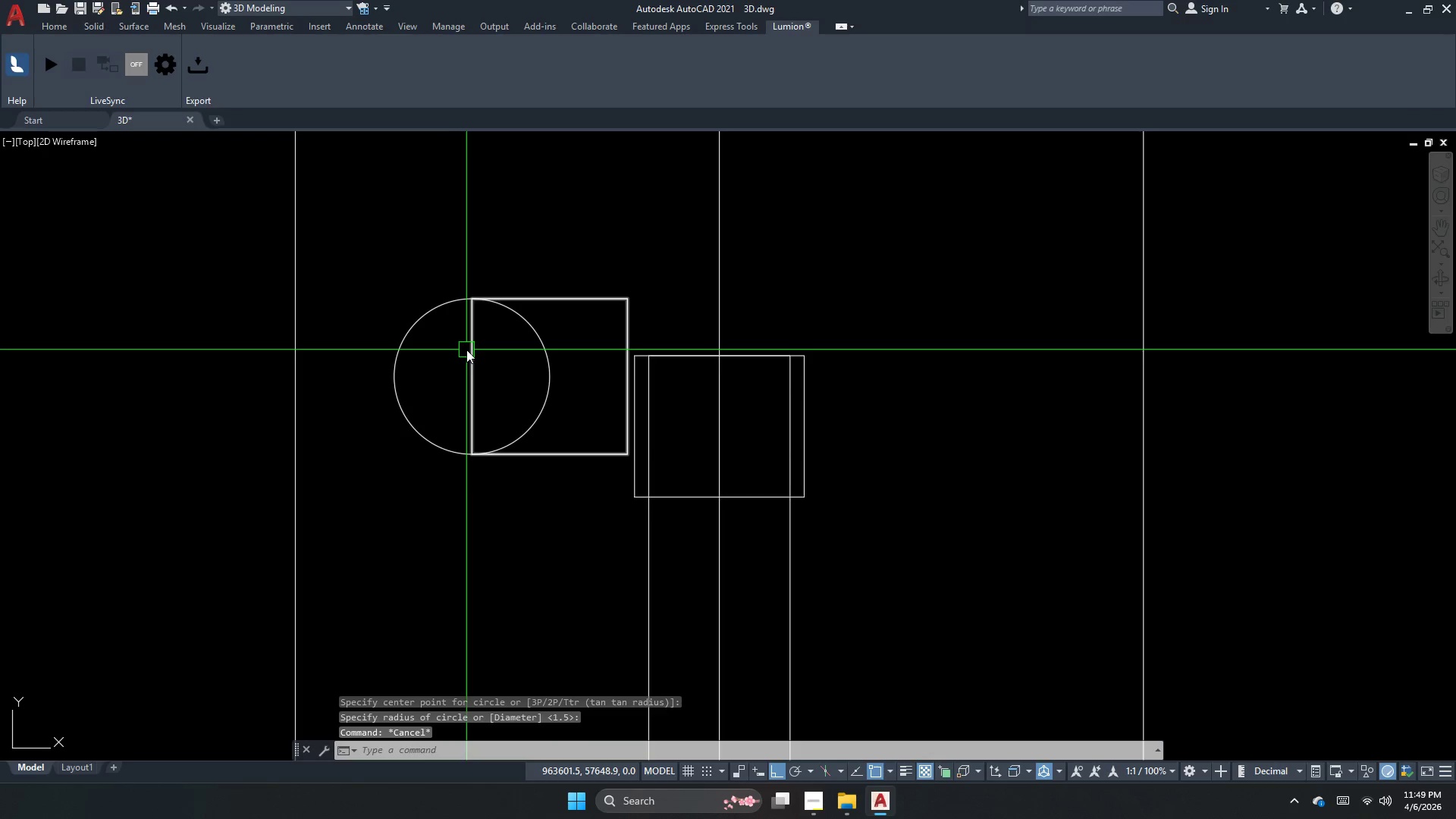 
double_click([466, 350])
 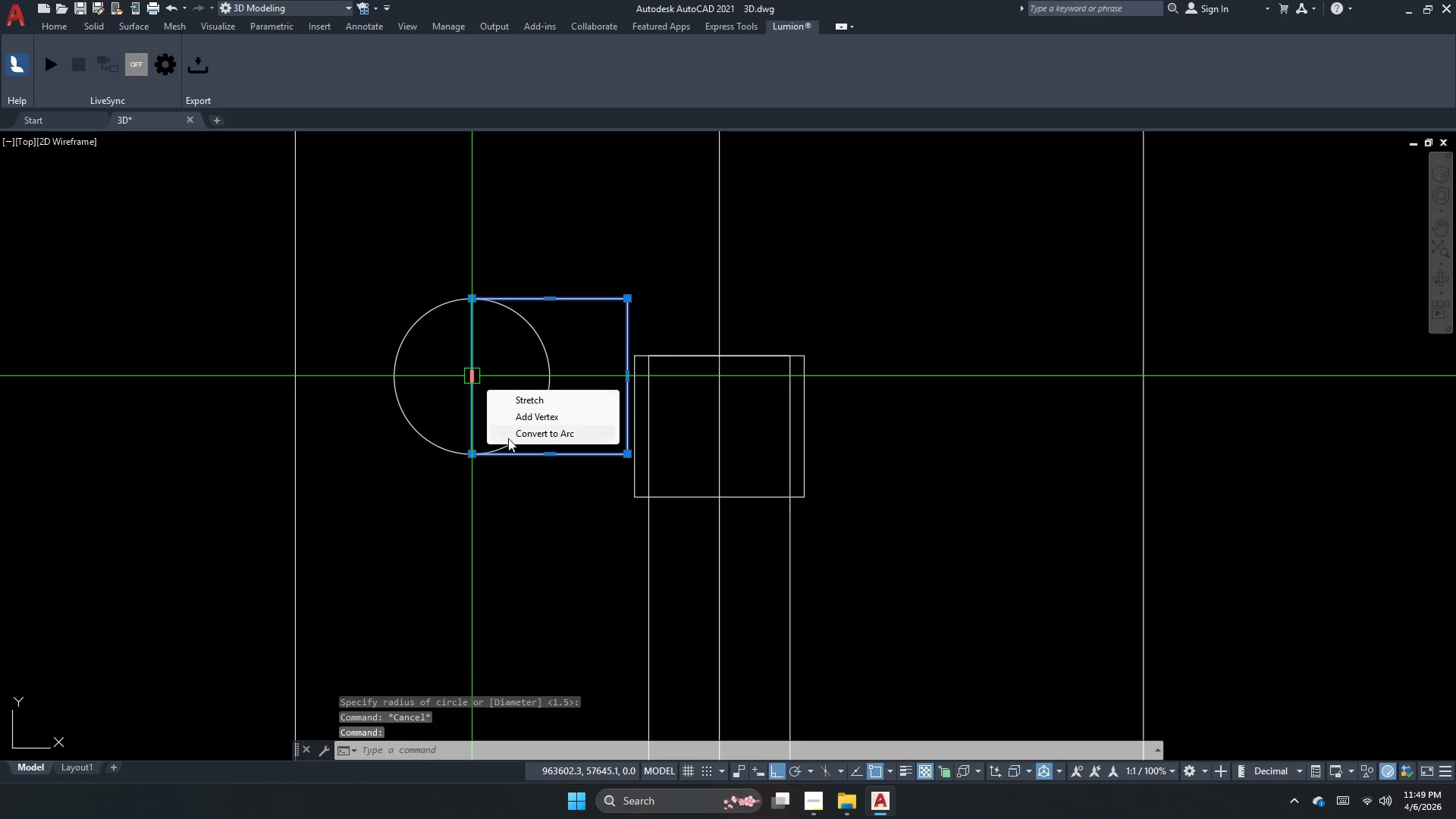 
left_click([513, 438])
 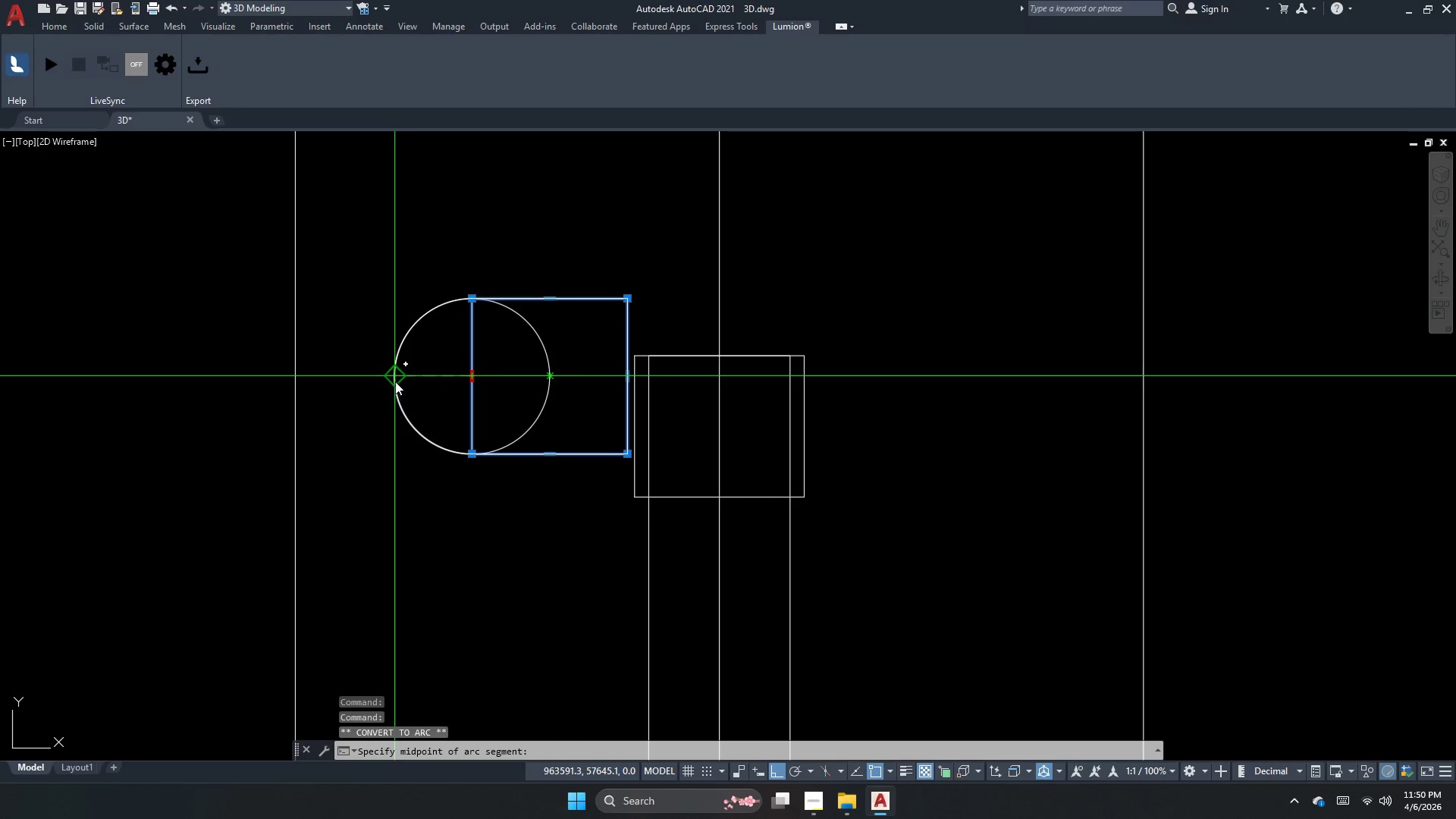 
left_click([397, 380])
 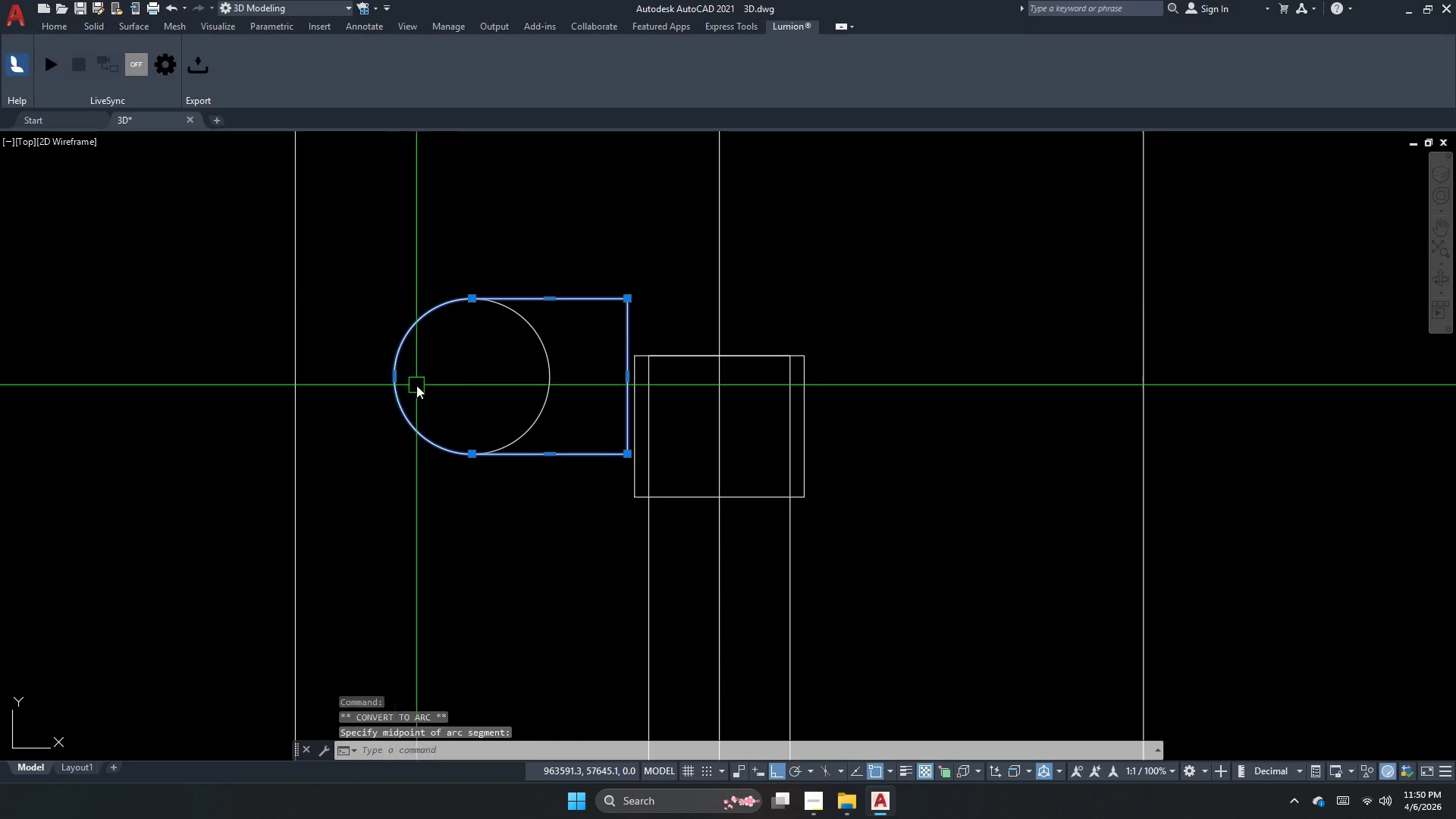 
key(Escape)
 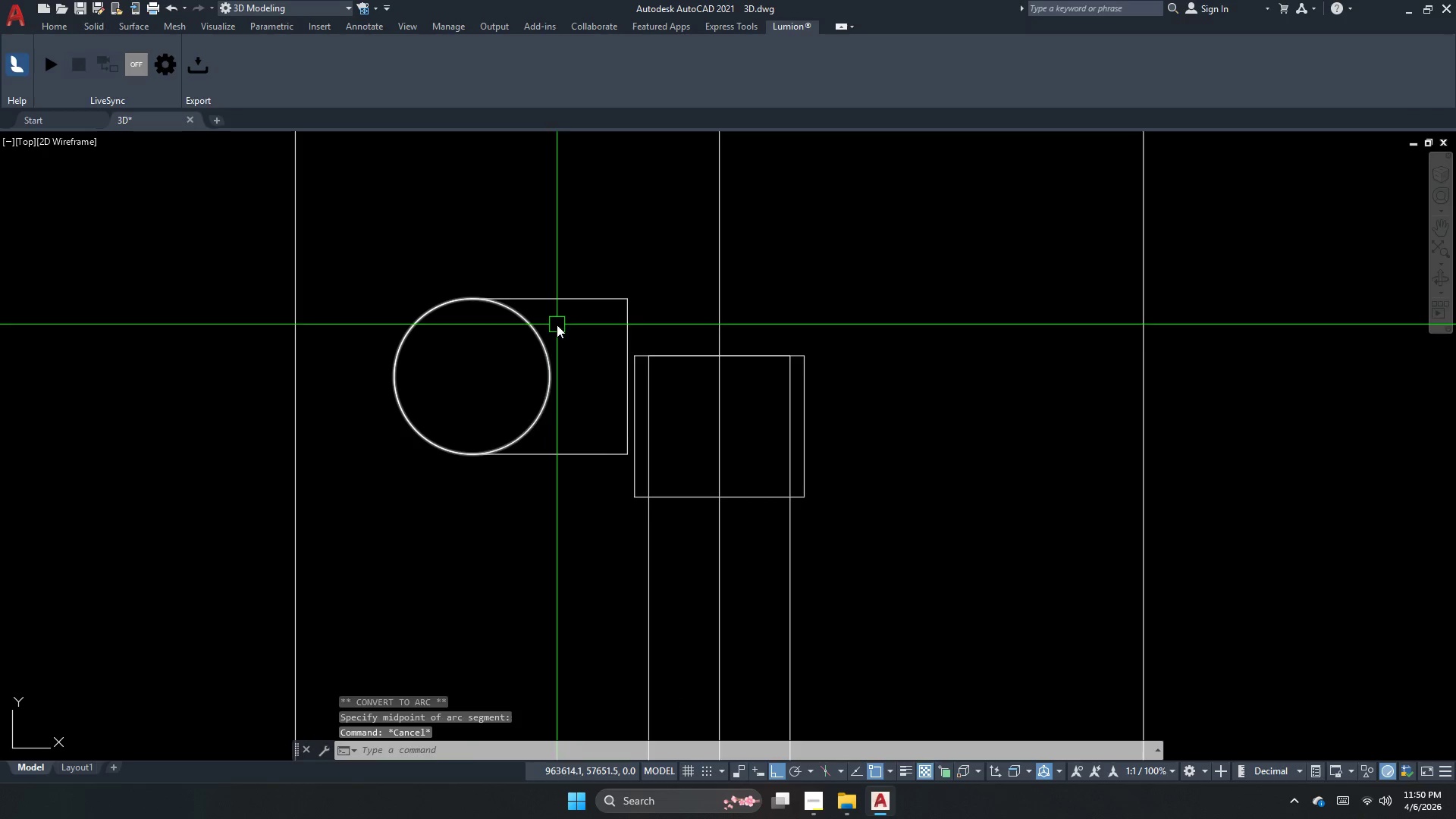 
left_click_drag(start_coordinate=[565, 287], to_coordinate=[560, 289])
 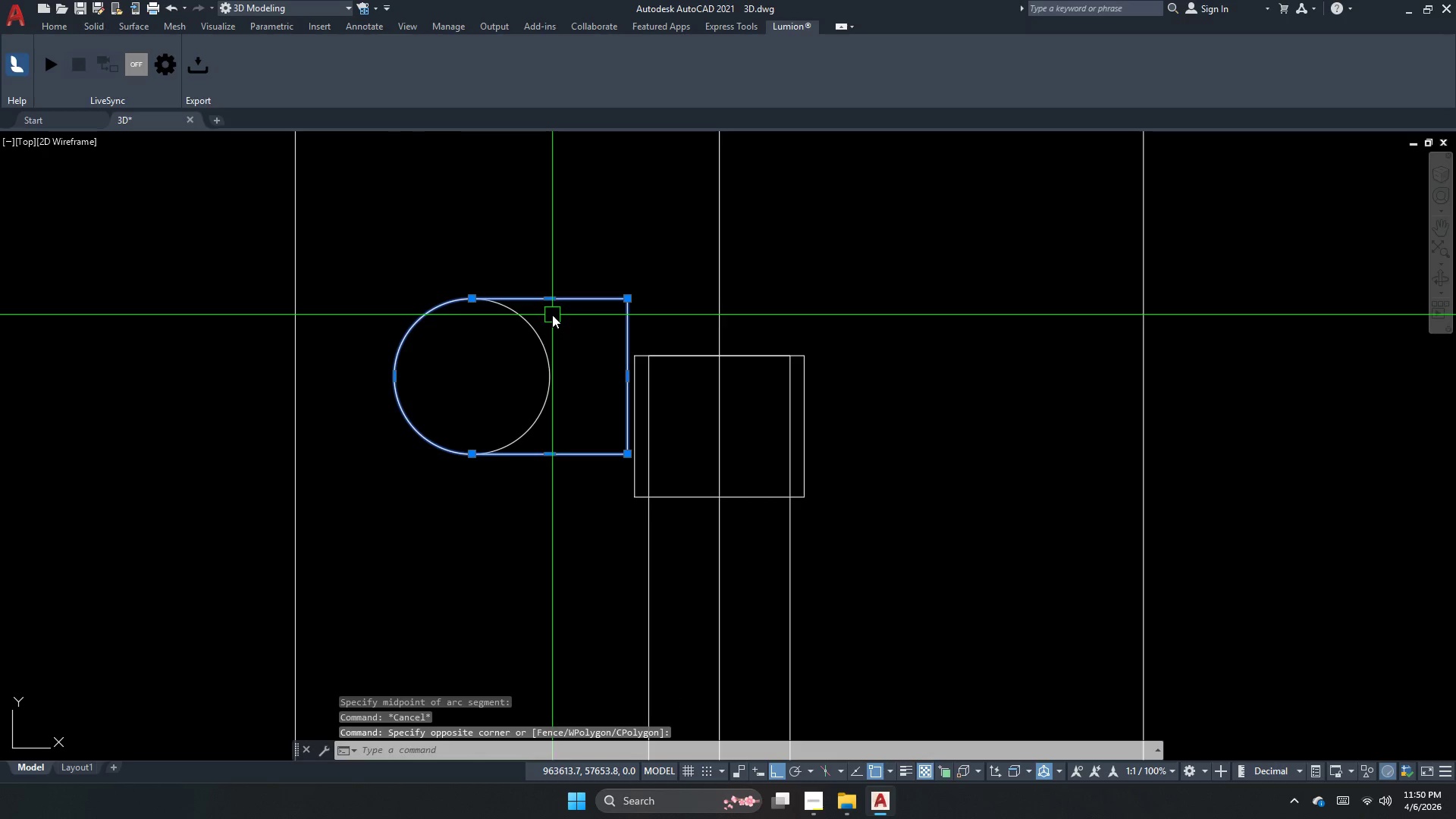 
key(M)
 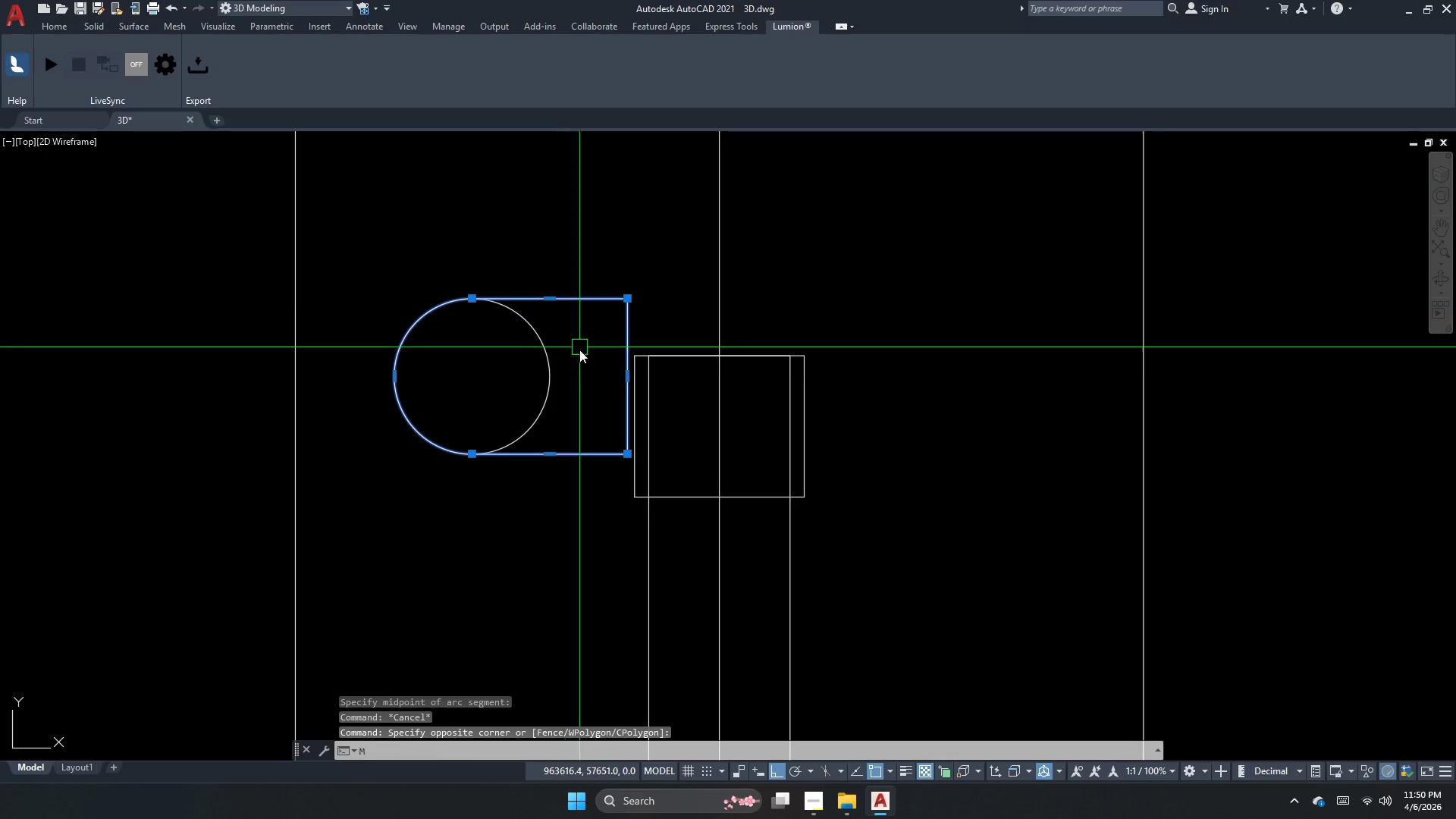 
key(Space)
 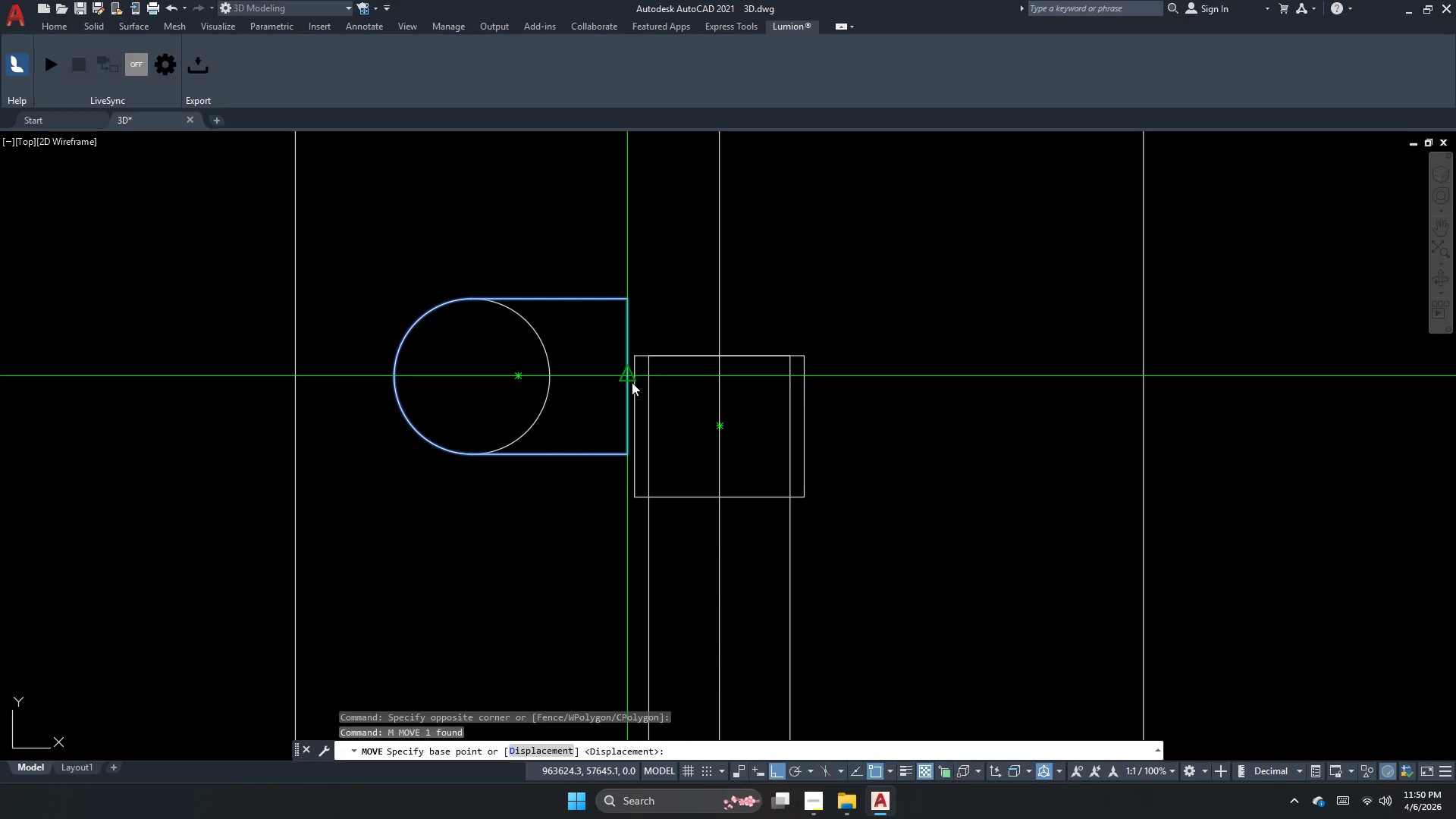 
left_click_drag(start_coordinate=[632, 382], to_coordinate=[629, 392])
 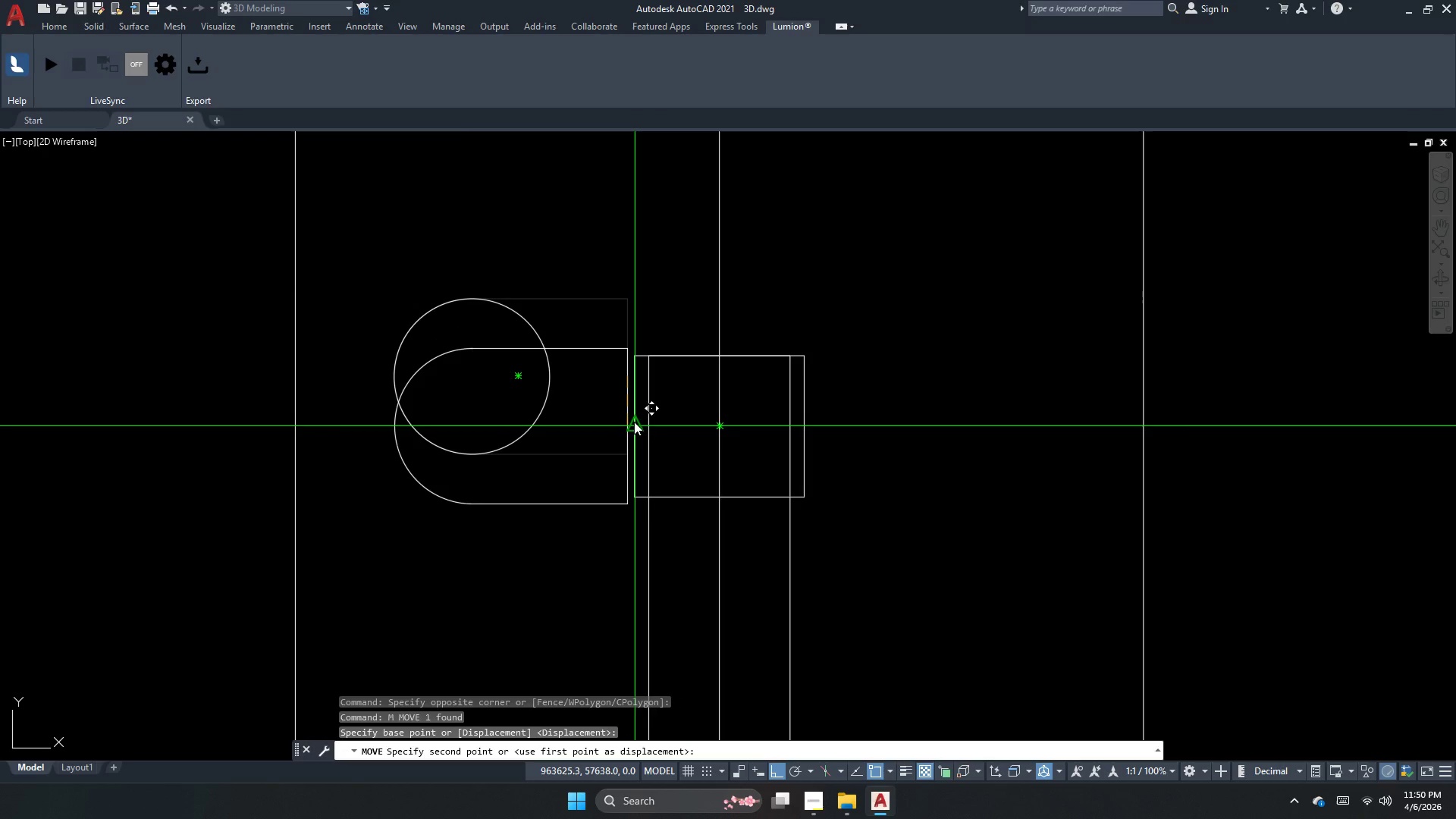 
left_click_drag(start_coordinate=[634, 422], to_coordinate=[627, 429])
 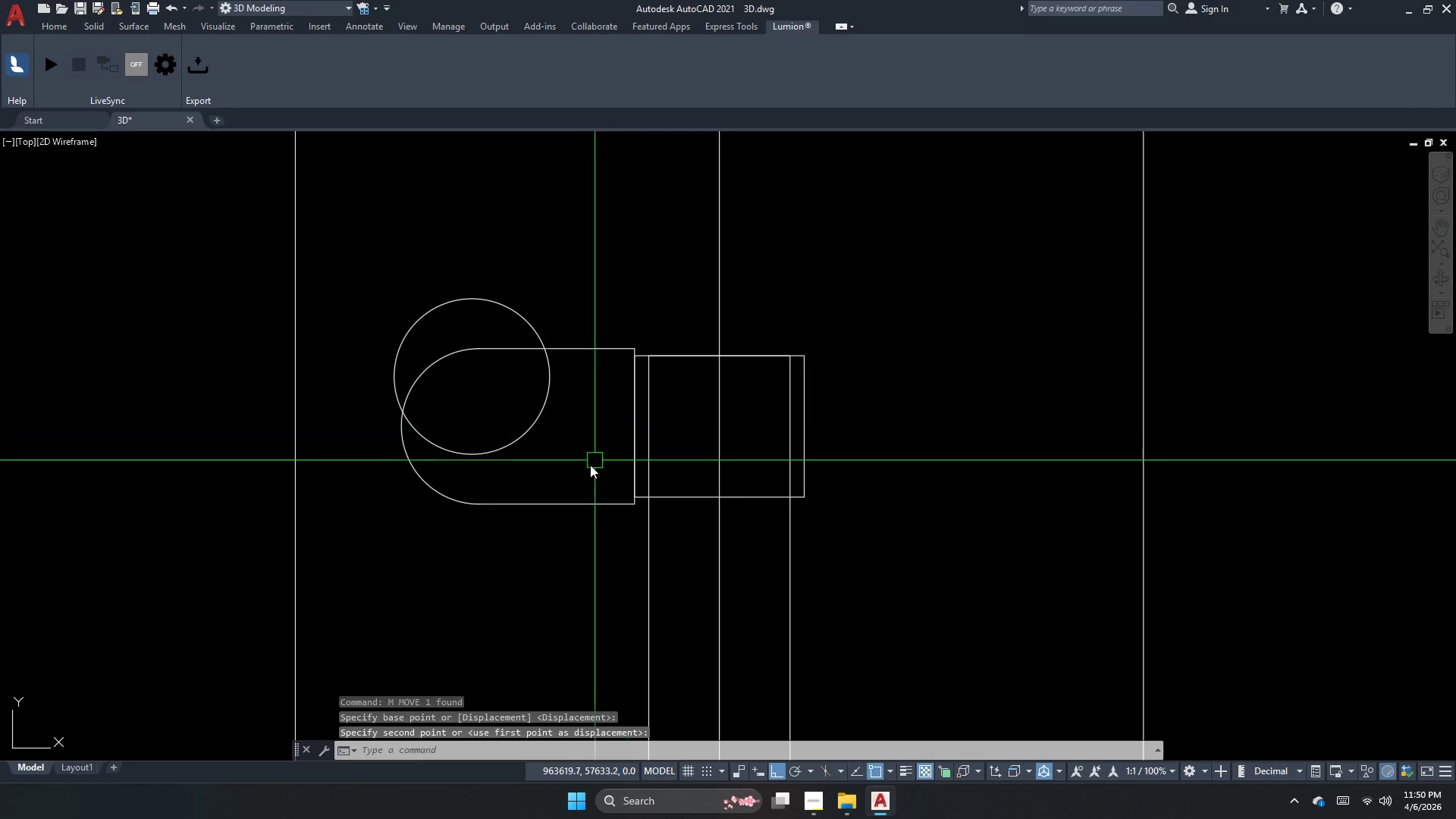 
key(Escape)
 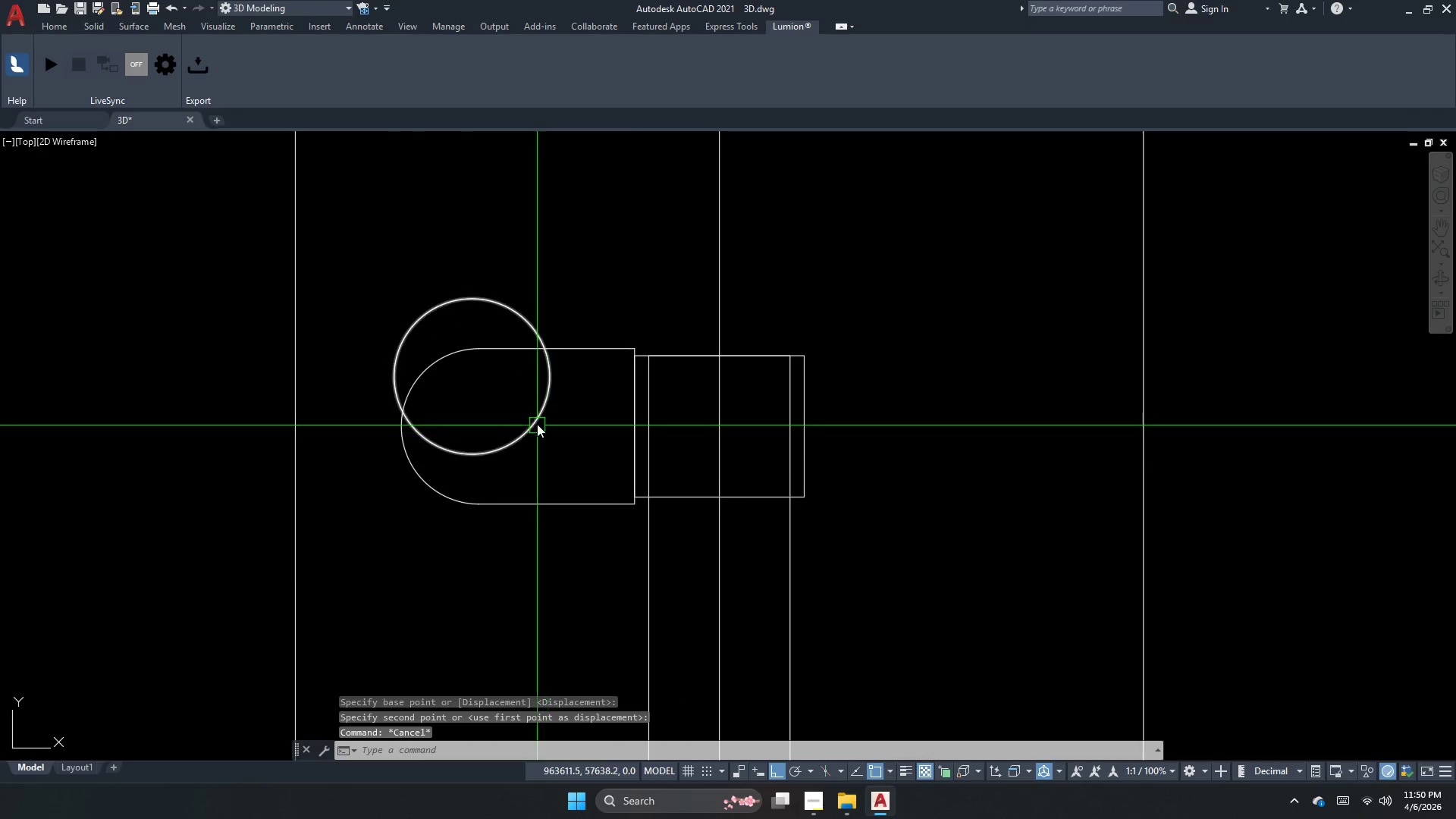 
left_click([536, 422])
 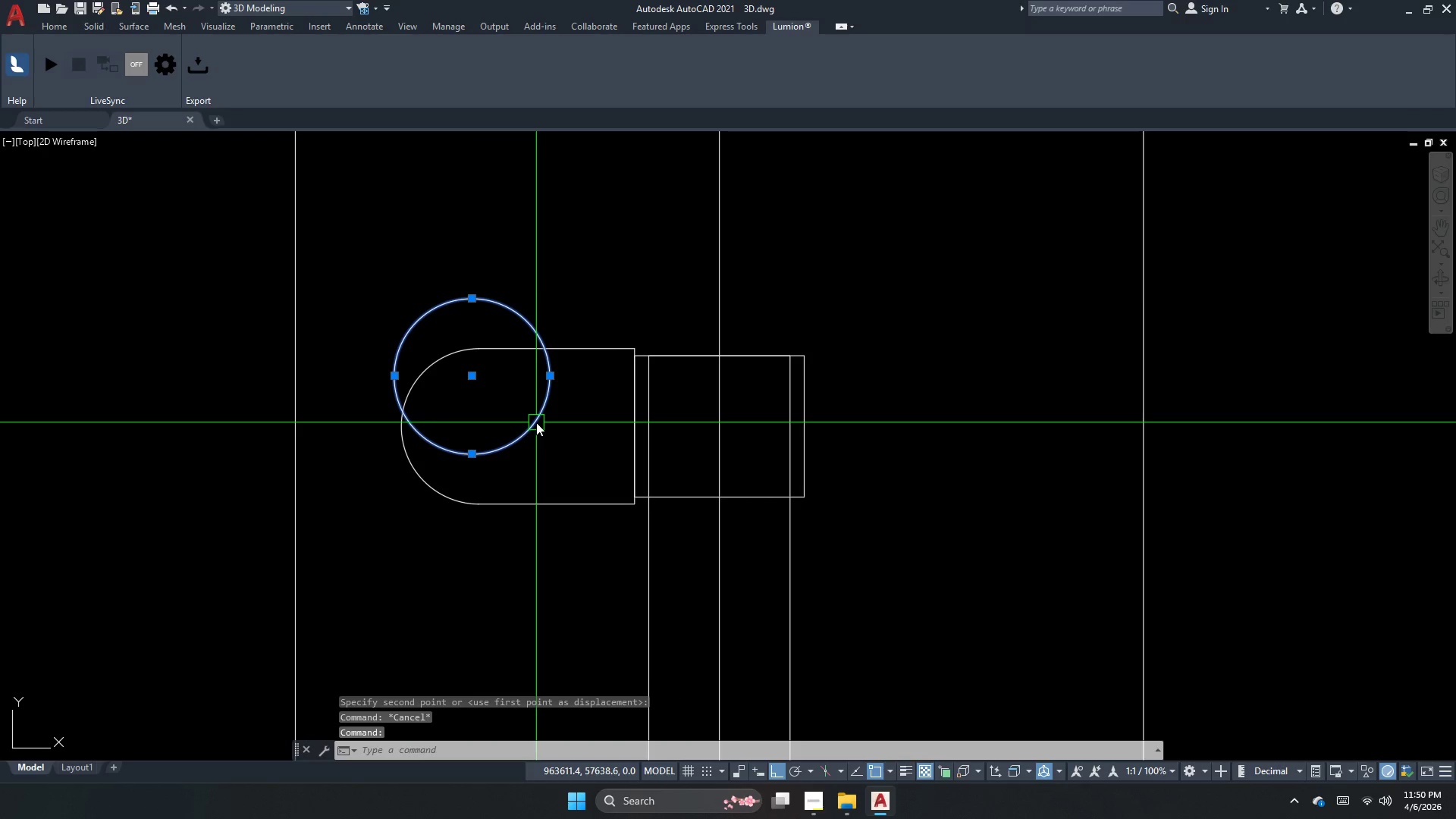 
key(E)
 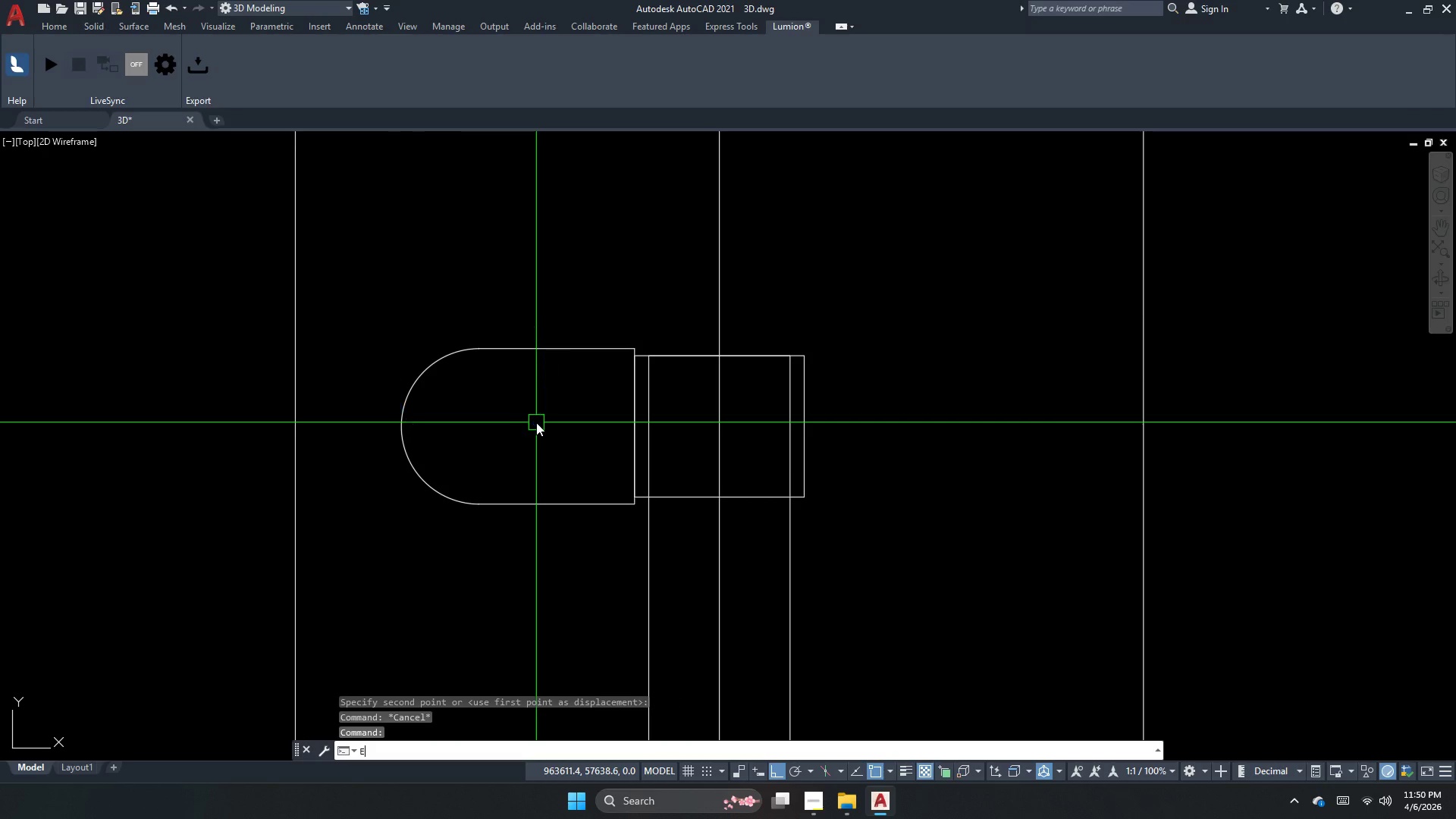 
hold_key(key=Space, duration=3.89)
 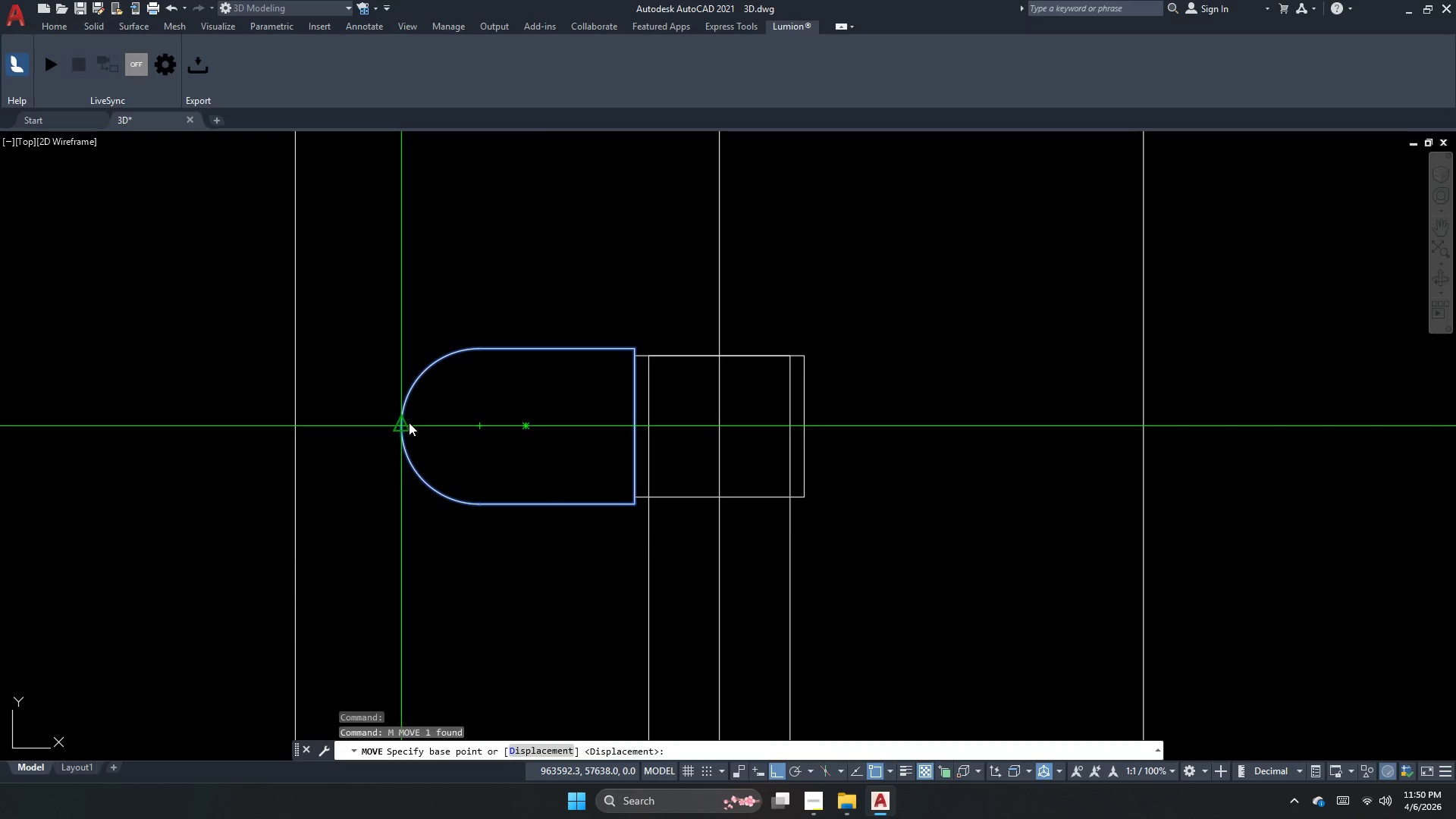 
key(Escape)
 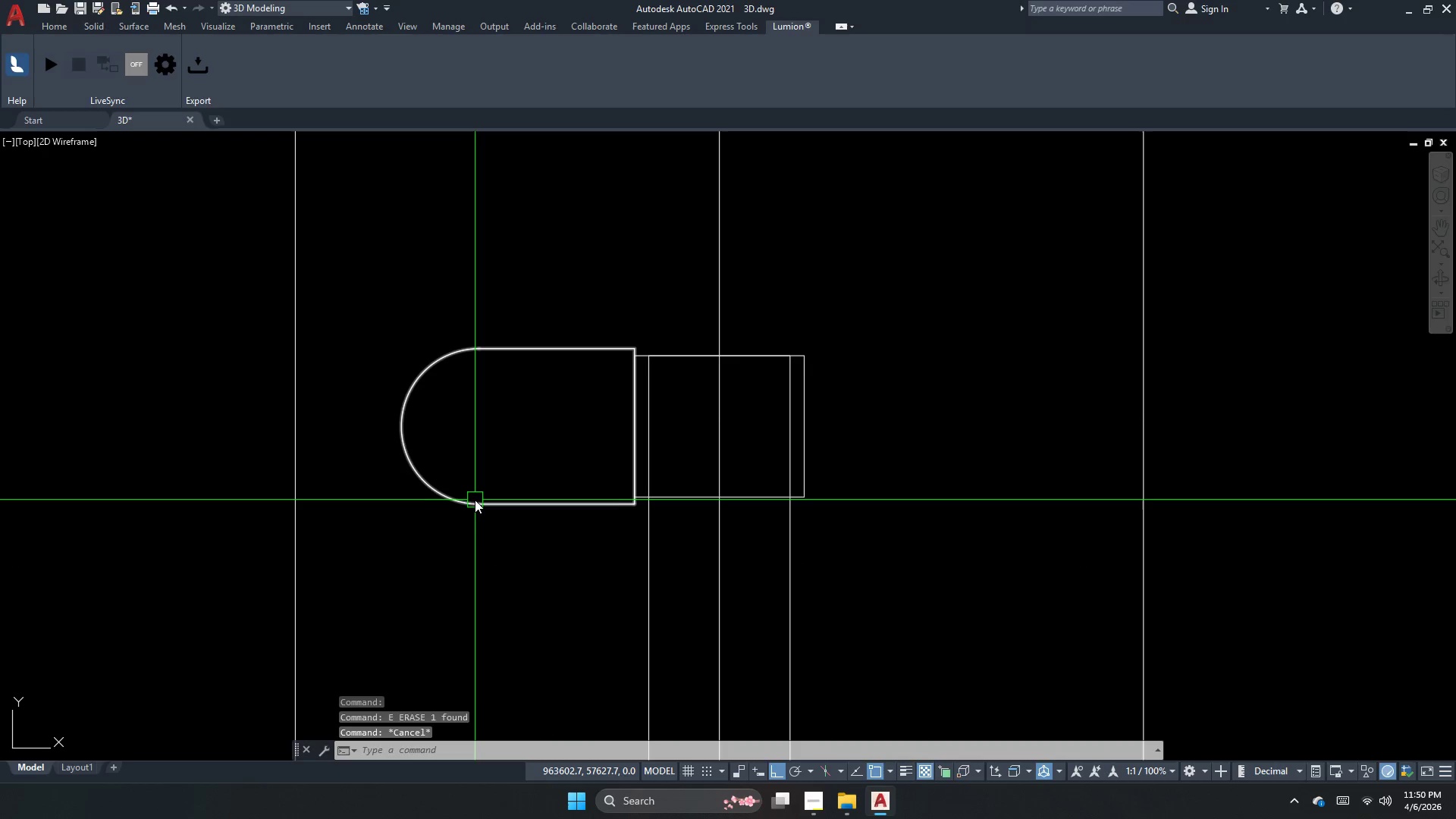 
left_click([475, 500])
 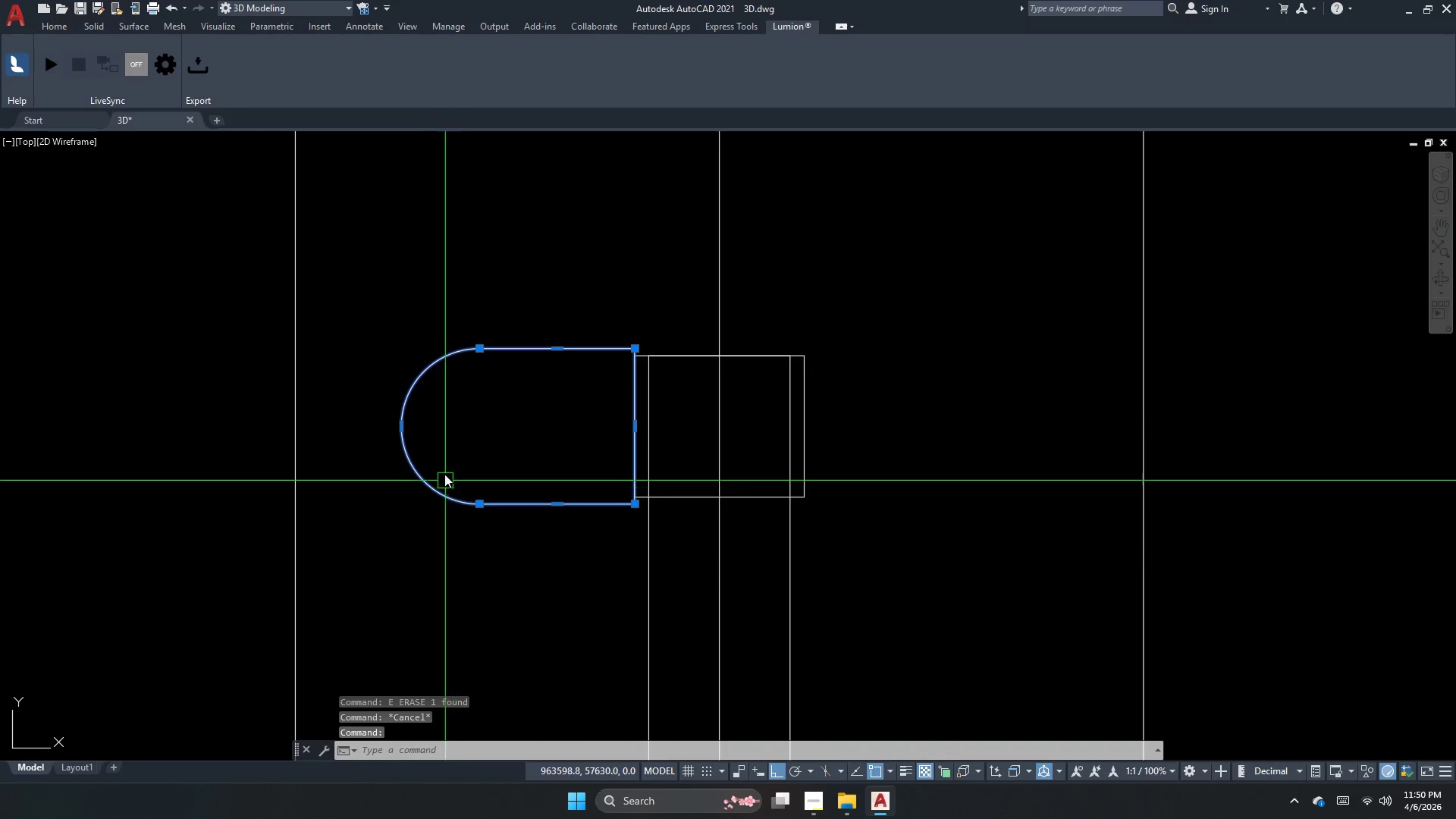 
key(M)
 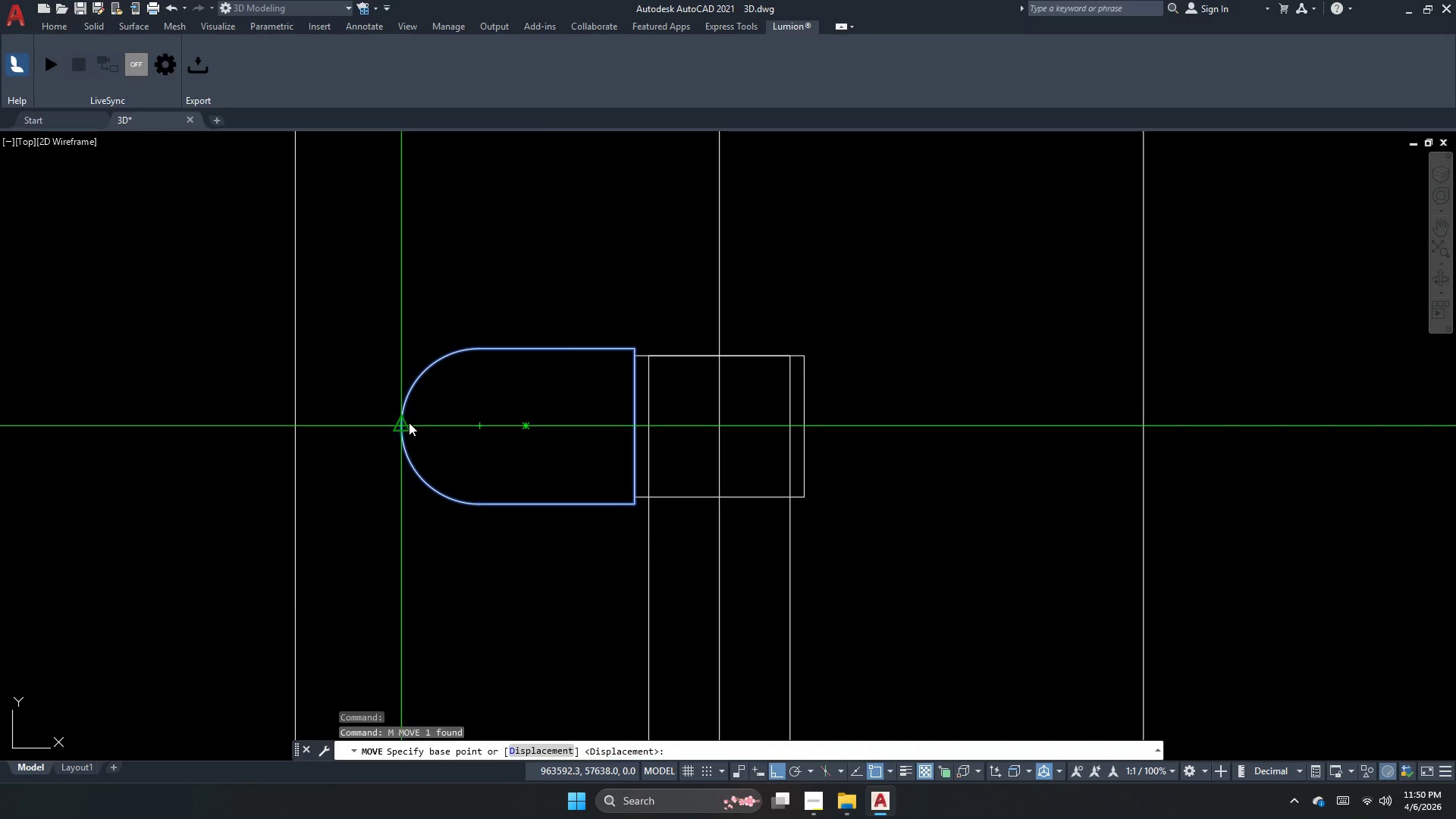 
left_click_drag(start_coordinate=[407, 422], to_coordinate=[399, 417])
 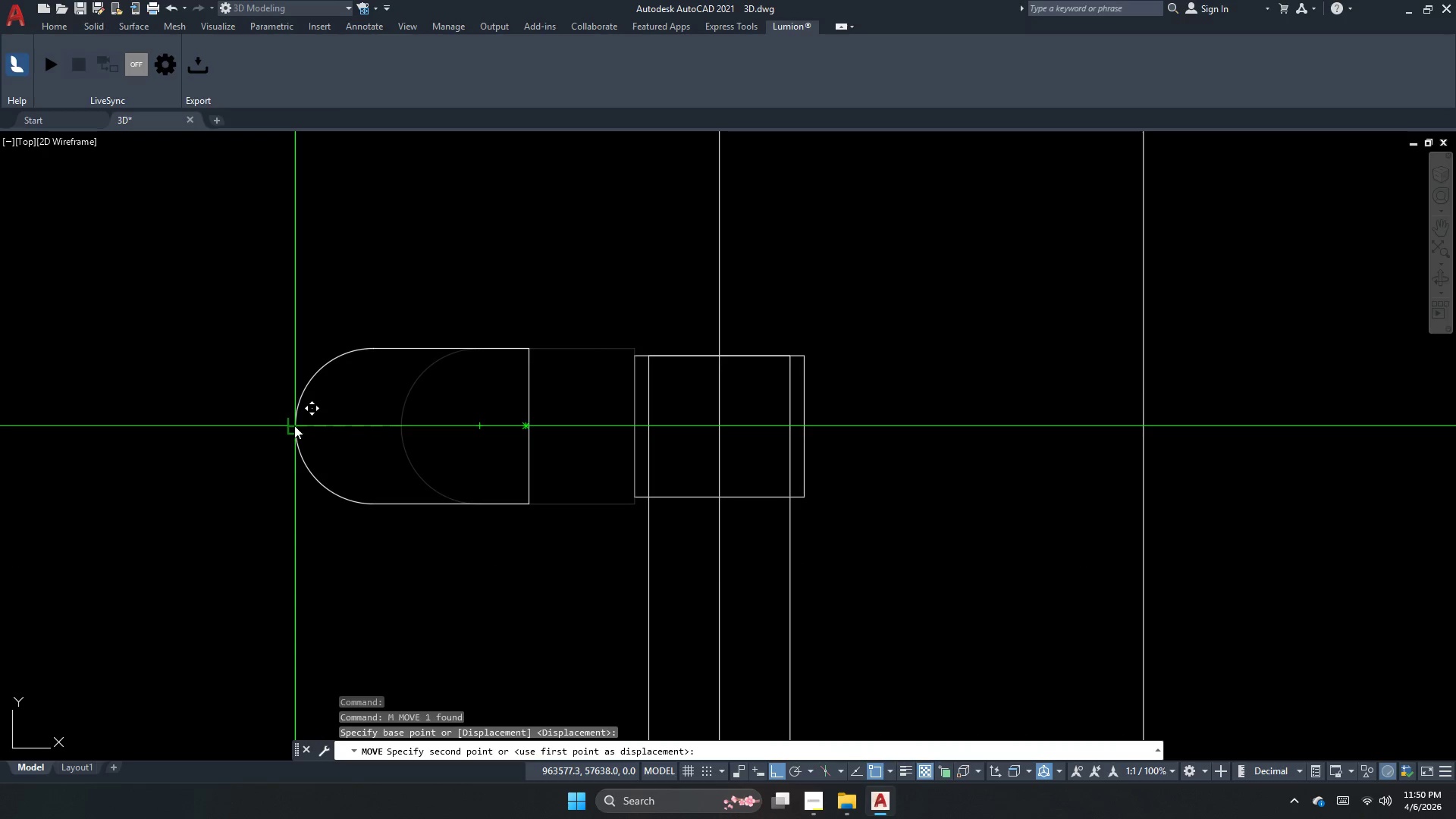 
key(Escape)
 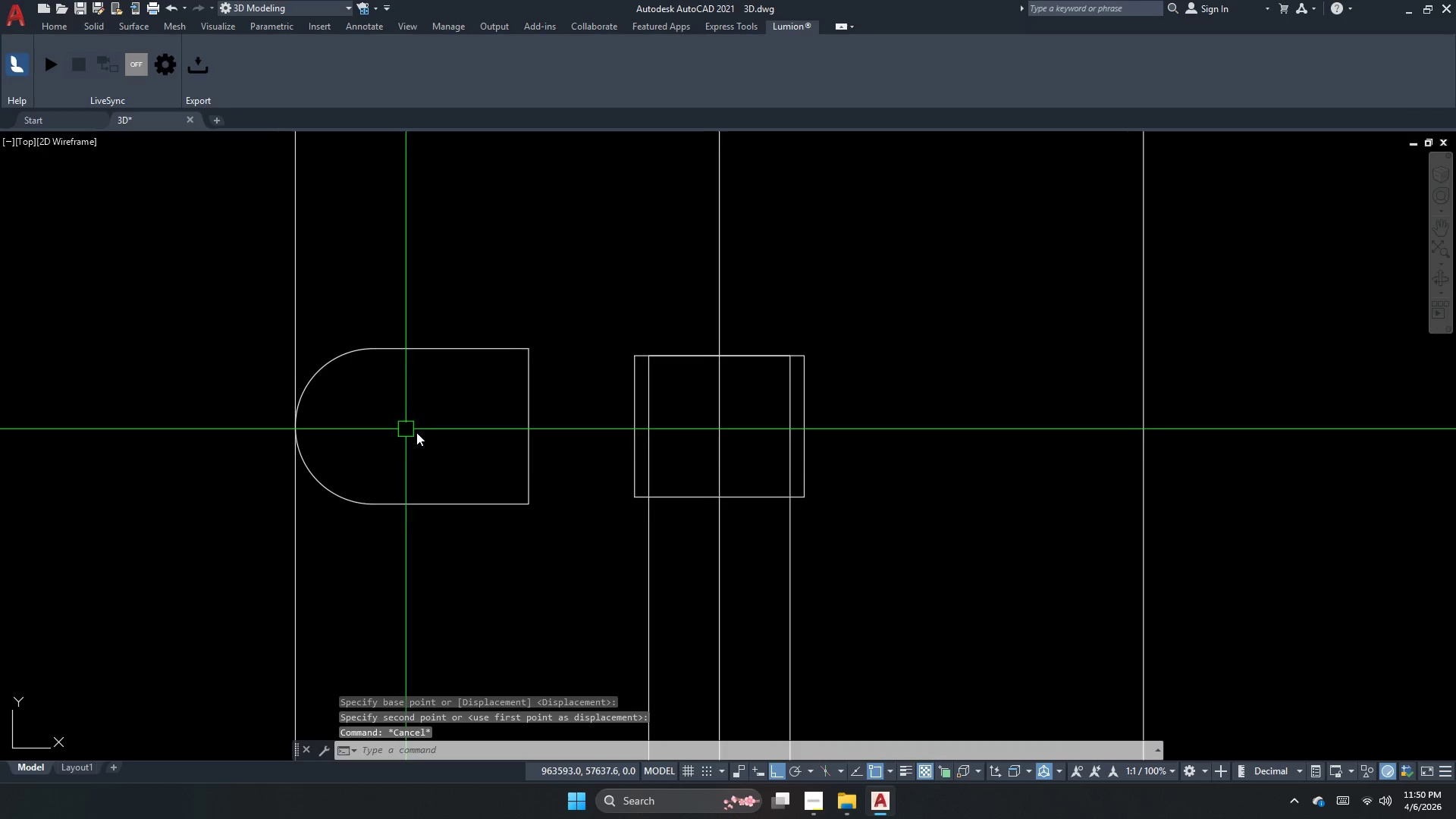 
scroll: coordinate [535, 478], scroll_direction: down, amount: 3.0
 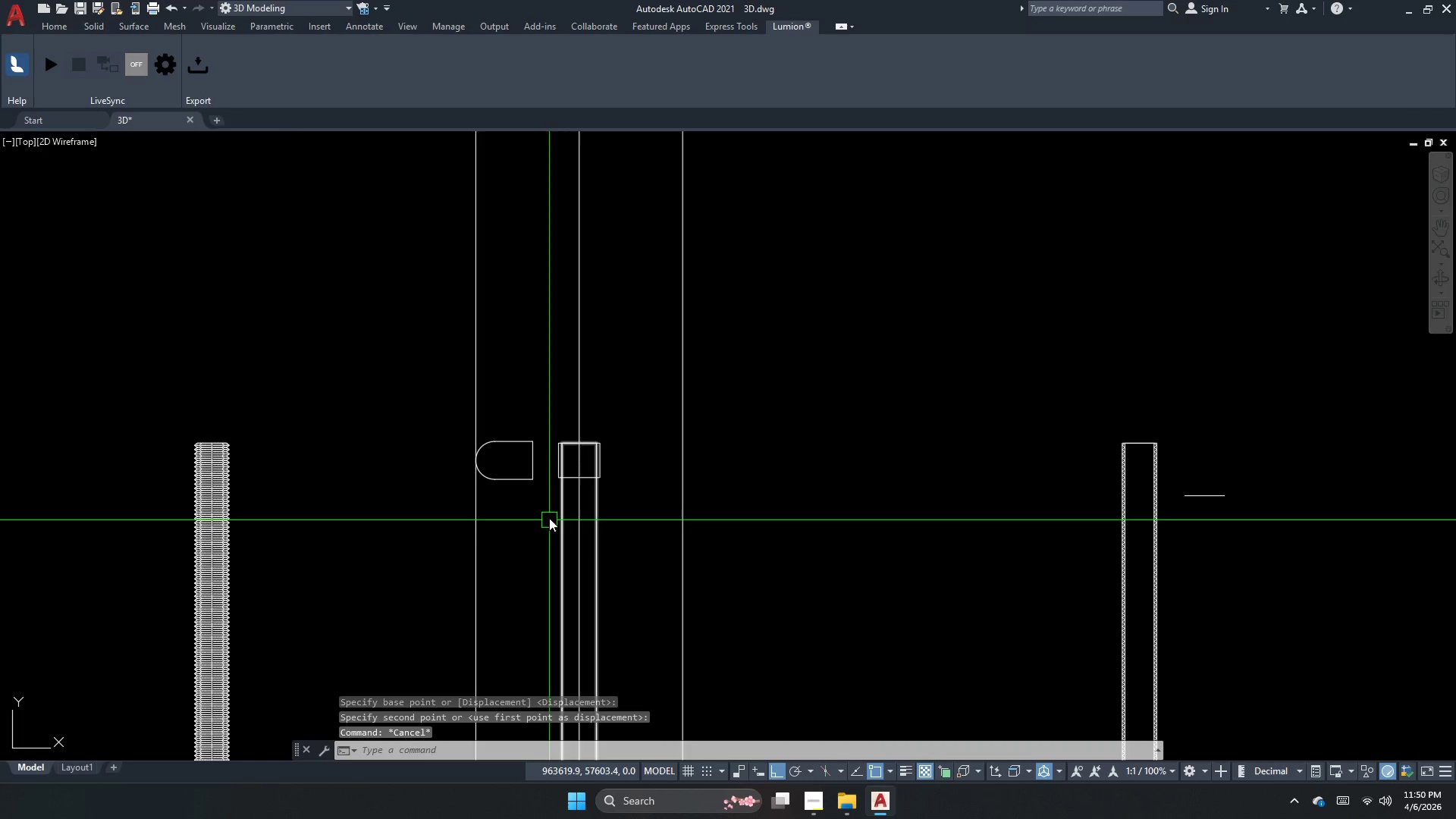 
scroll: coordinate [530, 488], scroll_direction: up, amount: 1.0
 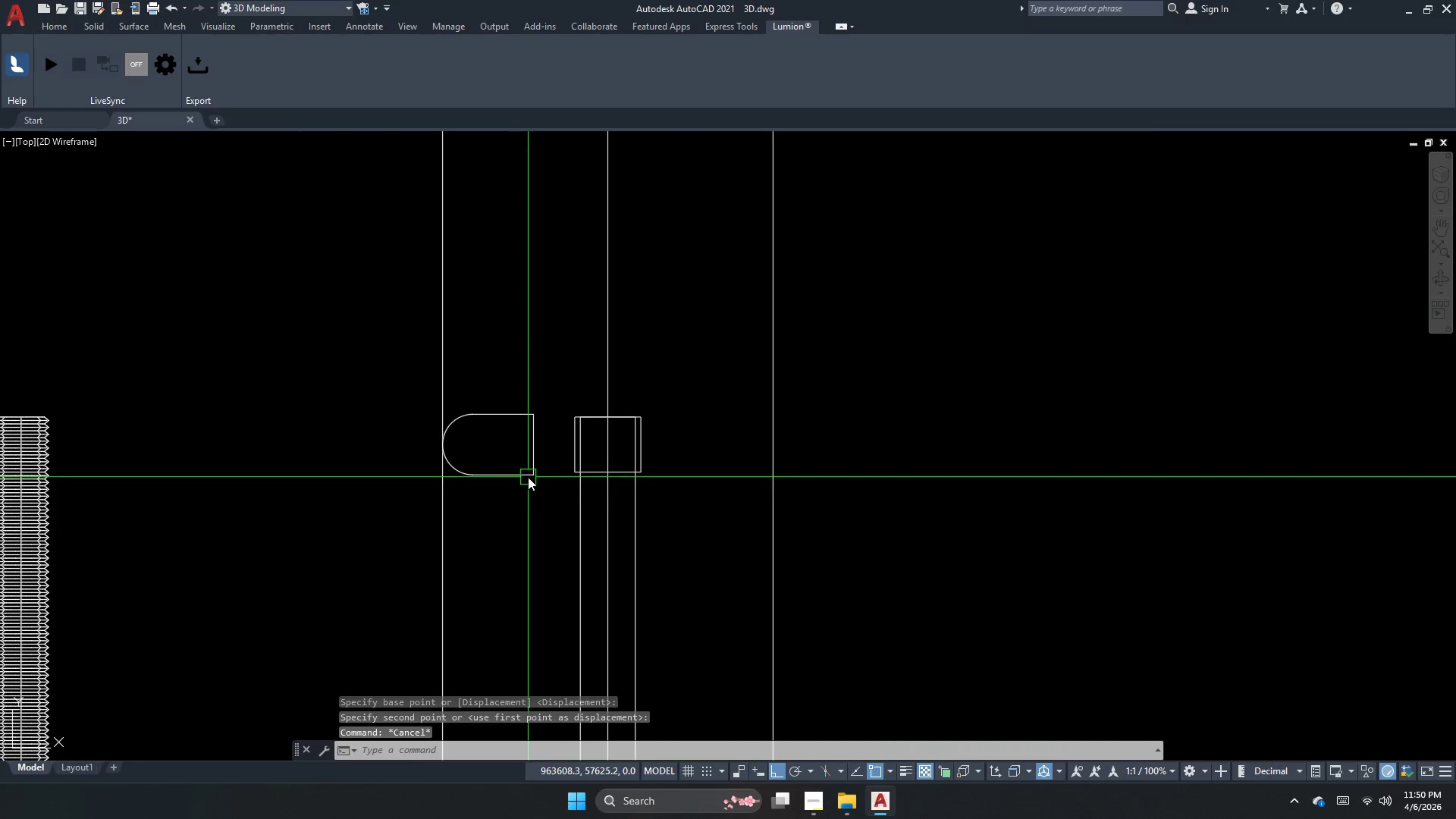 
left_click([528, 477])
 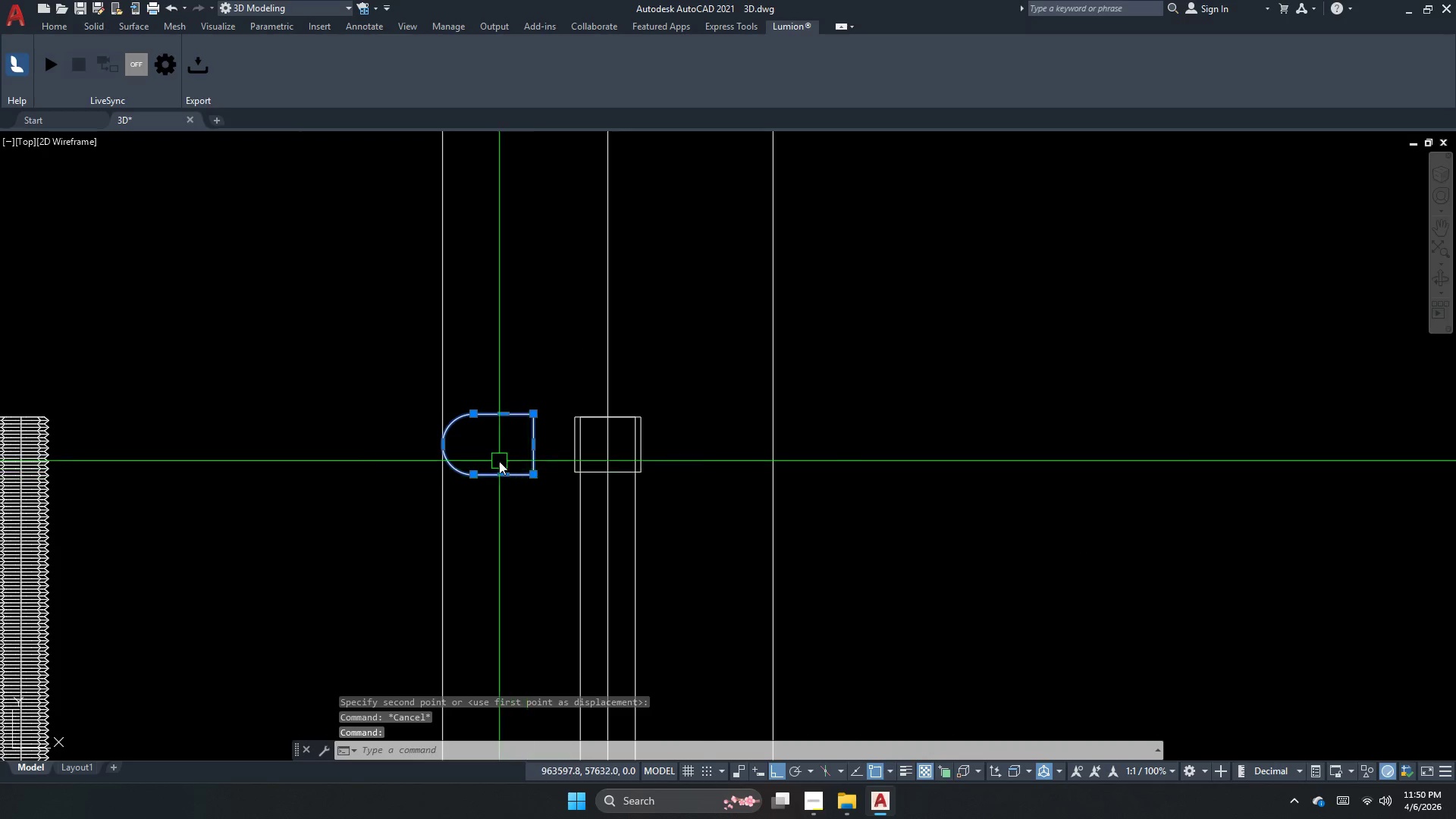 
scroll: coordinate [499, 461], scroll_direction: up, amount: 2.0
 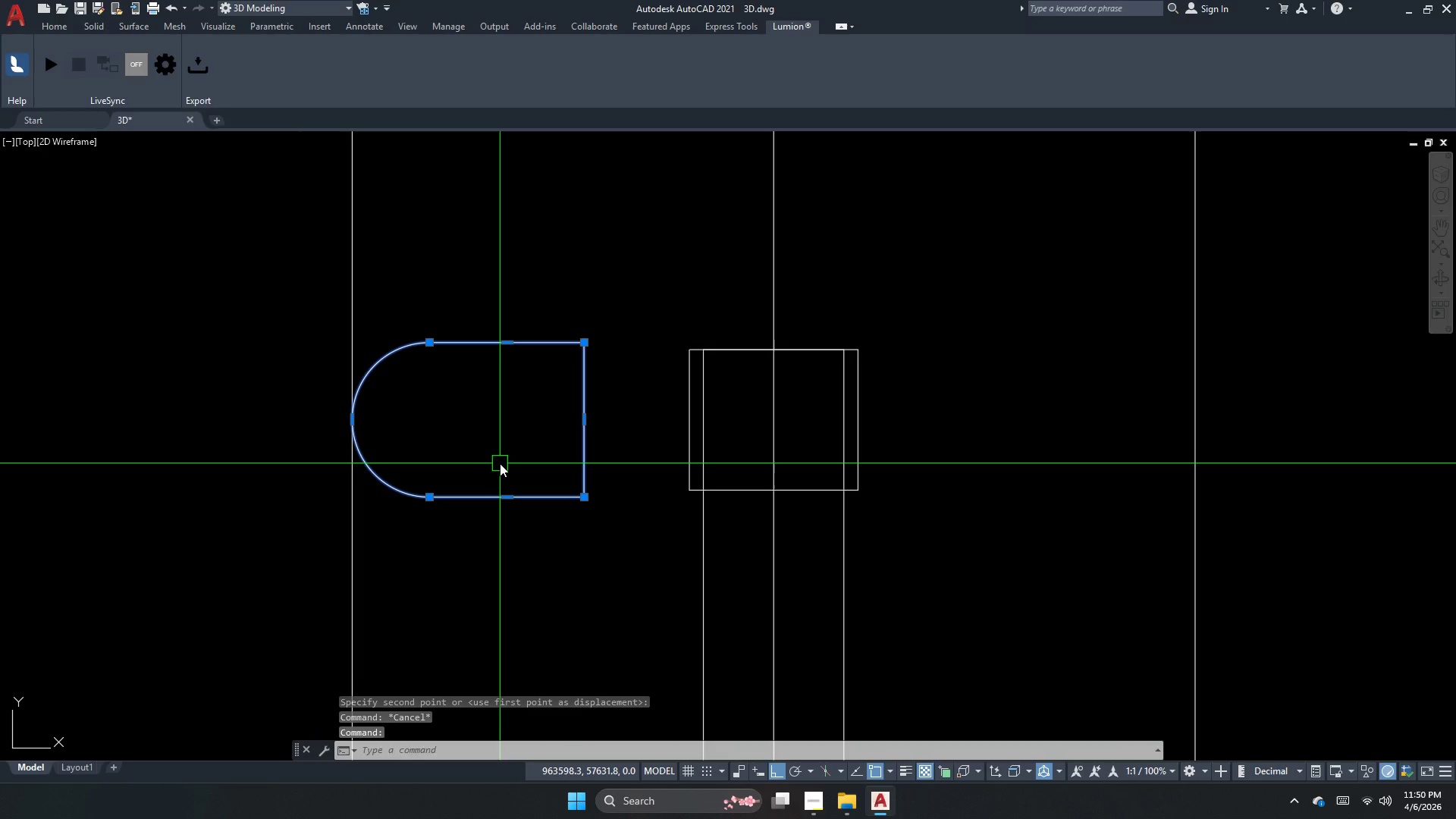 
type(sc)
 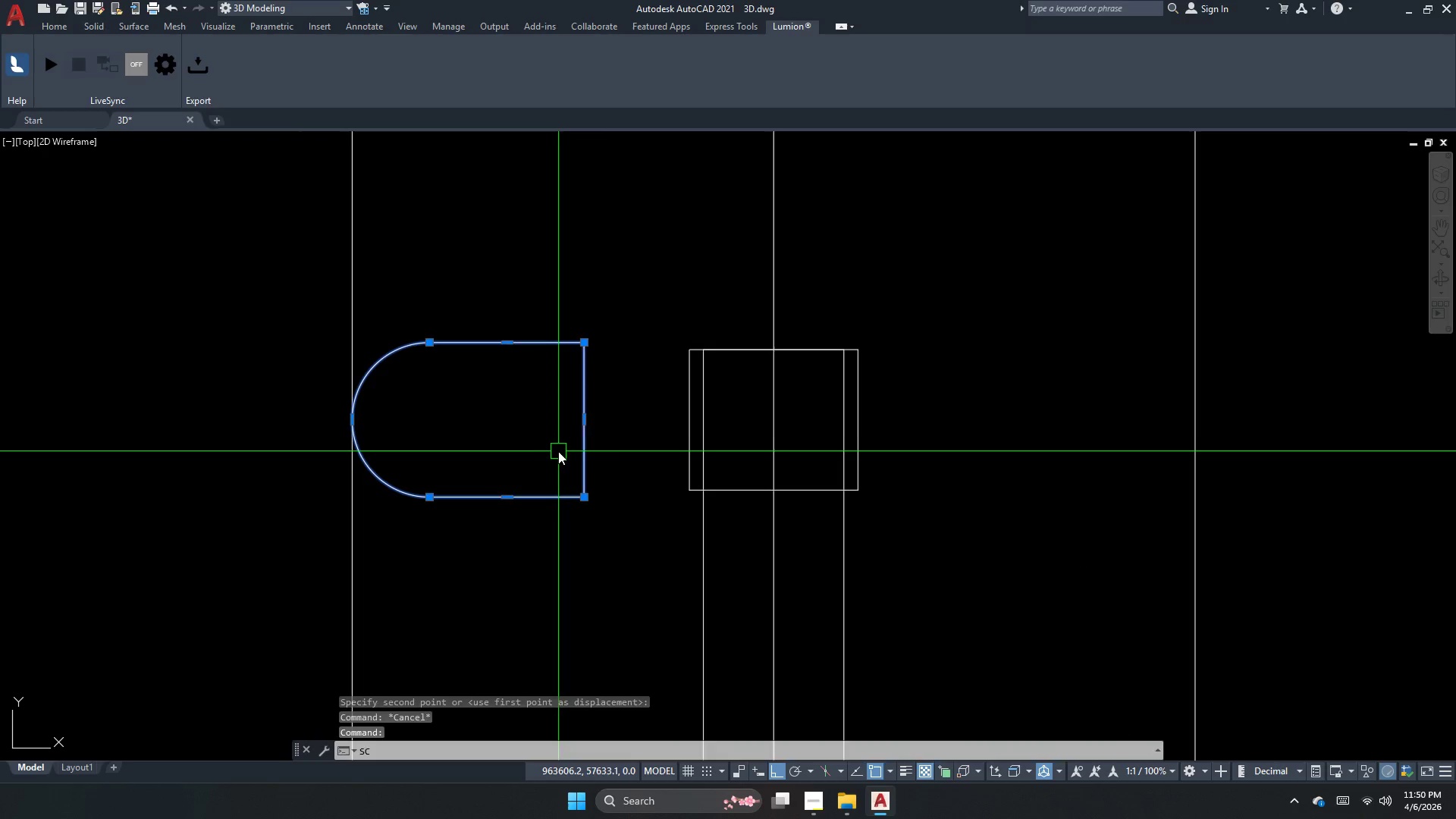 
key(Space)
 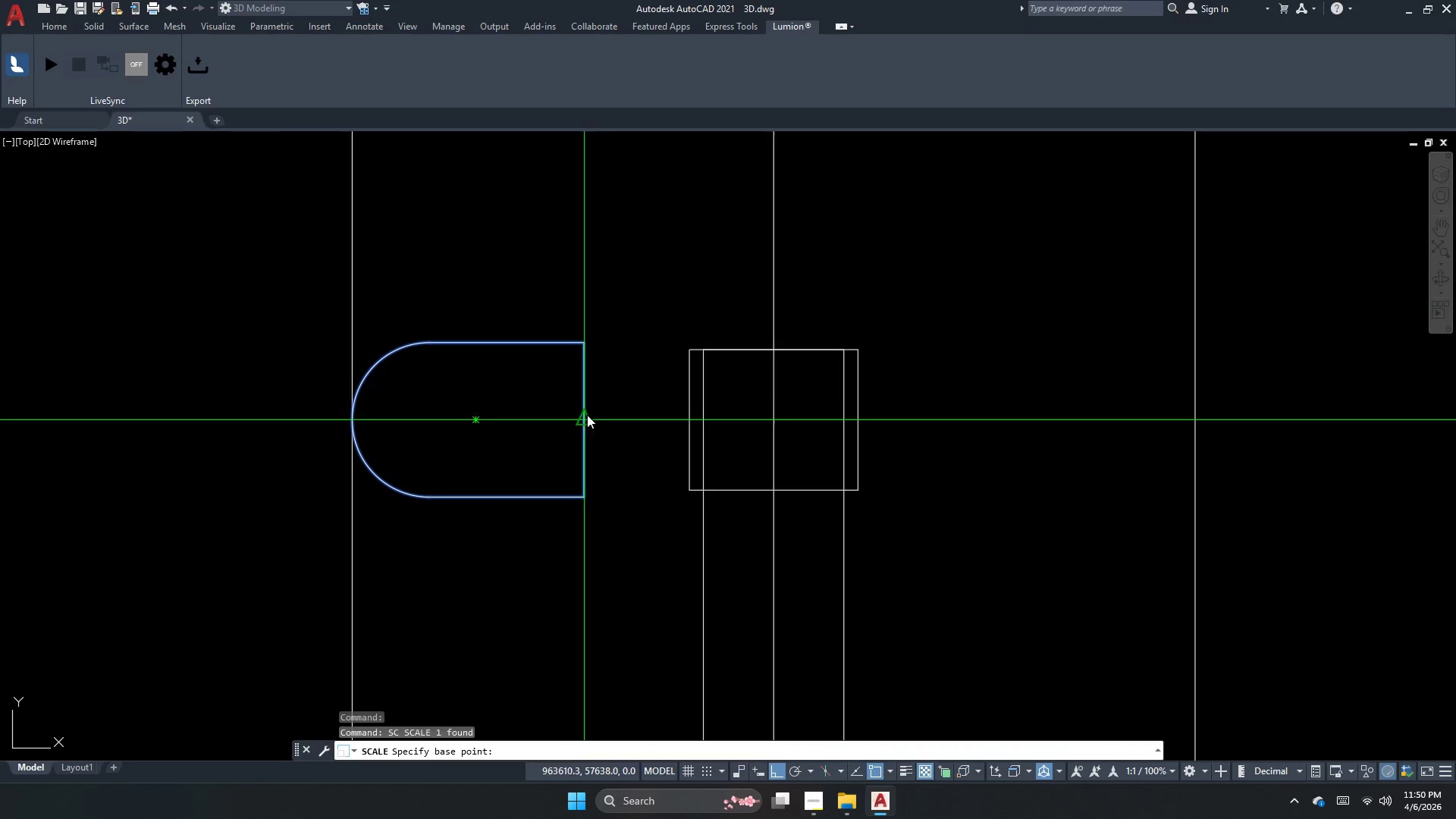 
left_click([584, 415])
 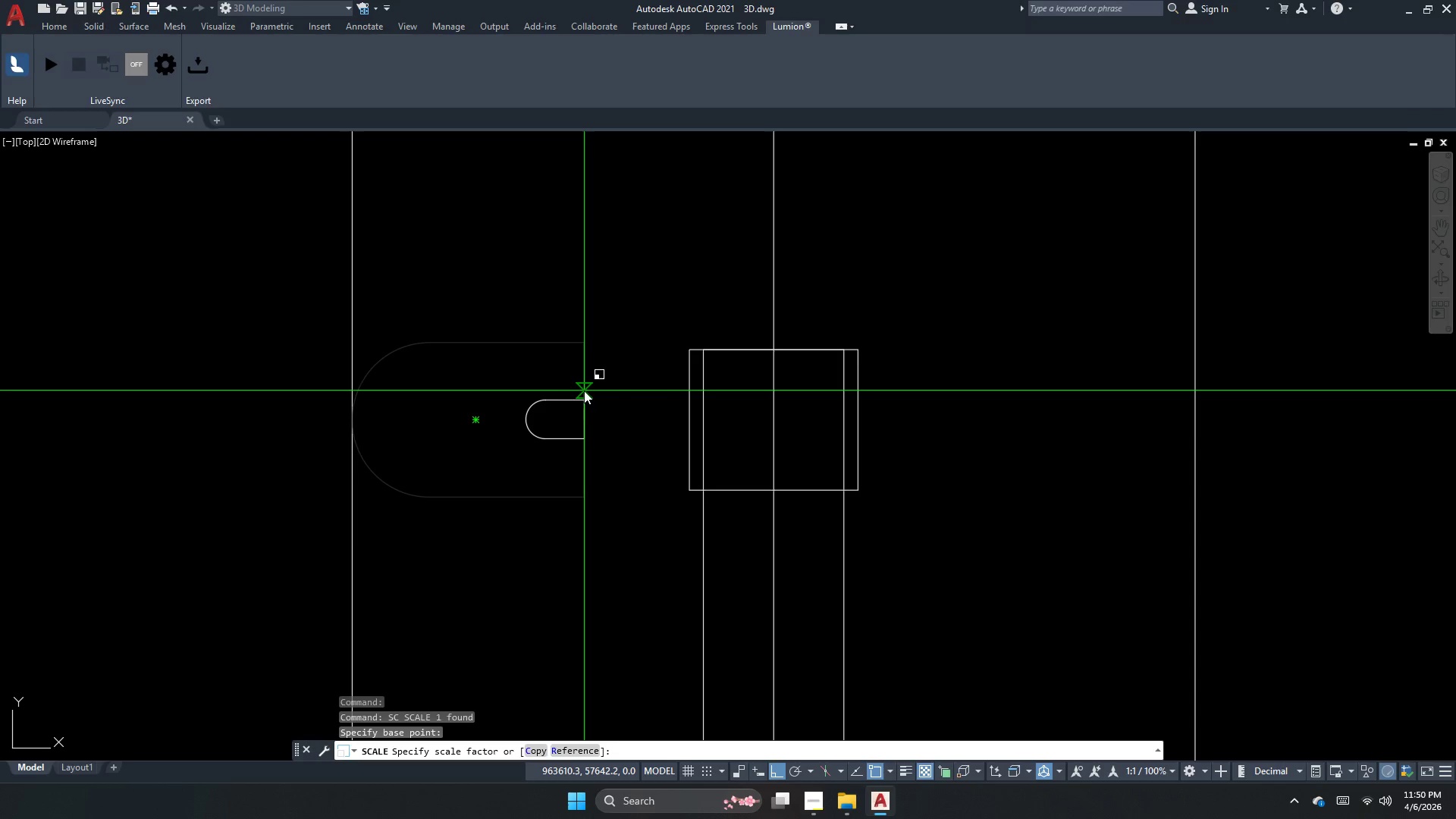 
key(R)
 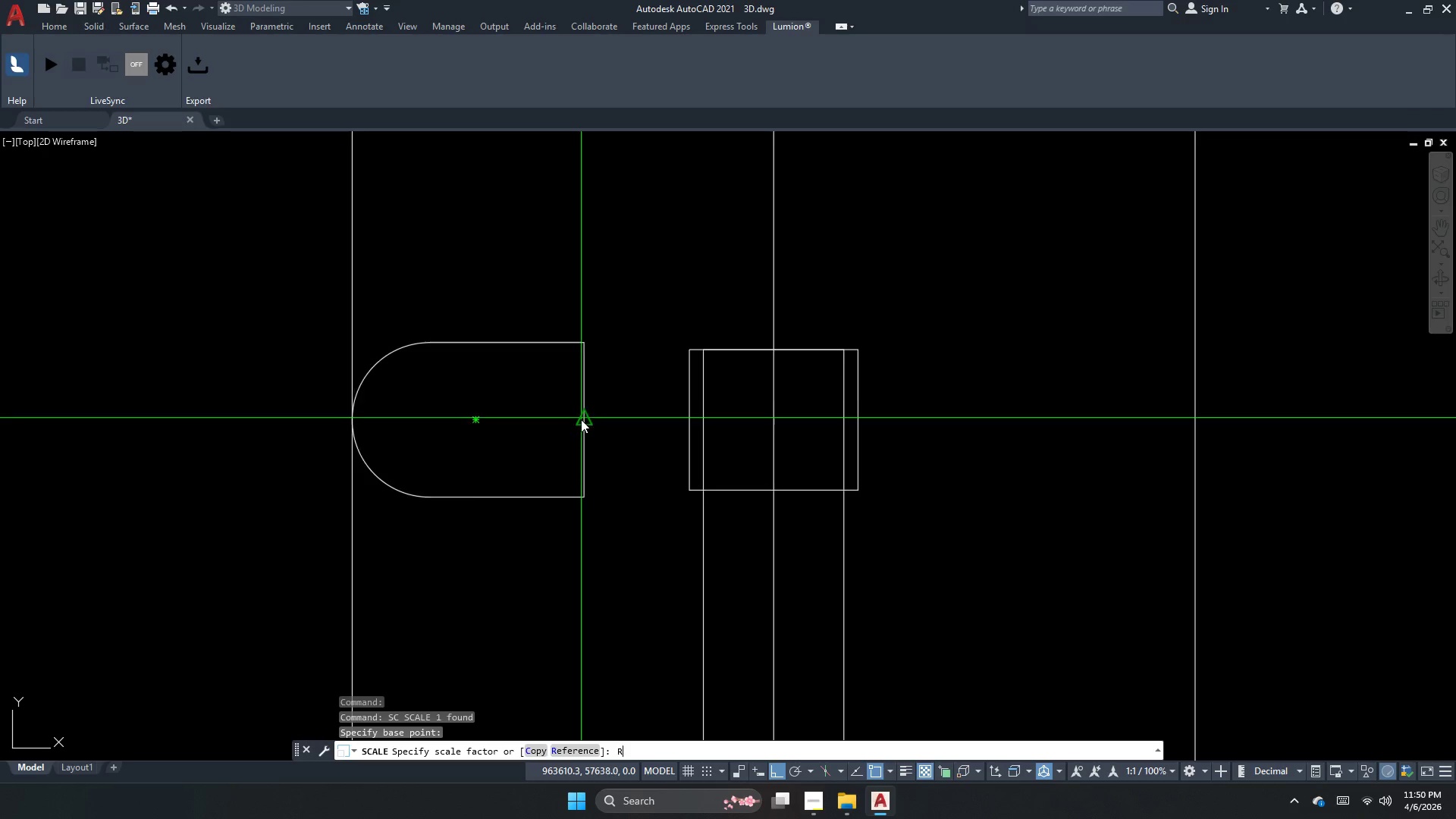 
key(Space)
 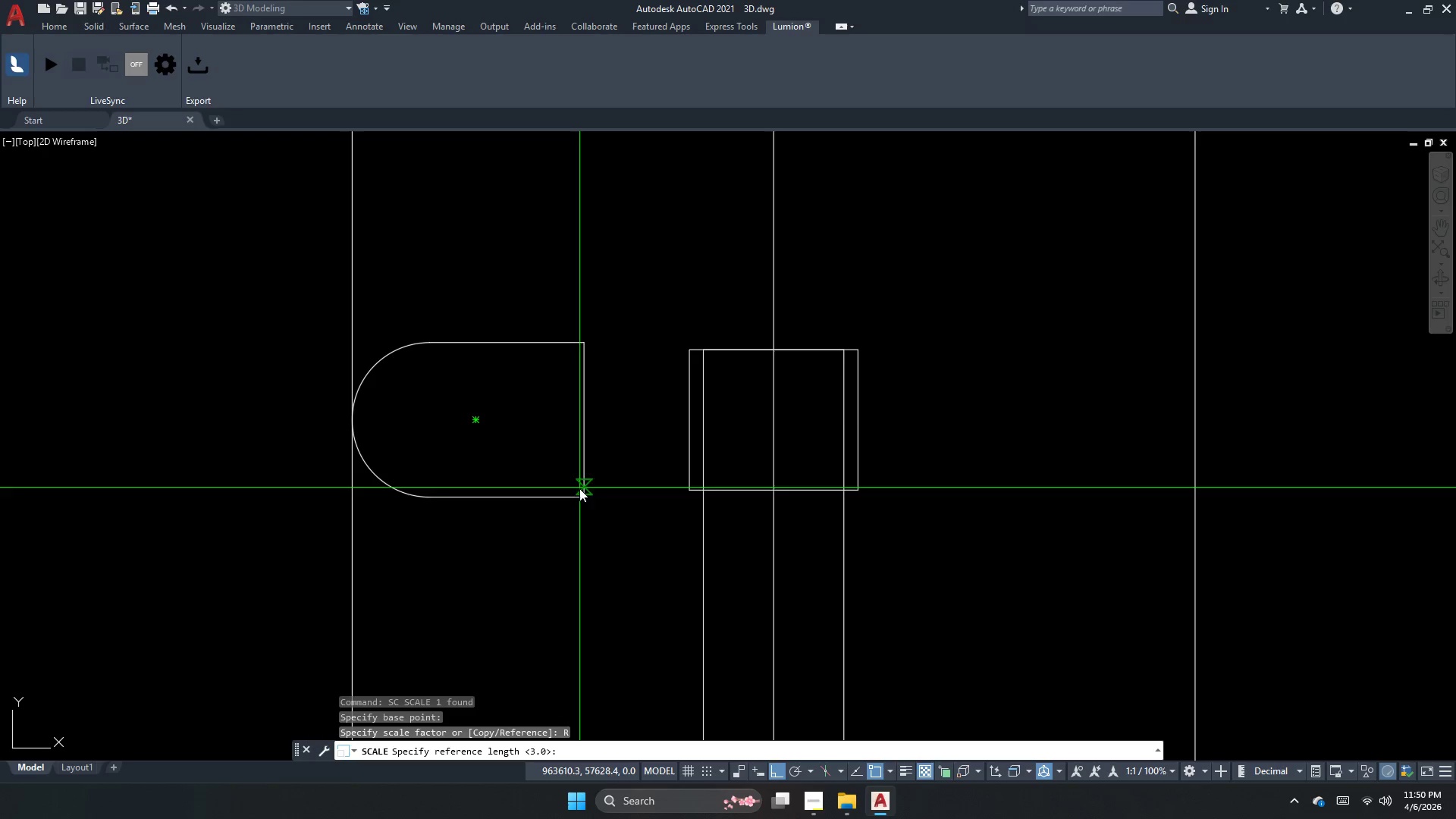 
left_click([578, 499])
 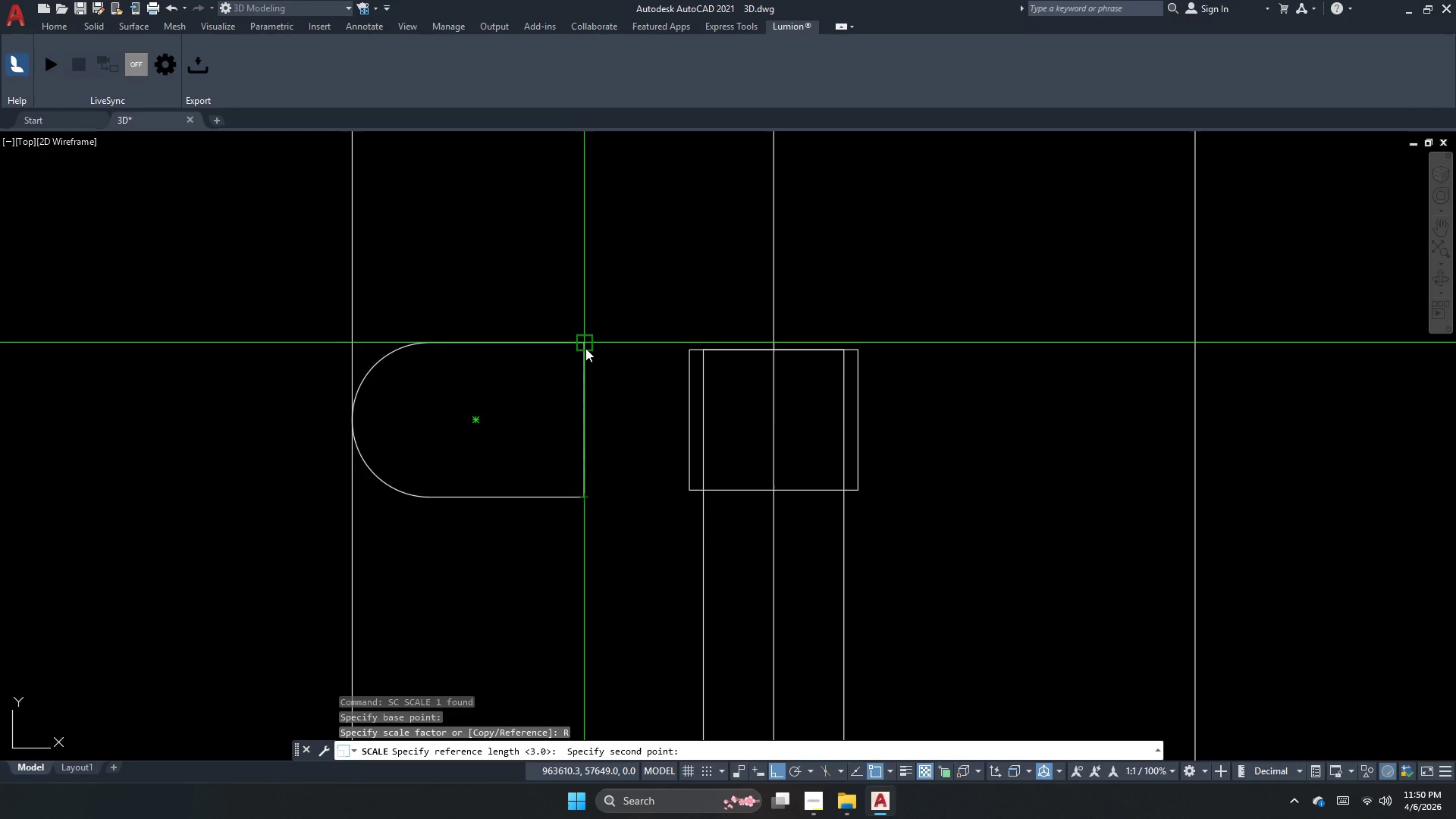 
left_click([584, 348])
 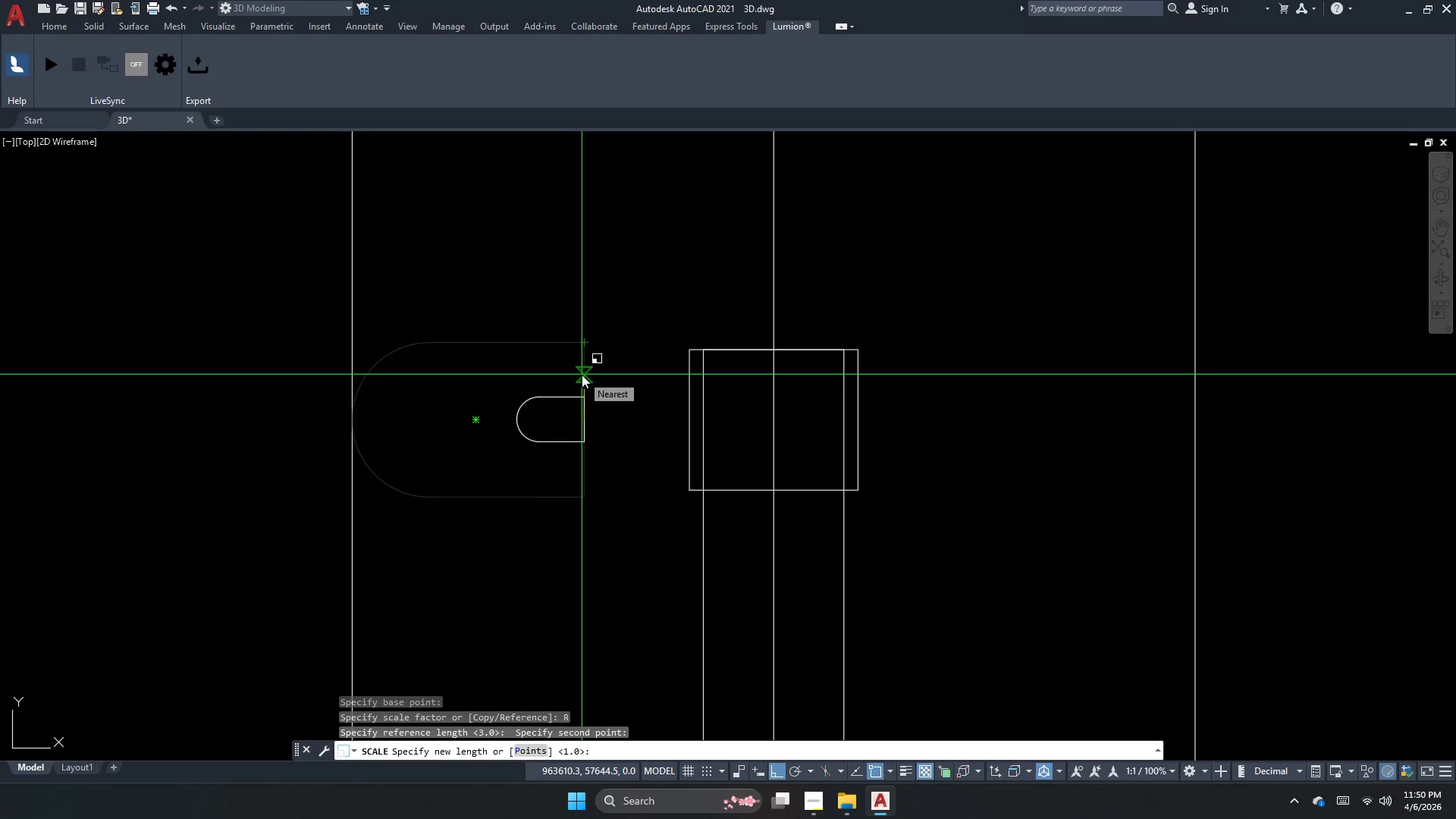 
key(Numpad2)
 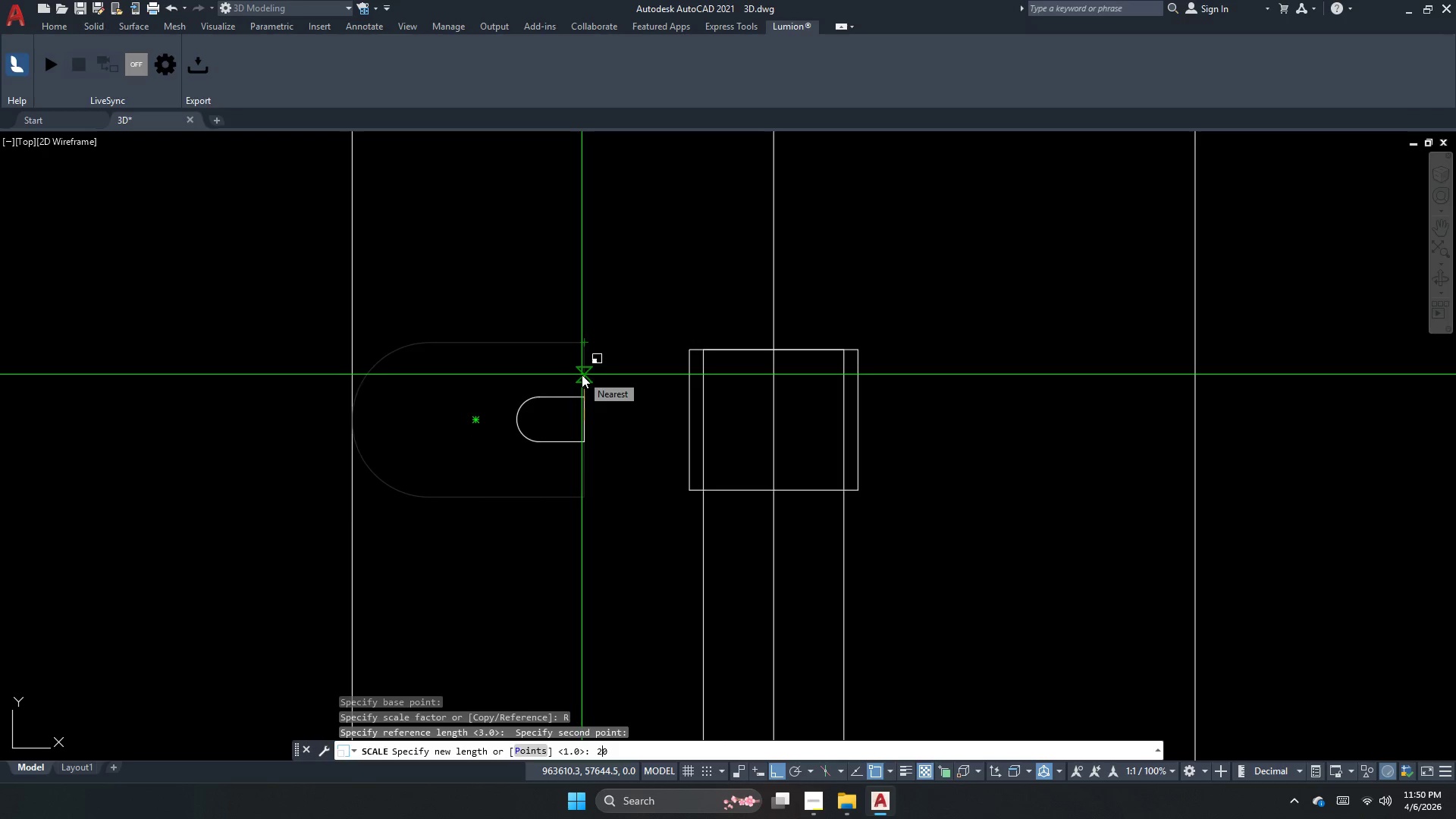 
key(Numpad0)
 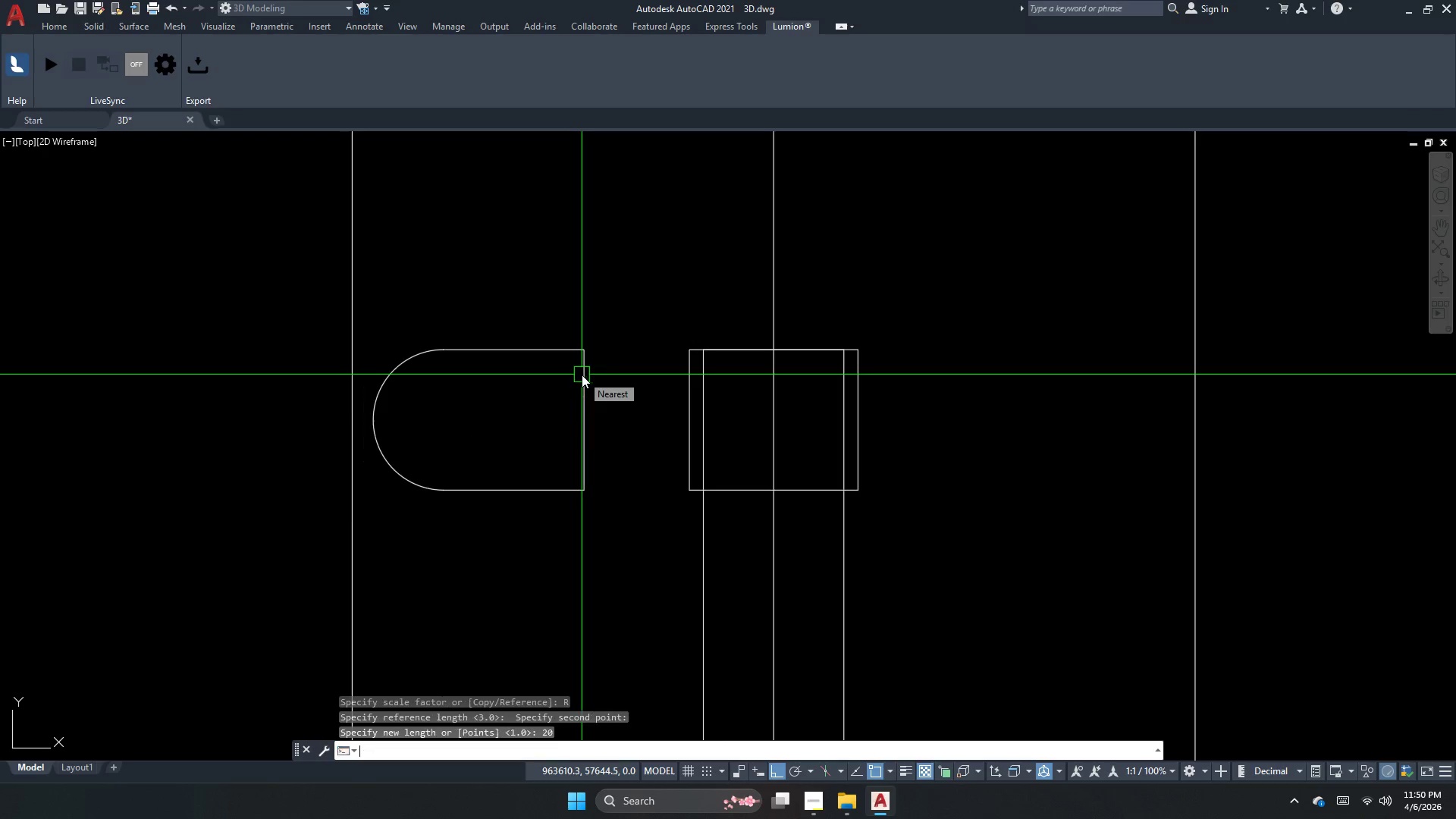 
key(NumpadEnter)
 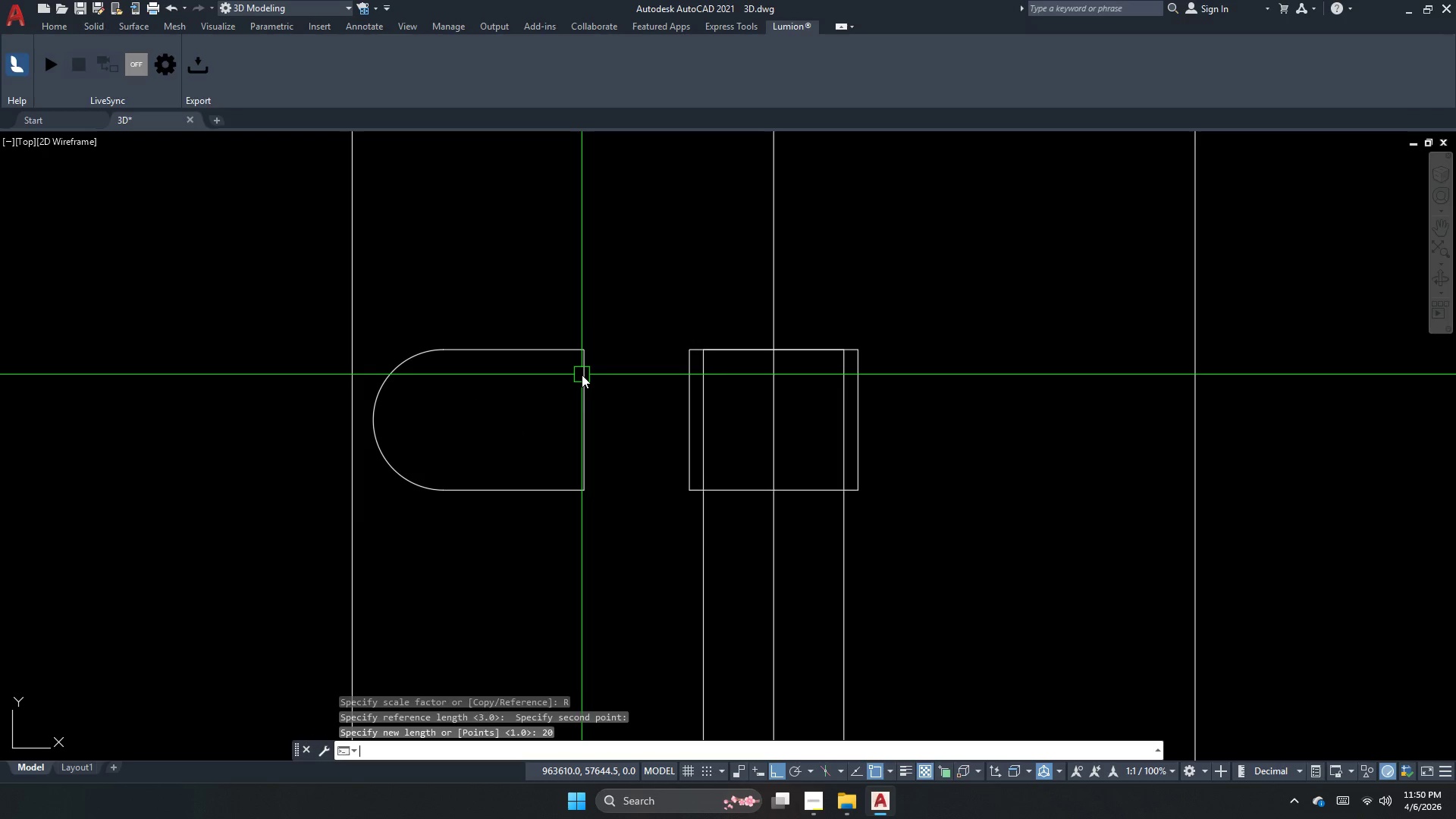 
key(Escape)
 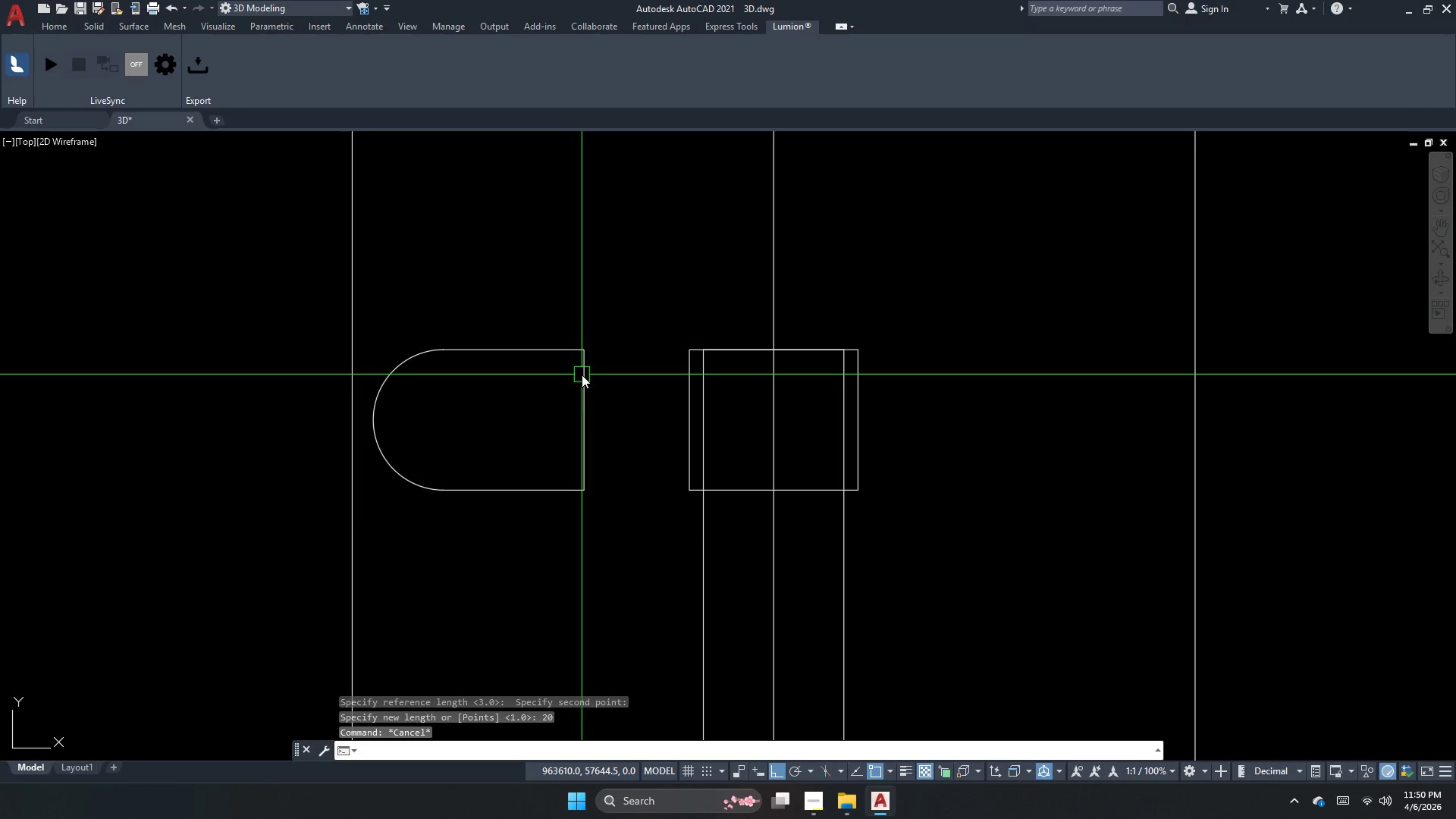 
key(Escape)
 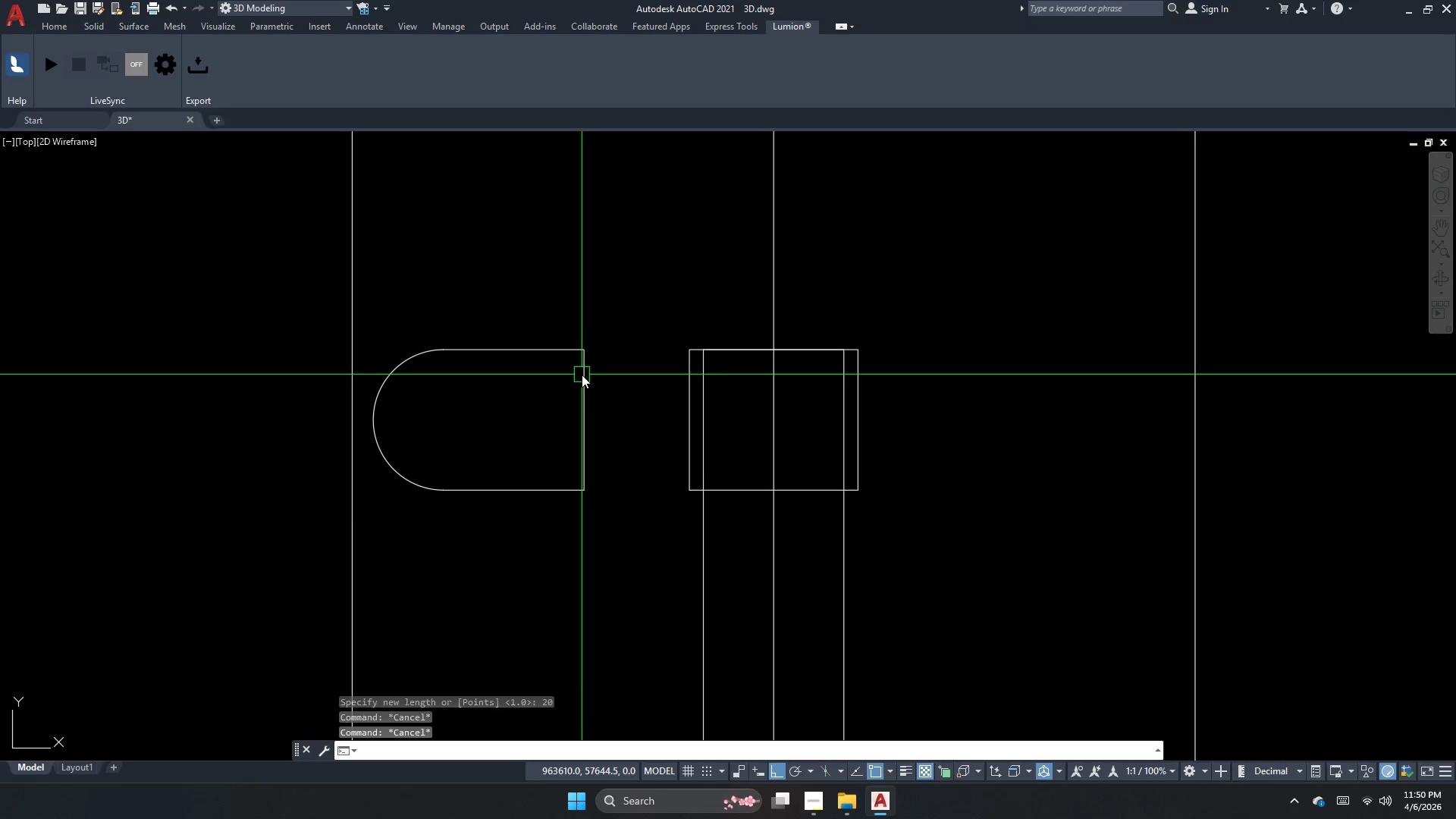 
key(Escape)
 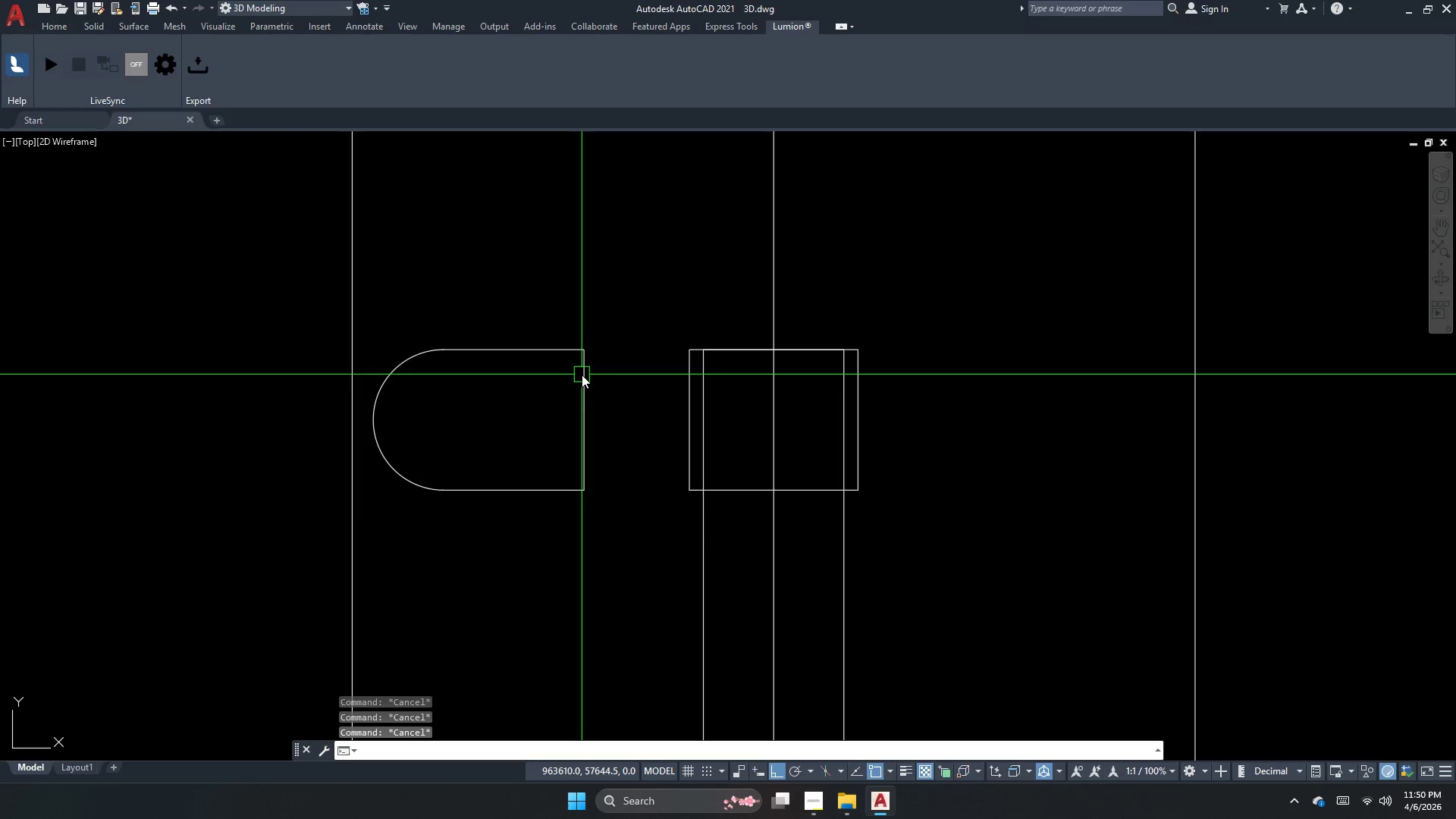 
key(Escape)
 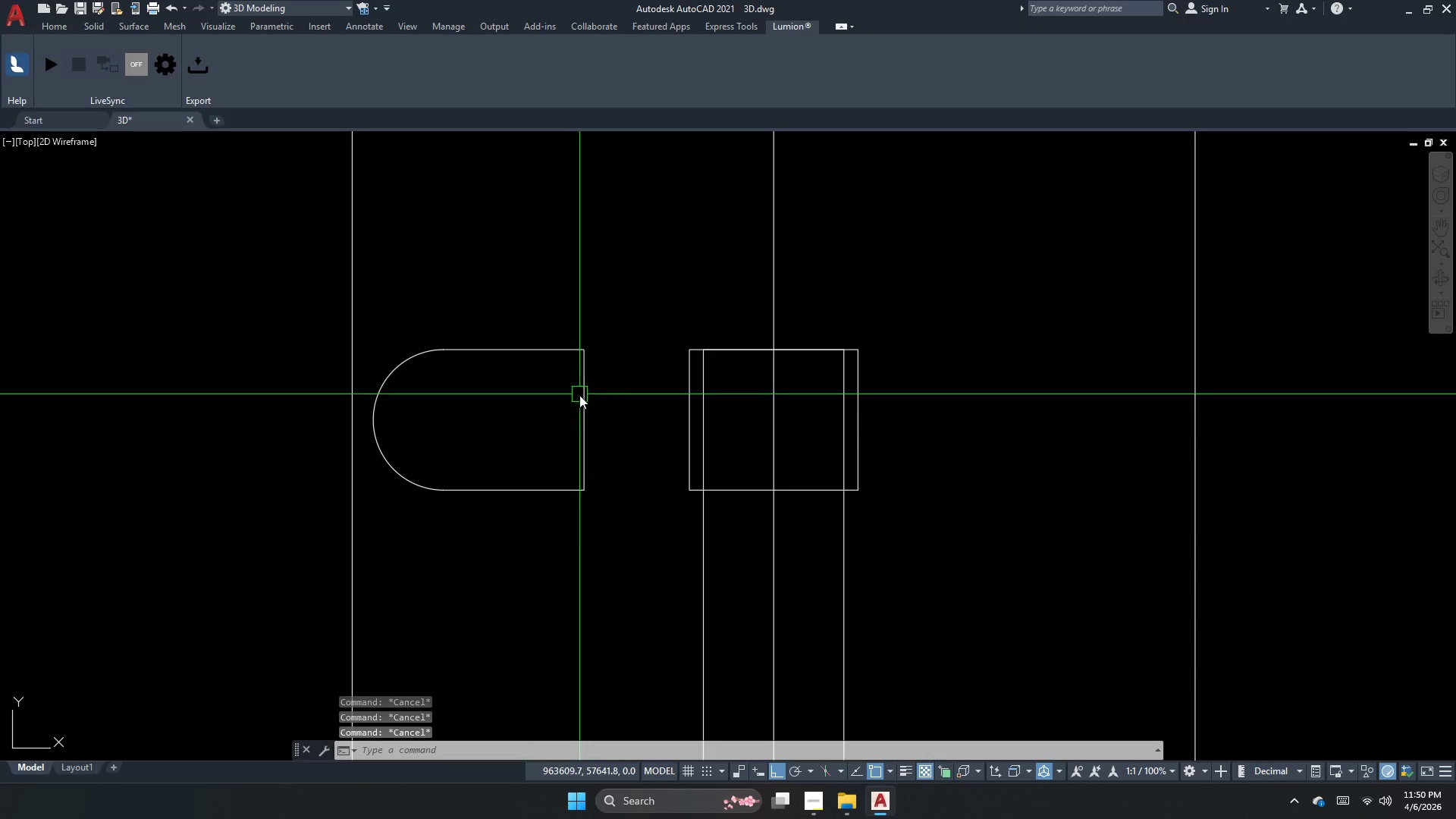 
left_click([579, 406])
 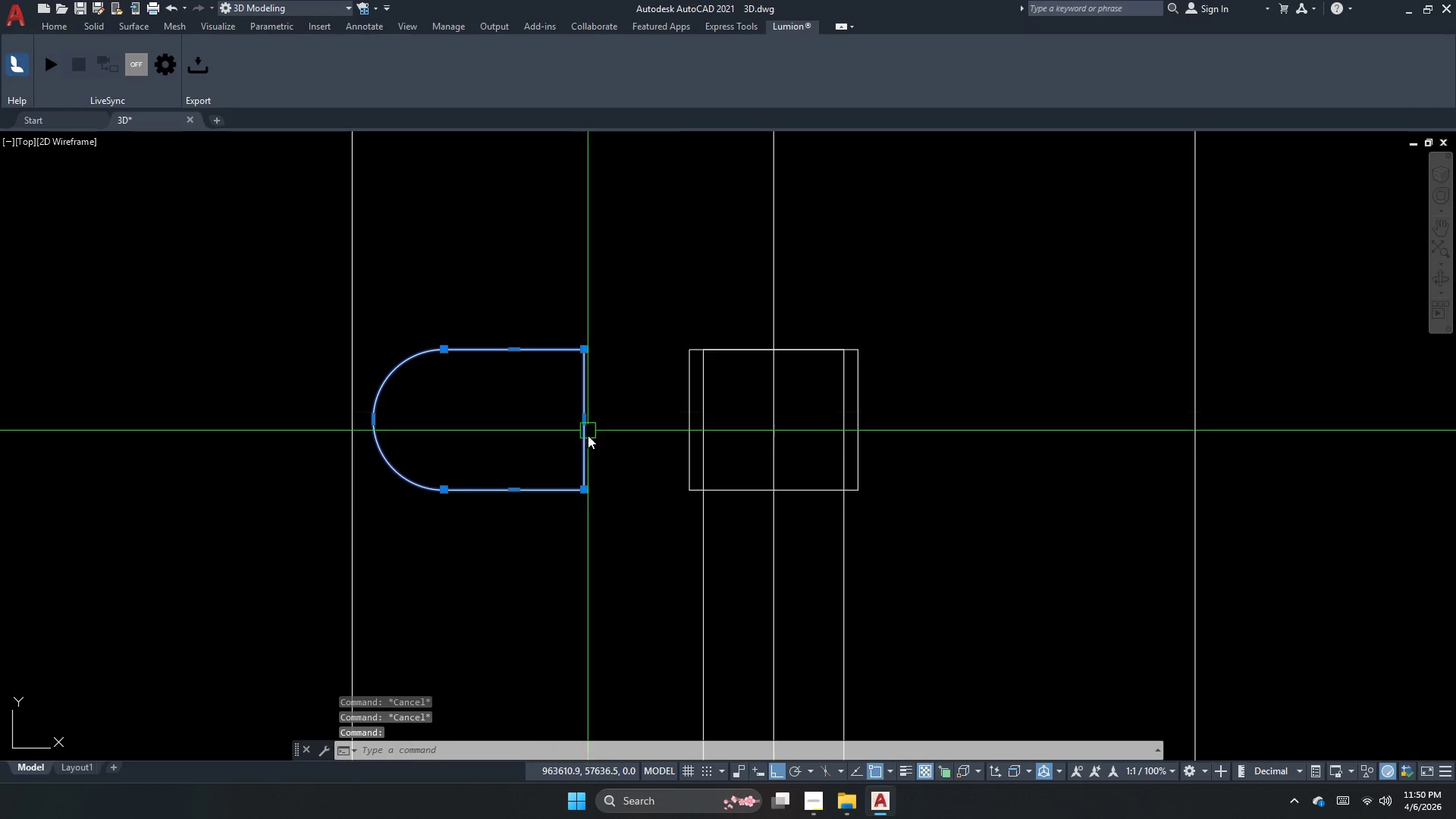 
key(M)
 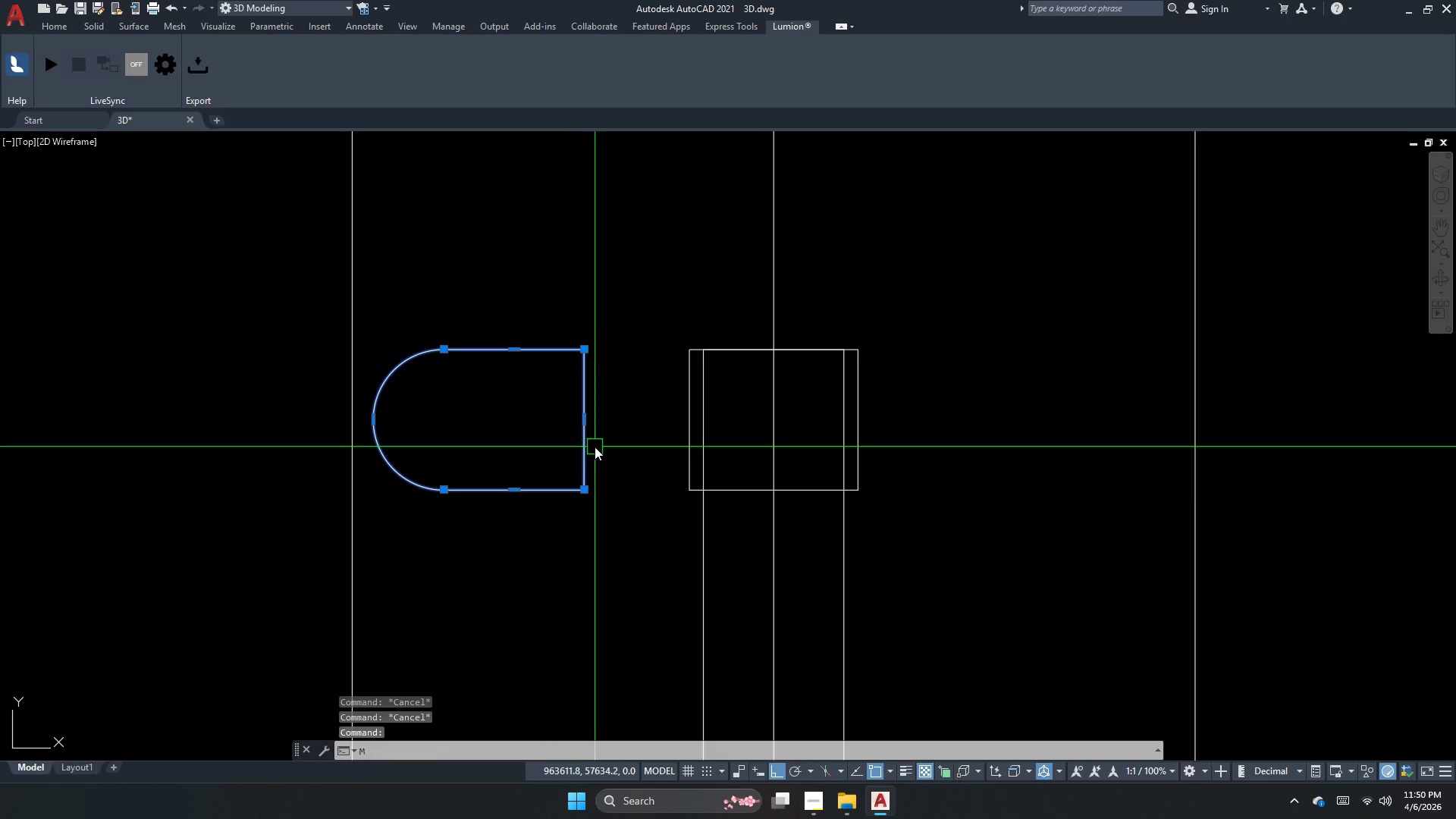 
key(Space)
 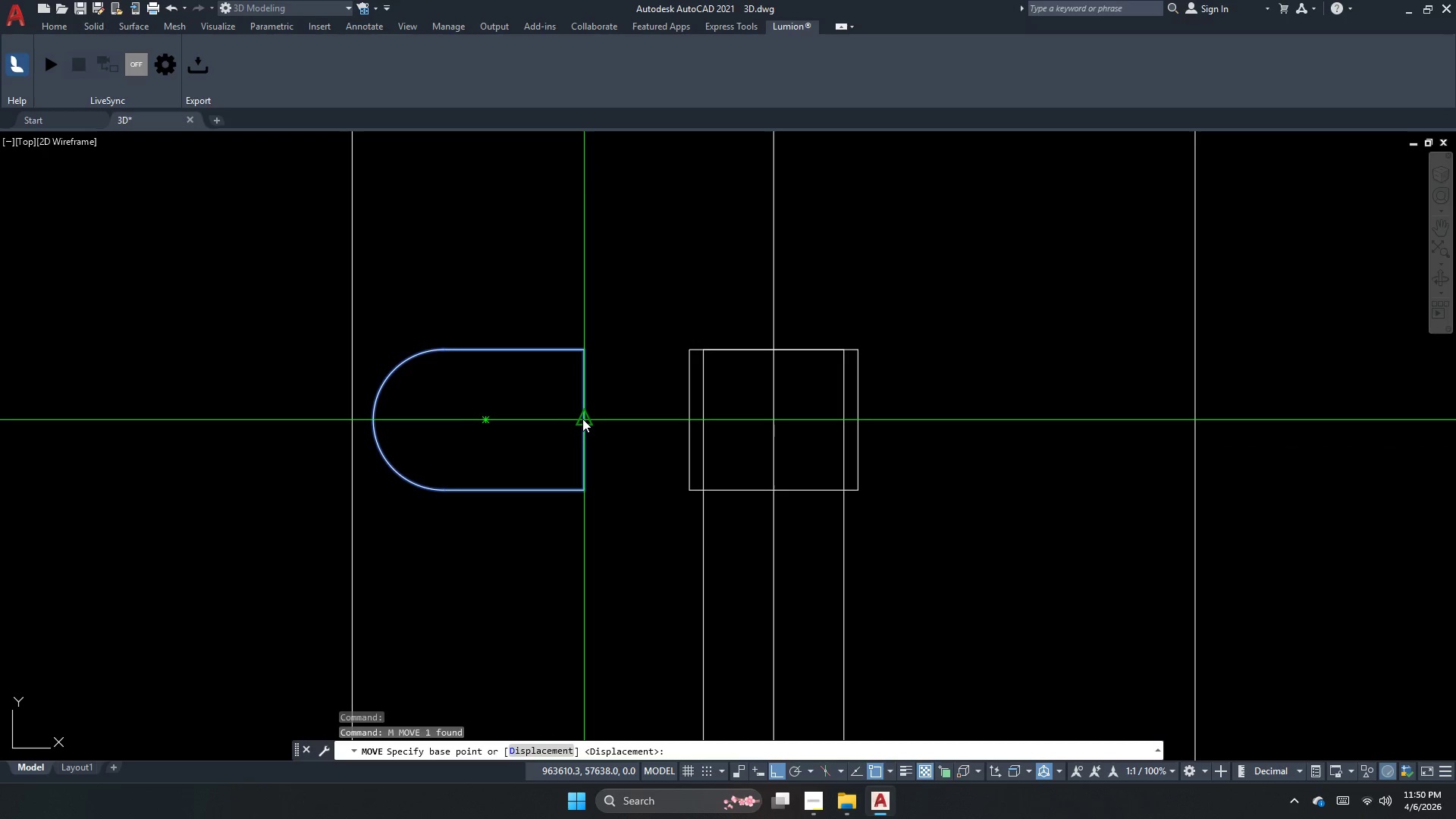 
left_click_drag(start_coordinate=[582, 419], to_coordinate=[613, 433])
 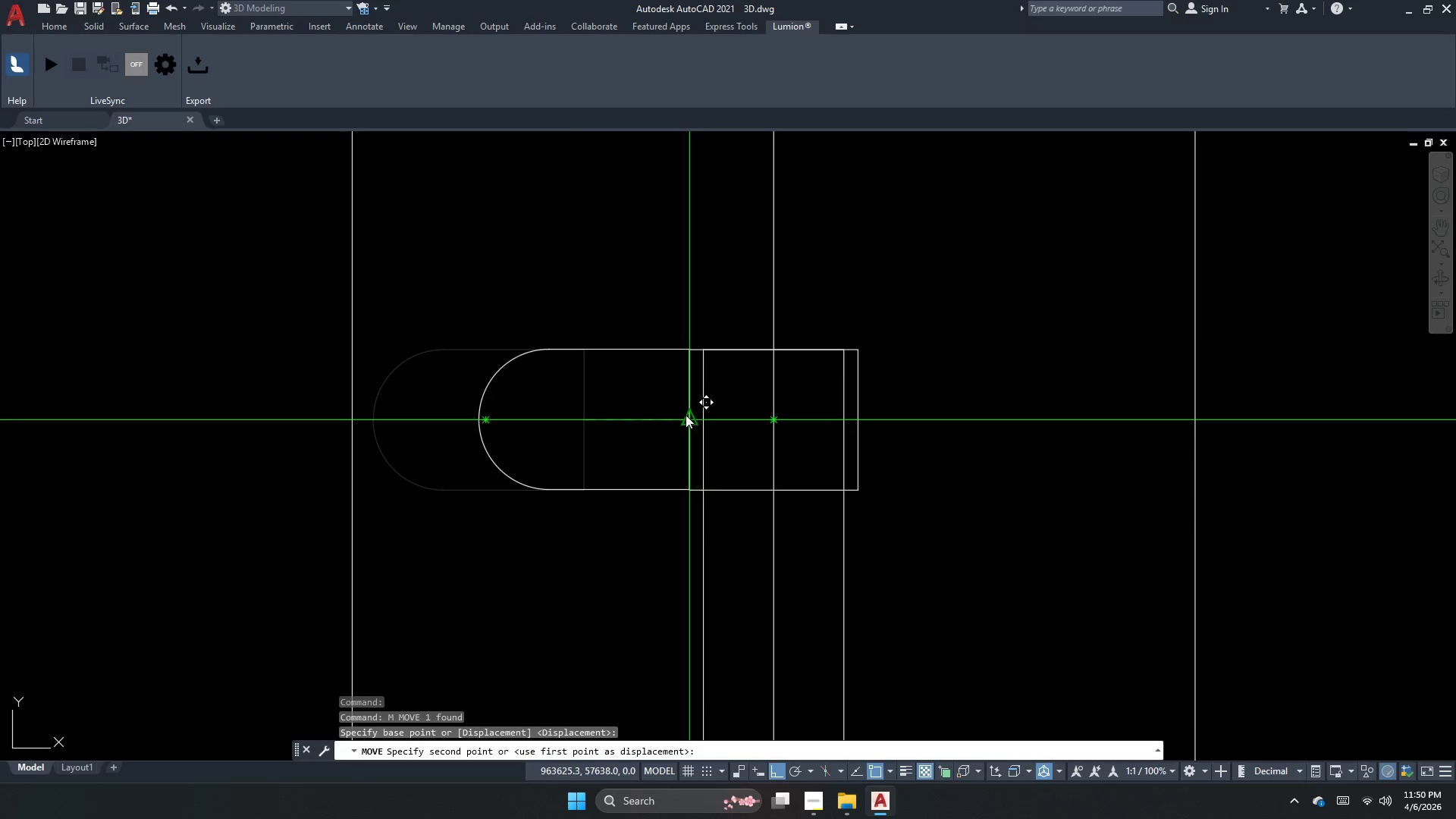 
left_click([686, 415])
 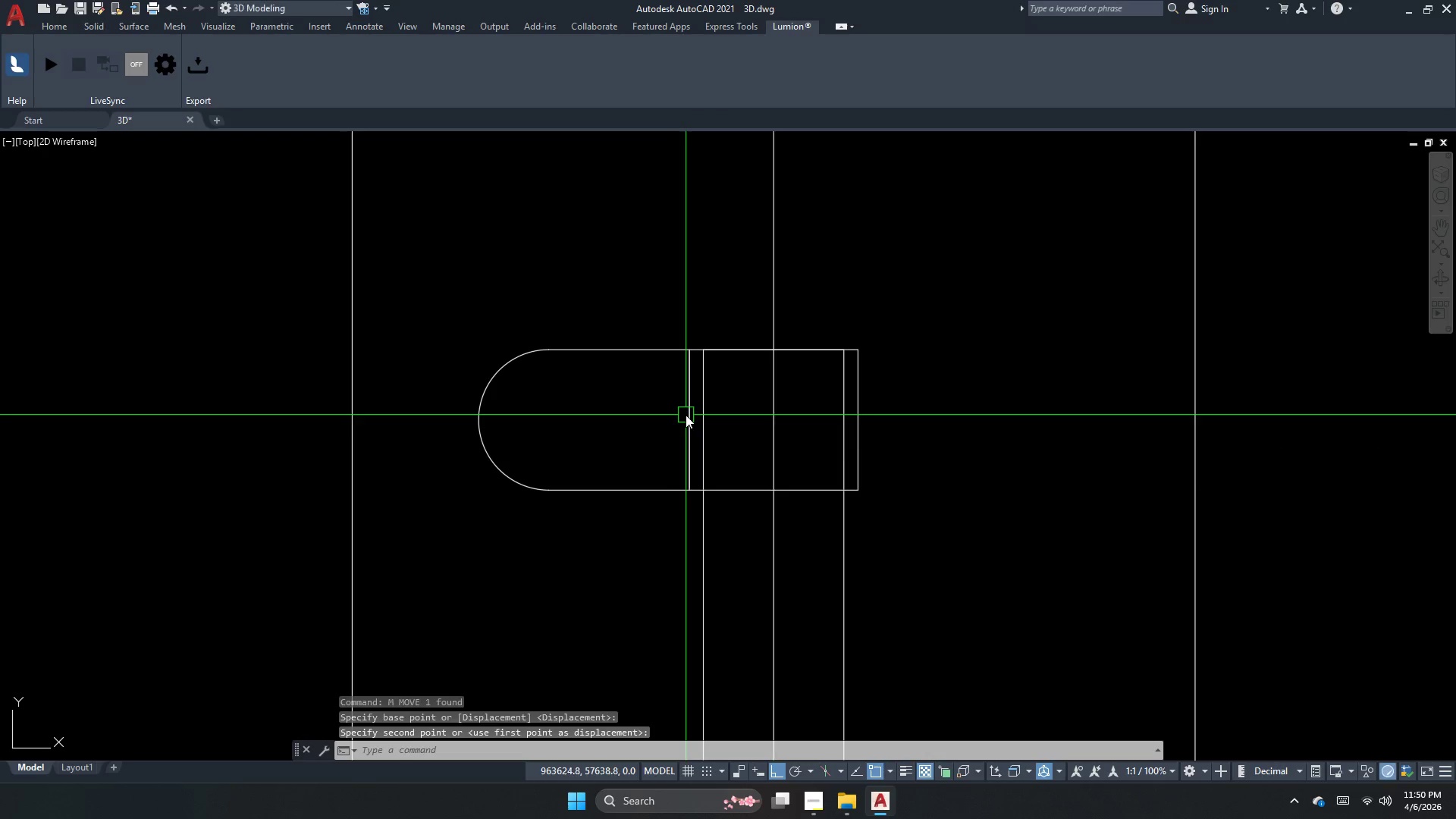 
key(Escape)
 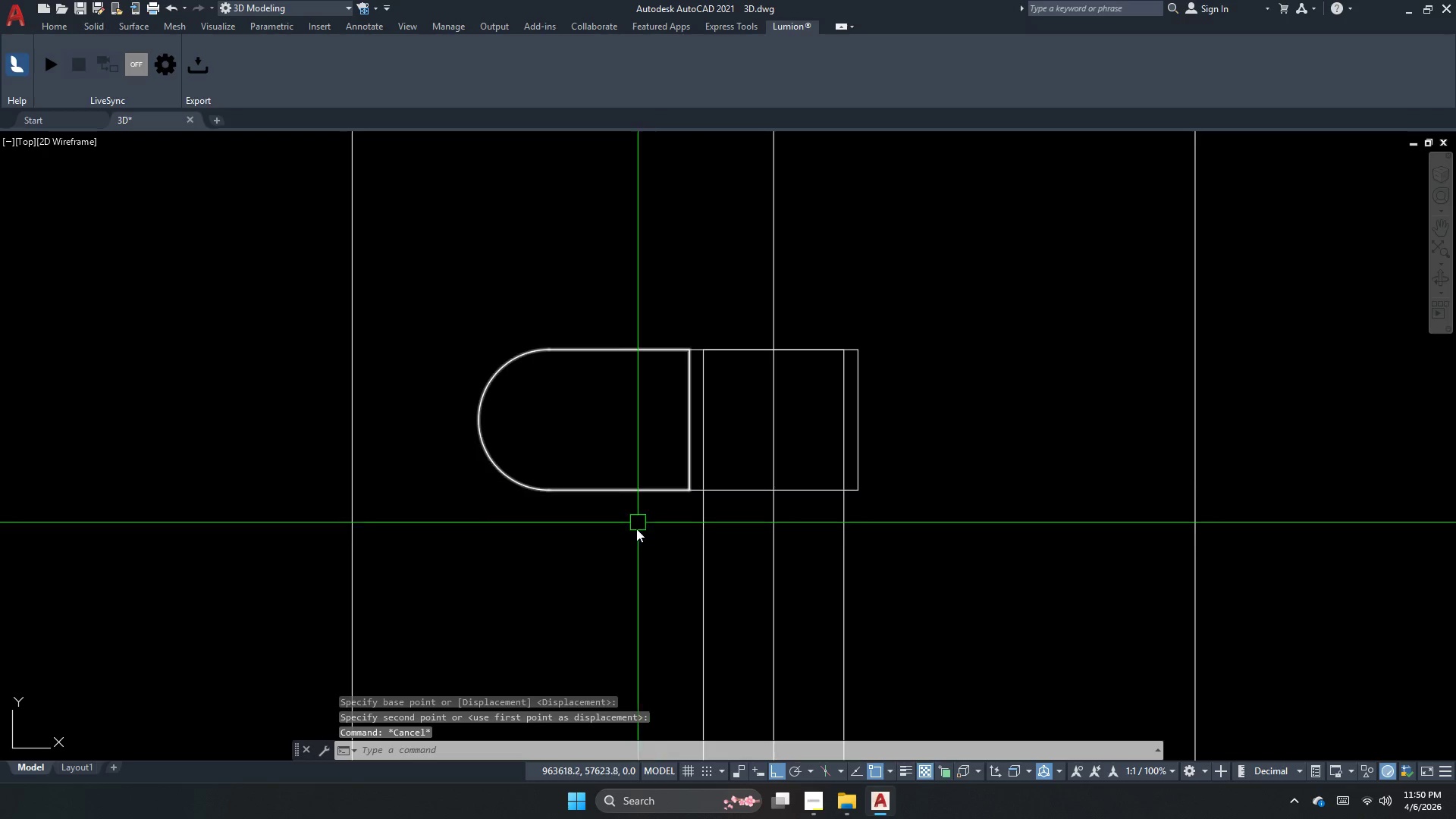 
key(S)
 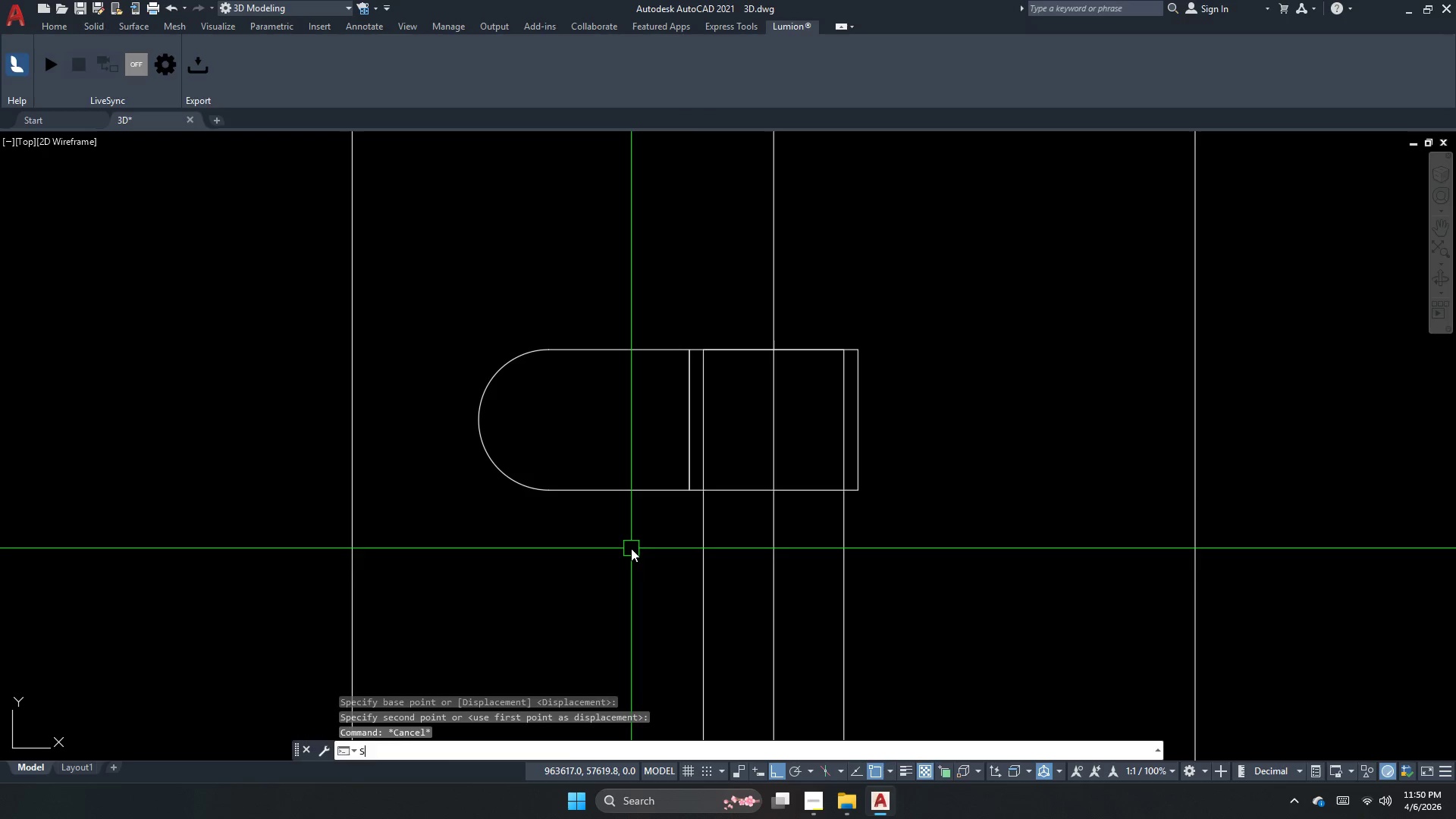 
key(Space)
 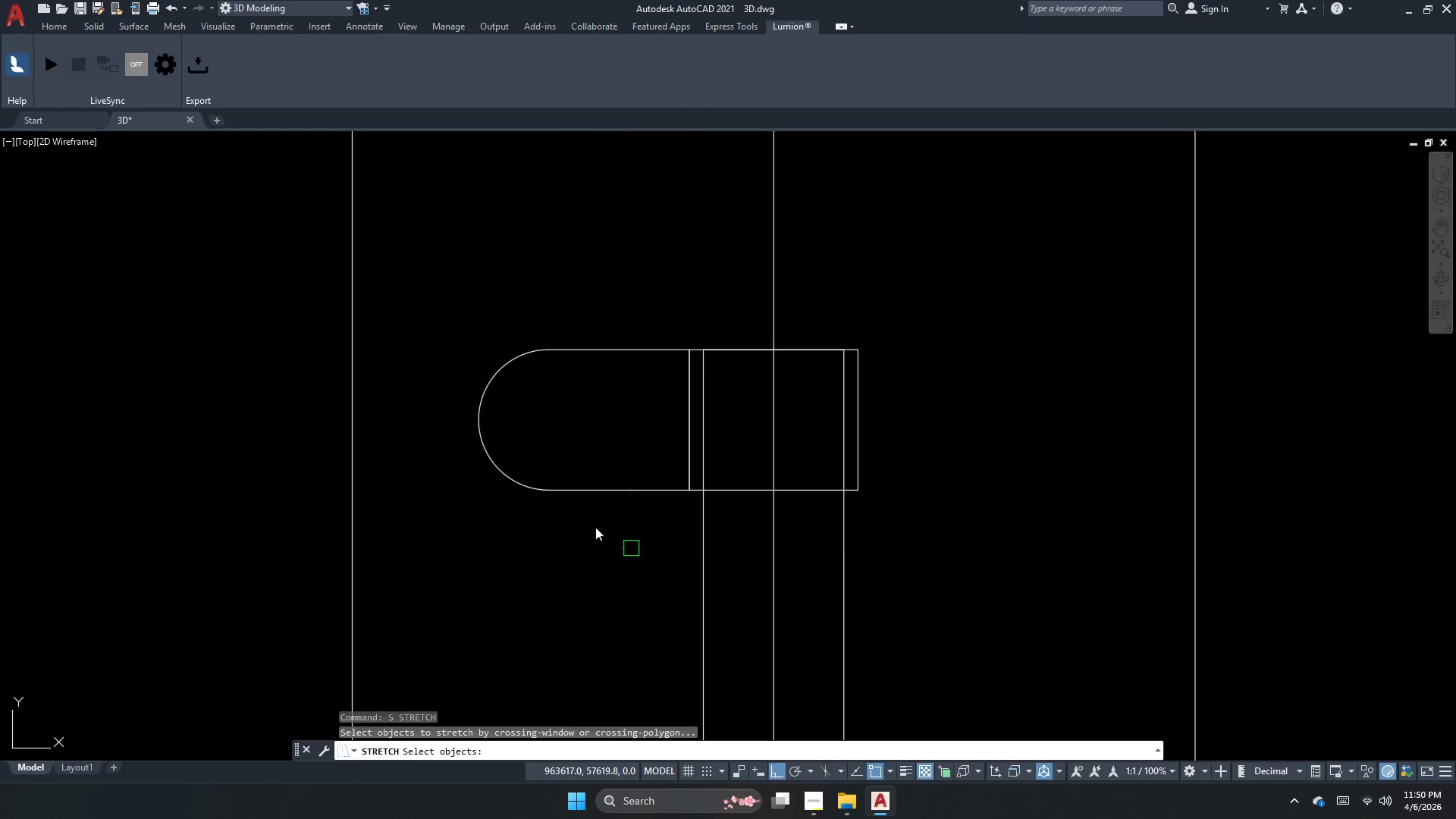 
left_click_drag(start_coordinate=[603, 535], to_coordinate=[570, 444])
 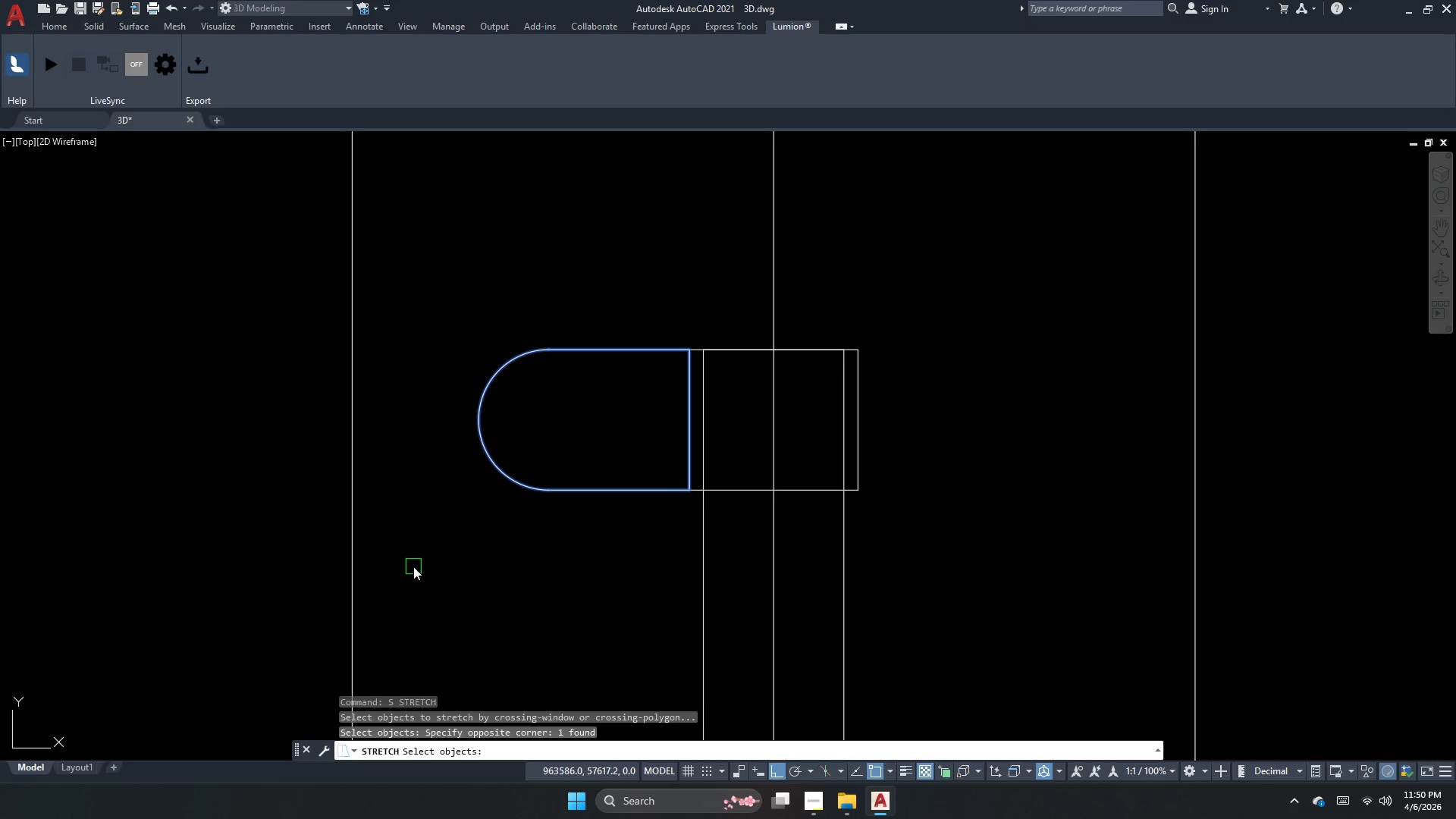 
key(Space)
 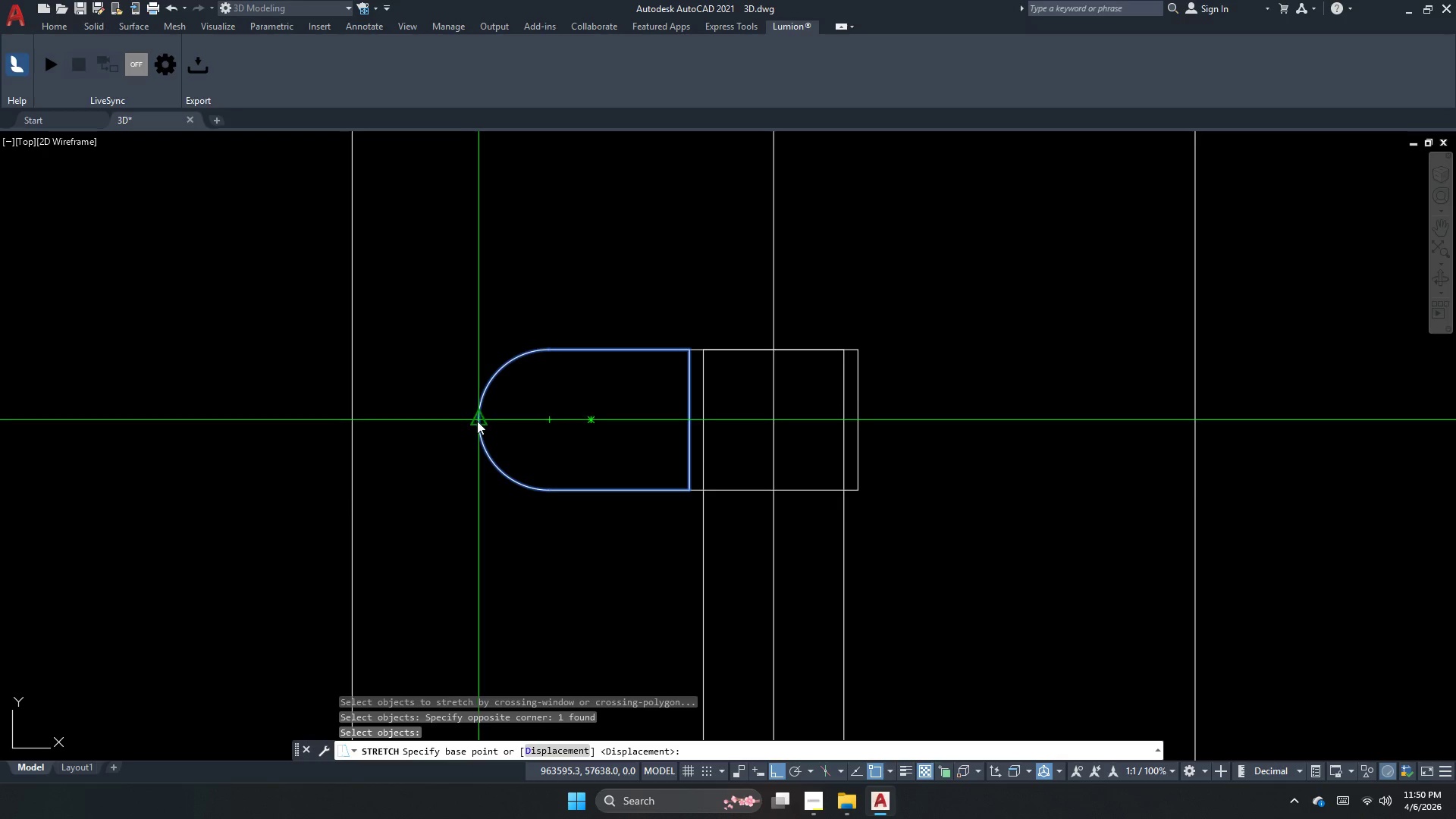 
left_click_drag(start_coordinate=[475, 422], to_coordinate=[441, 414])
 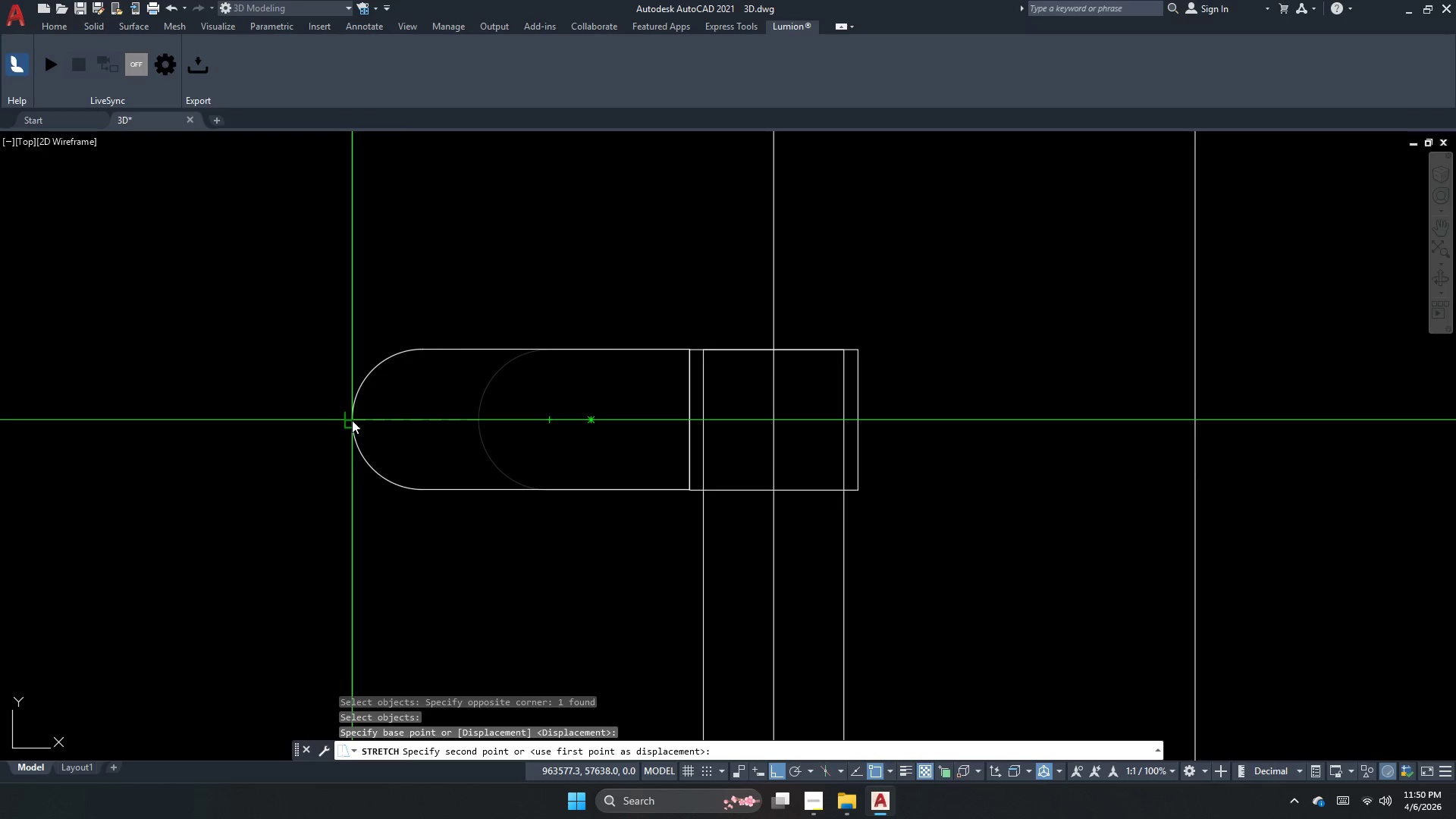 
left_click_drag(start_coordinate=[352, 420], to_coordinate=[363, 428])
 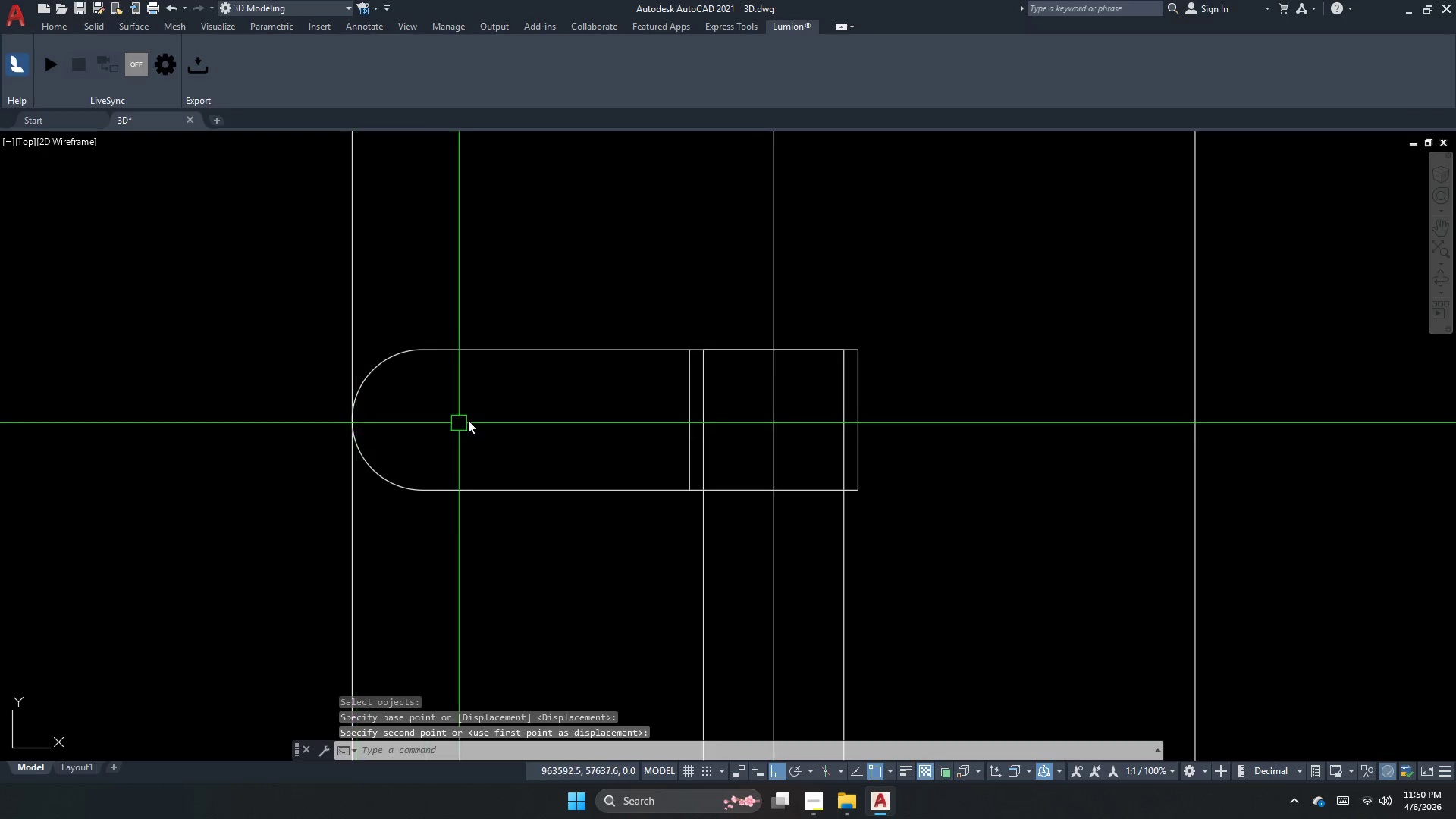 
key(Escape)
 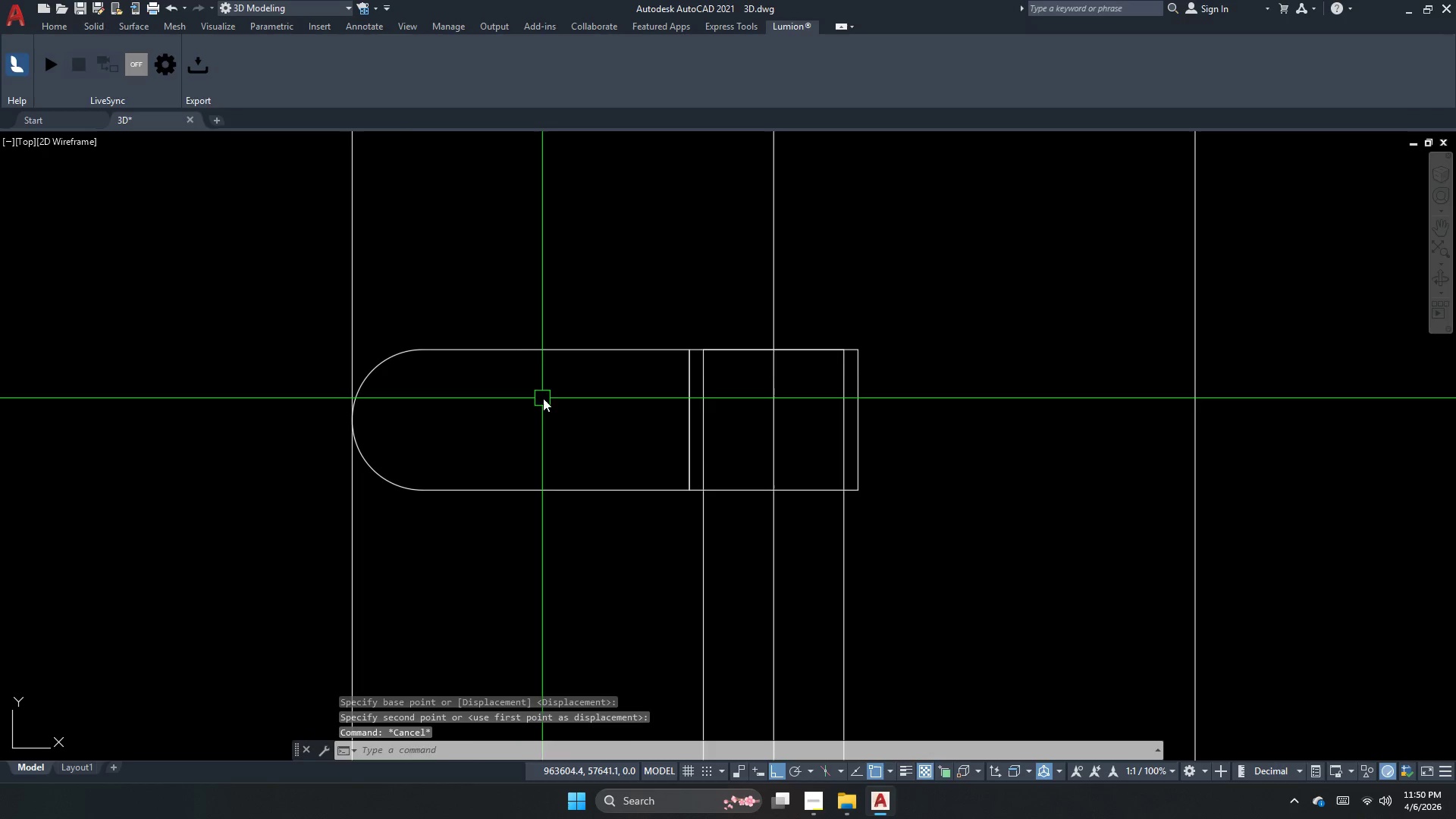 
left_click_drag(start_coordinate=[543, 398], to_coordinate=[523, 381])
 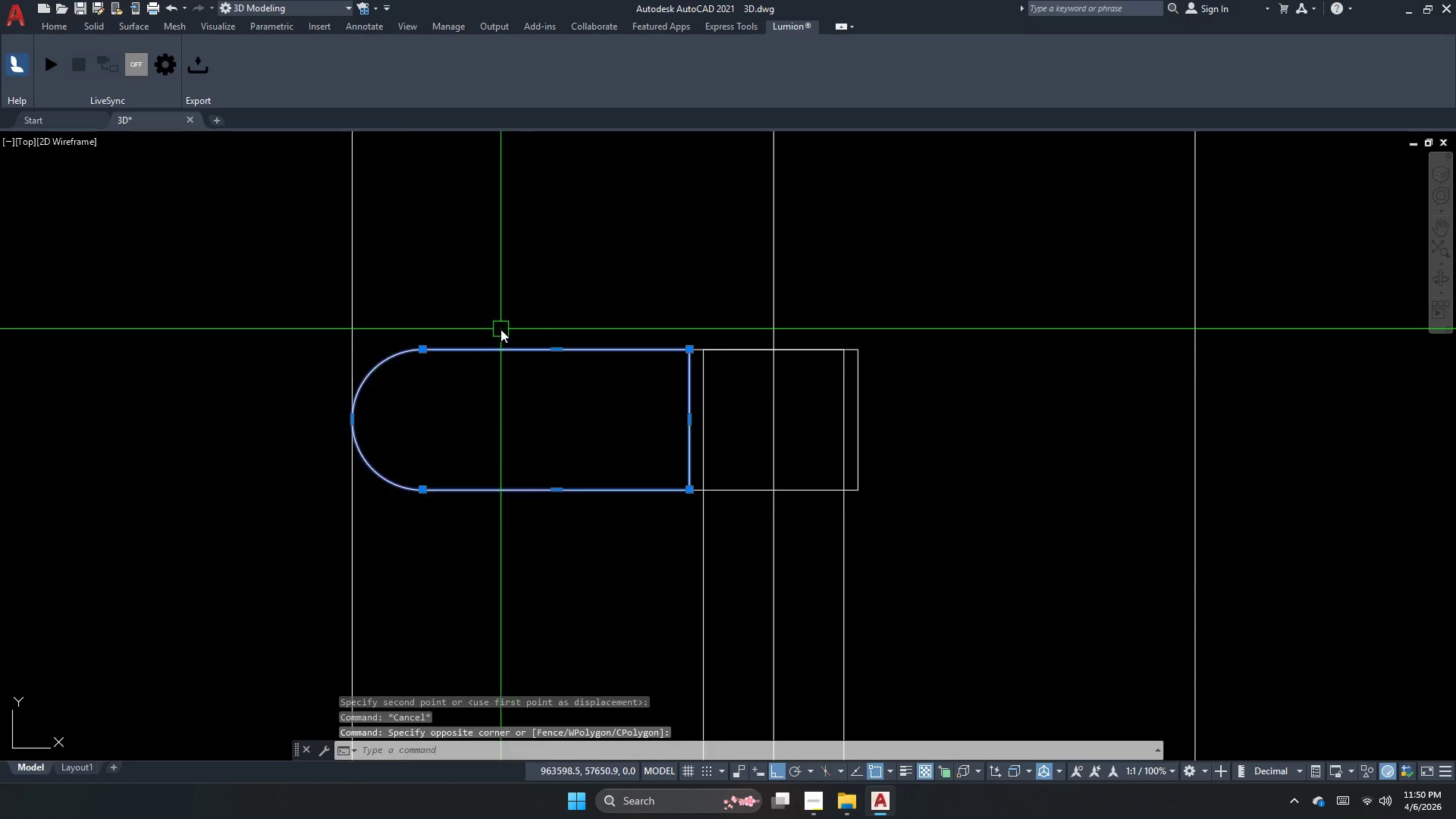 
left_click_drag(start_coordinate=[500, 329], to_coordinate=[518, 340])
 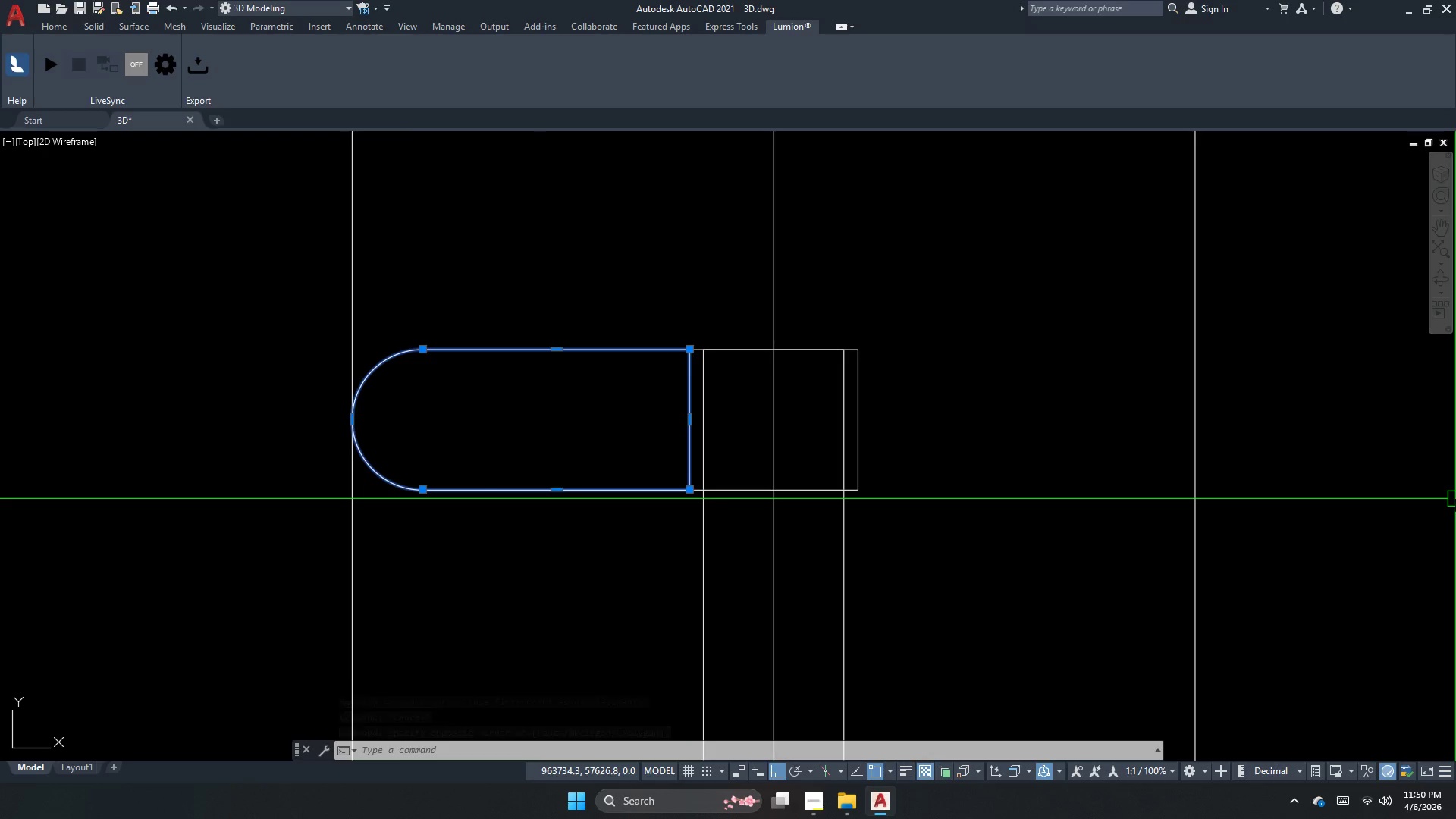 
wait(10.69)
 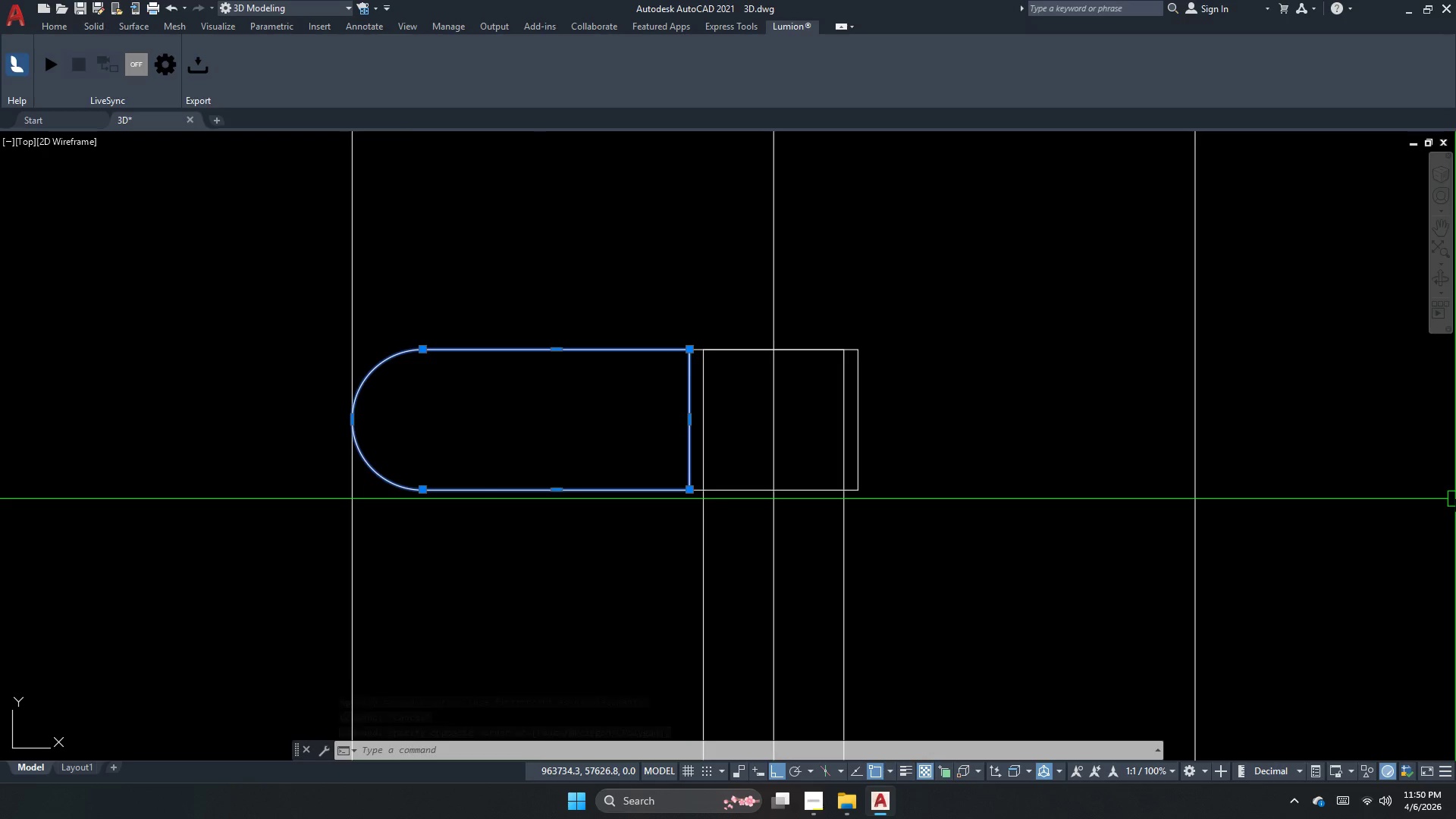 
key(Escape)
 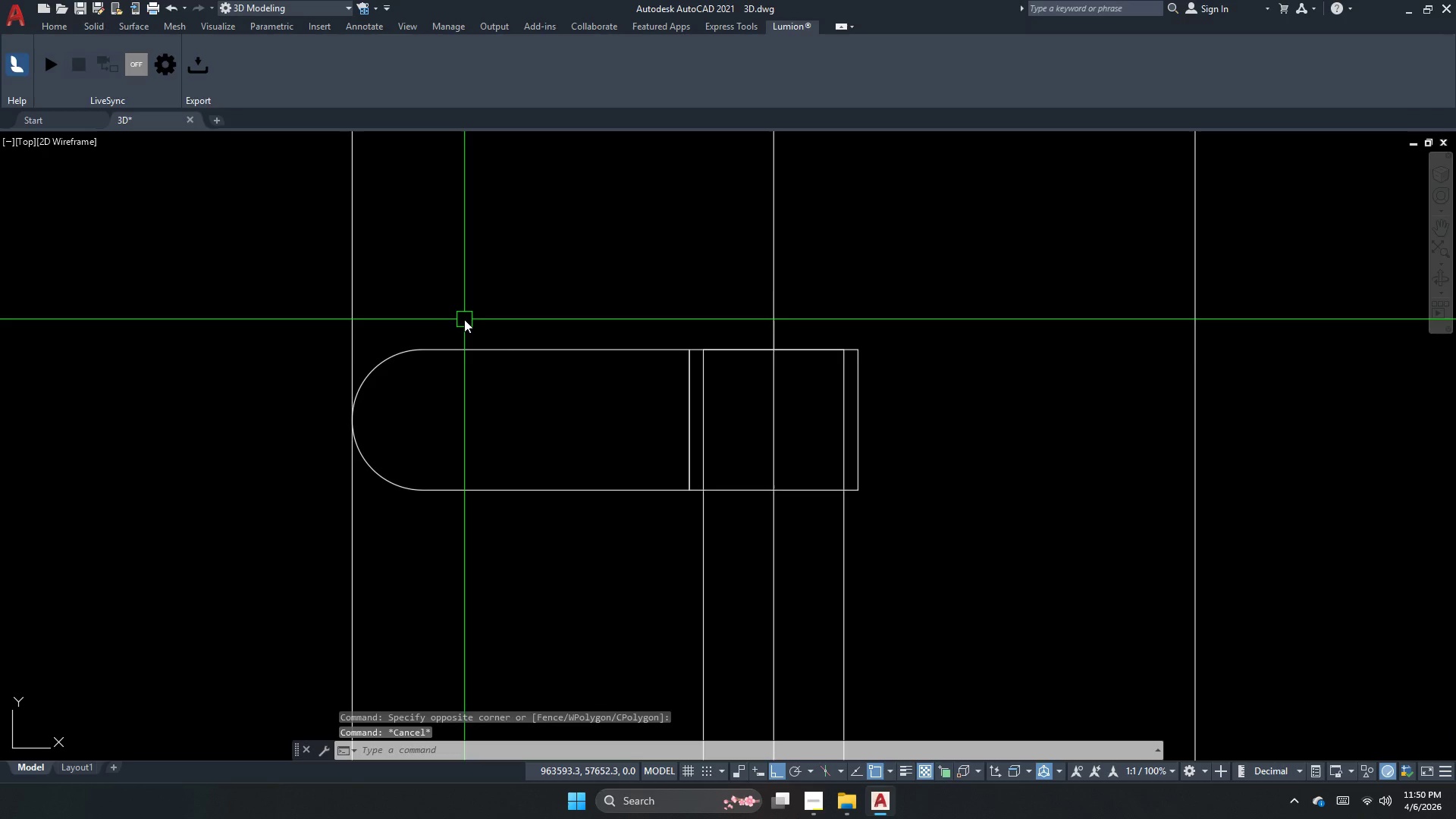 
scroll: coordinate [548, 363], scroll_direction: down, amount: 1.0
 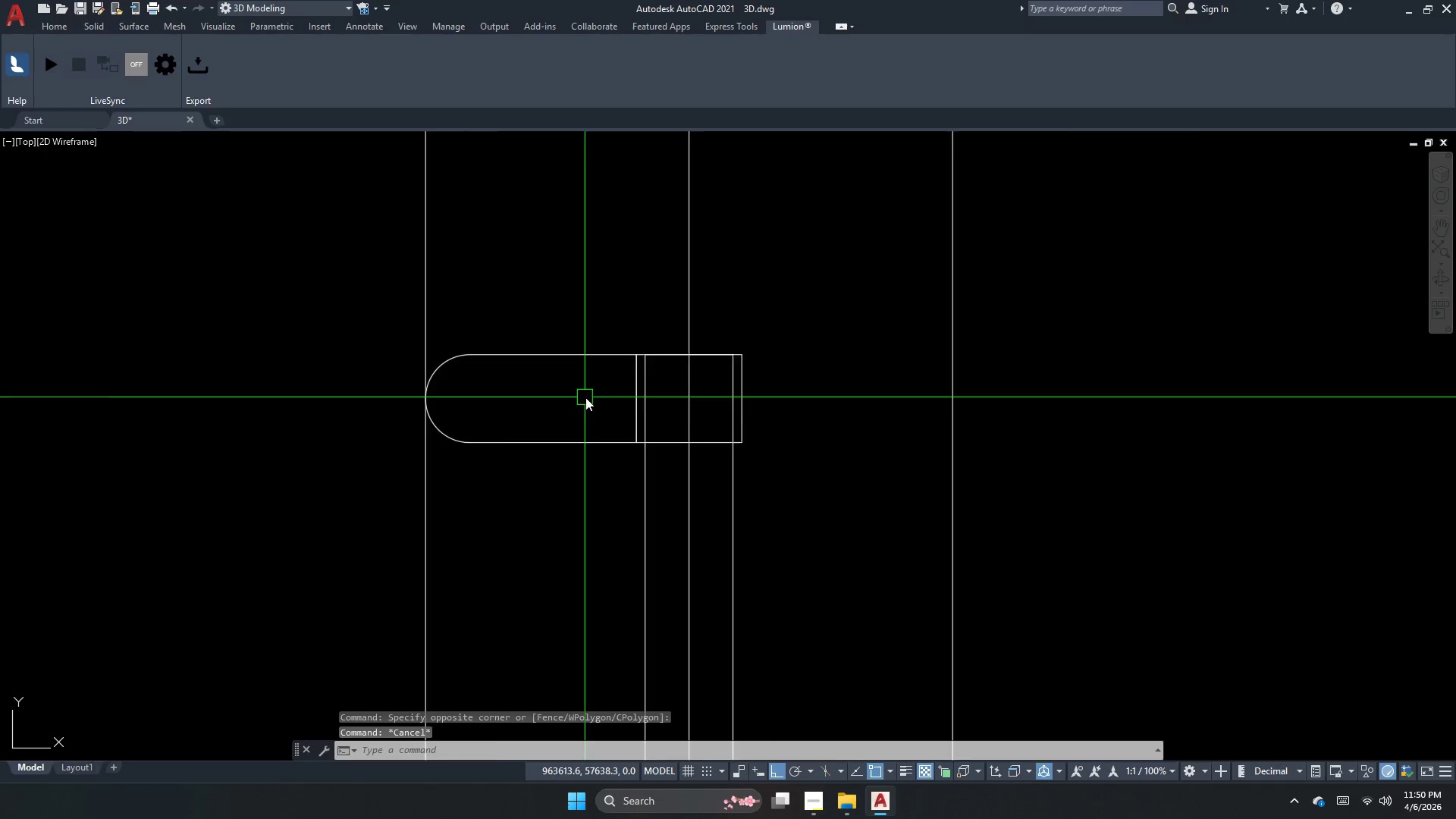 
key(Escape)
 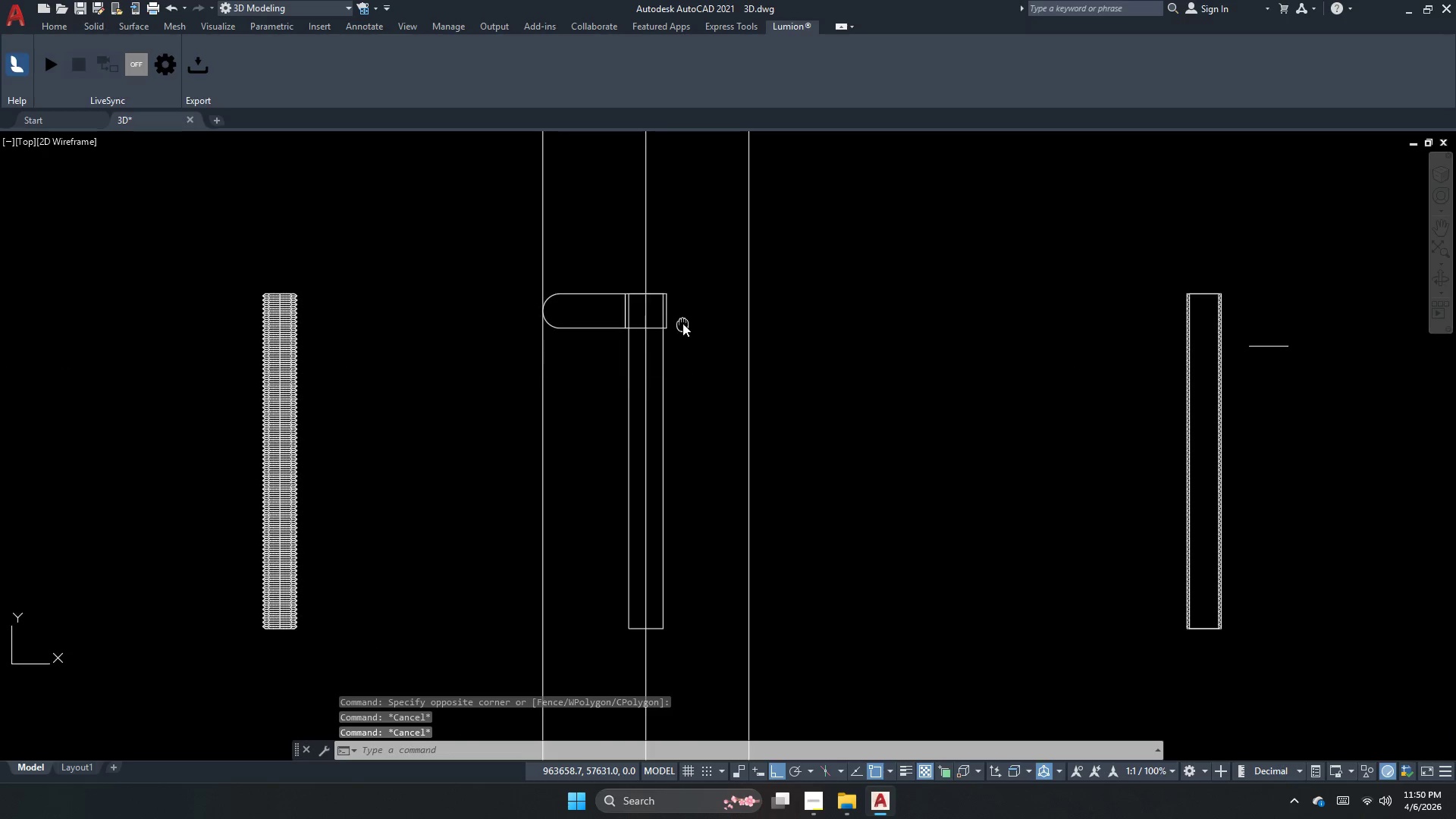 
scroll: coordinate [621, 392], scroll_direction: down, amount: 2.0
 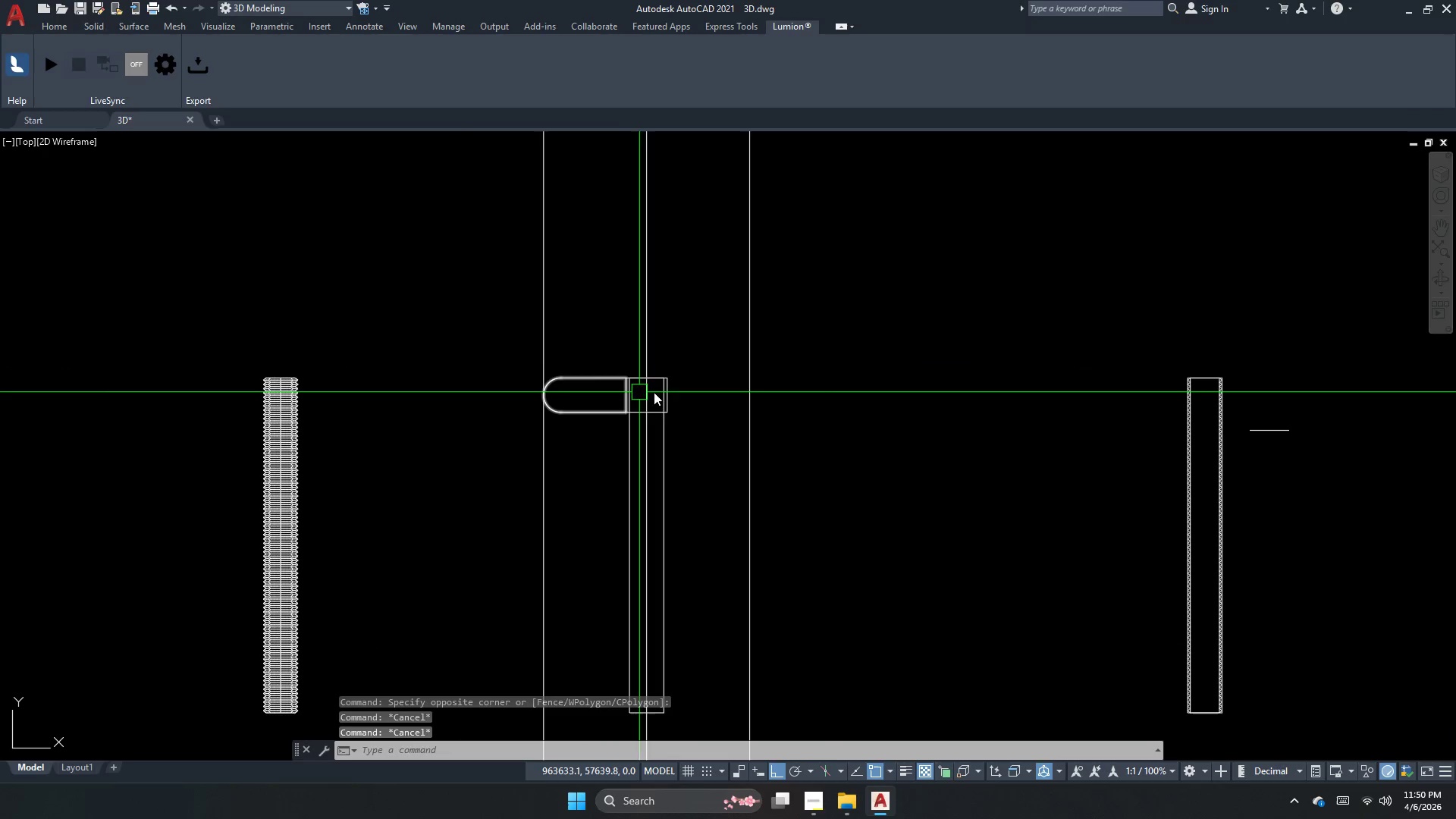 
left_click([596, 328])
 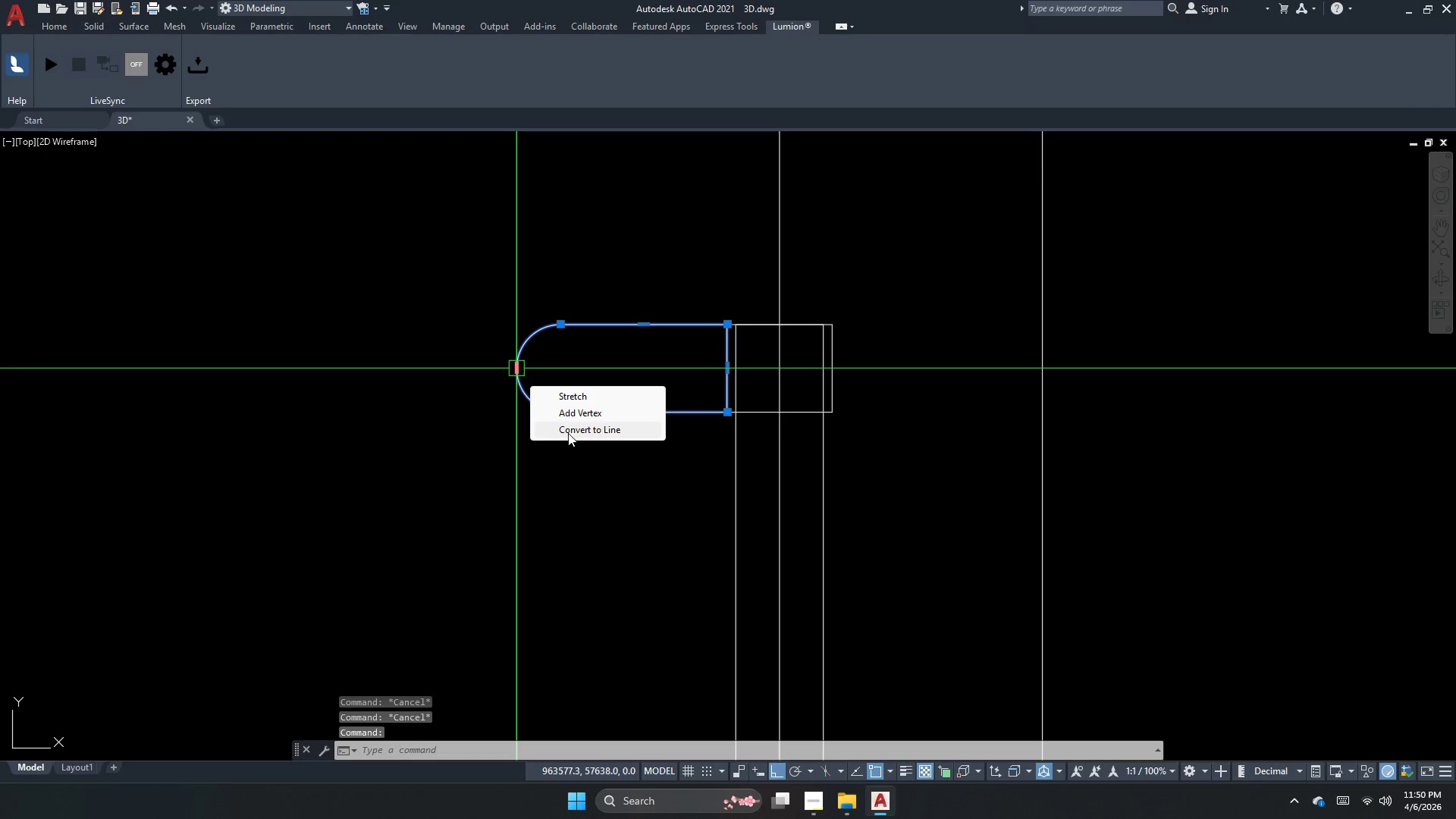 
scroll: coordinate [559, 274], scroll_direction: up, amount: 2.0
 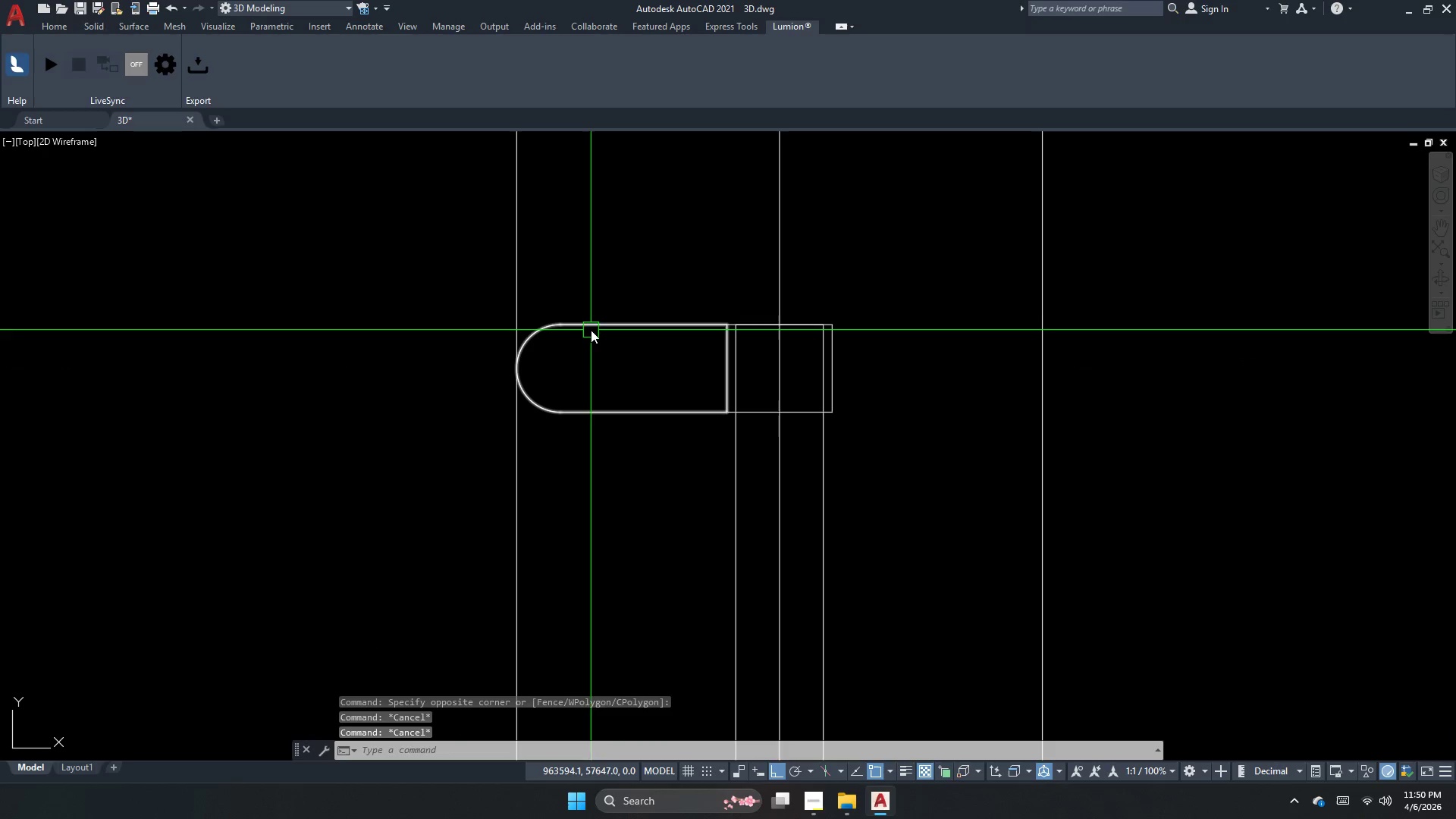 
key(Escape)
 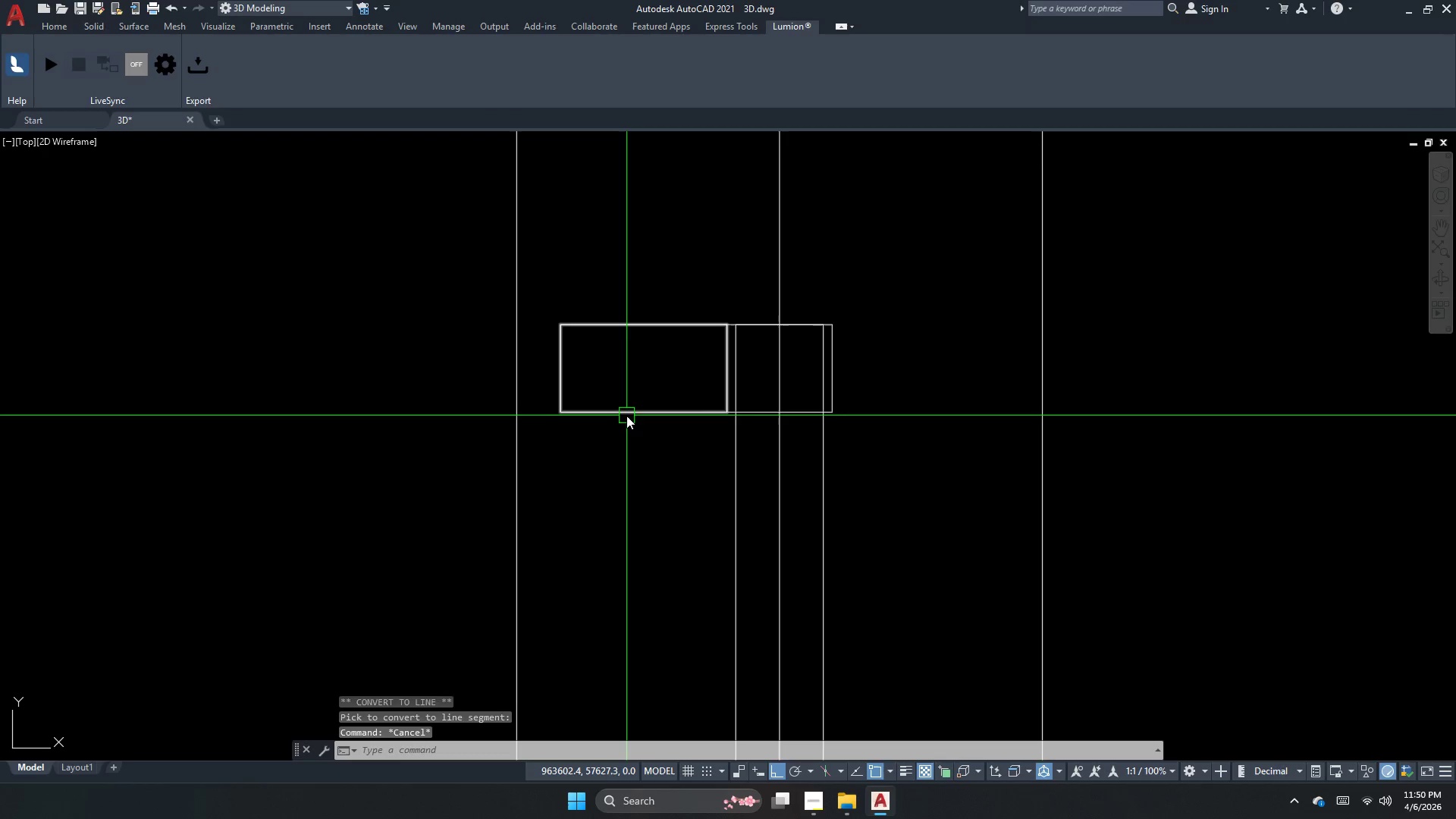 
left_click([626, 418])
 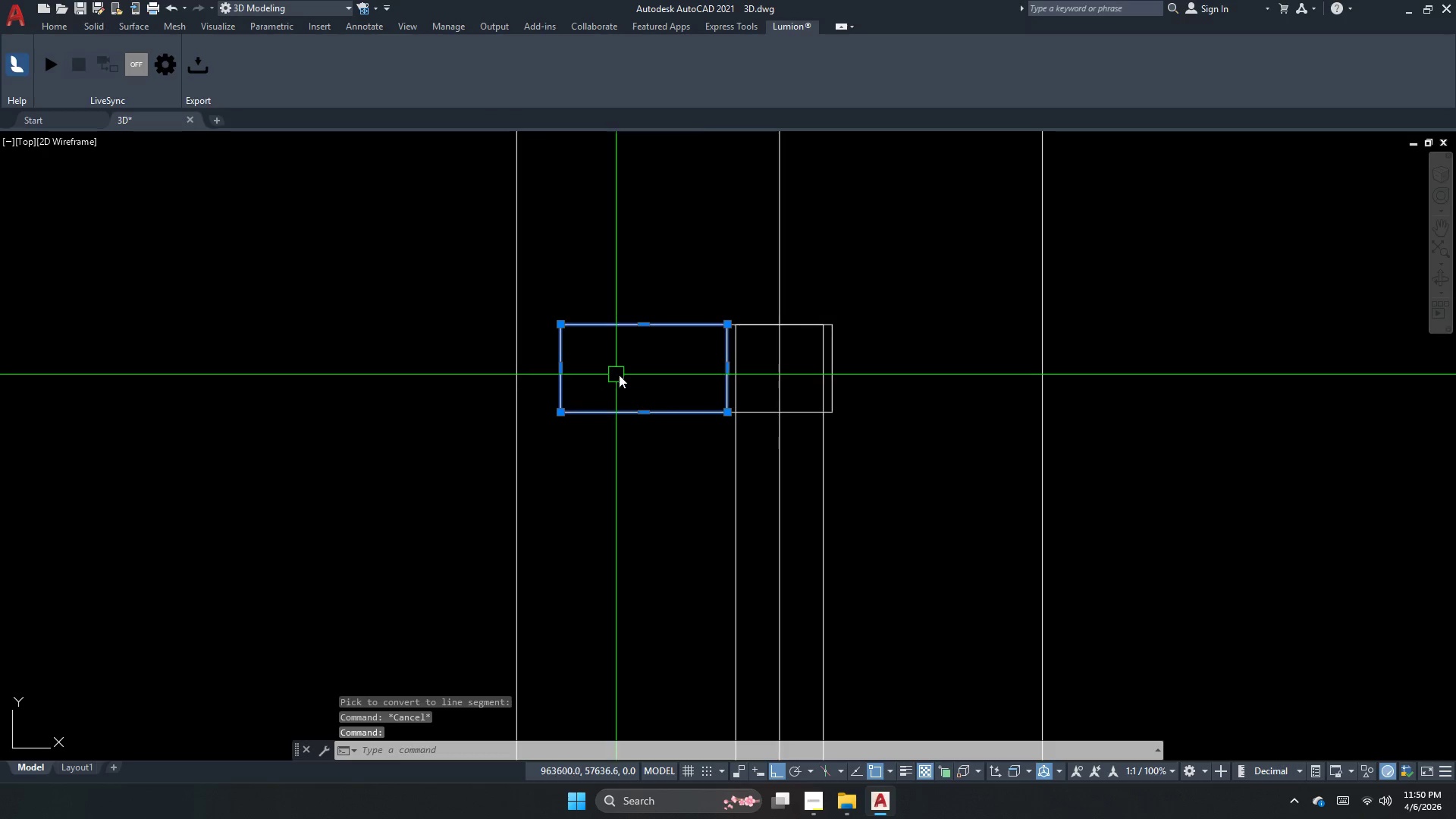 
key(Escape)
 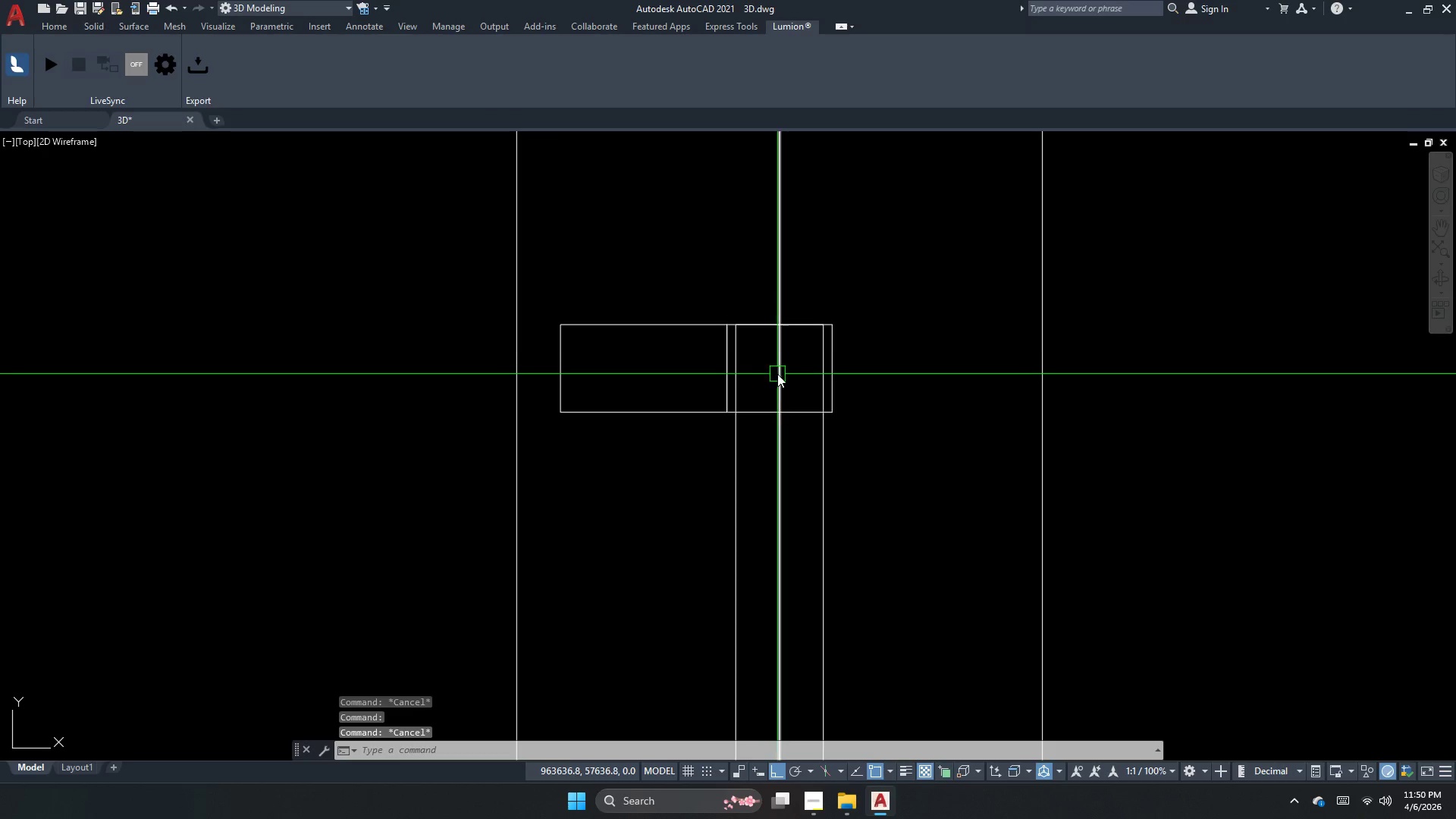 
key(Escape)
 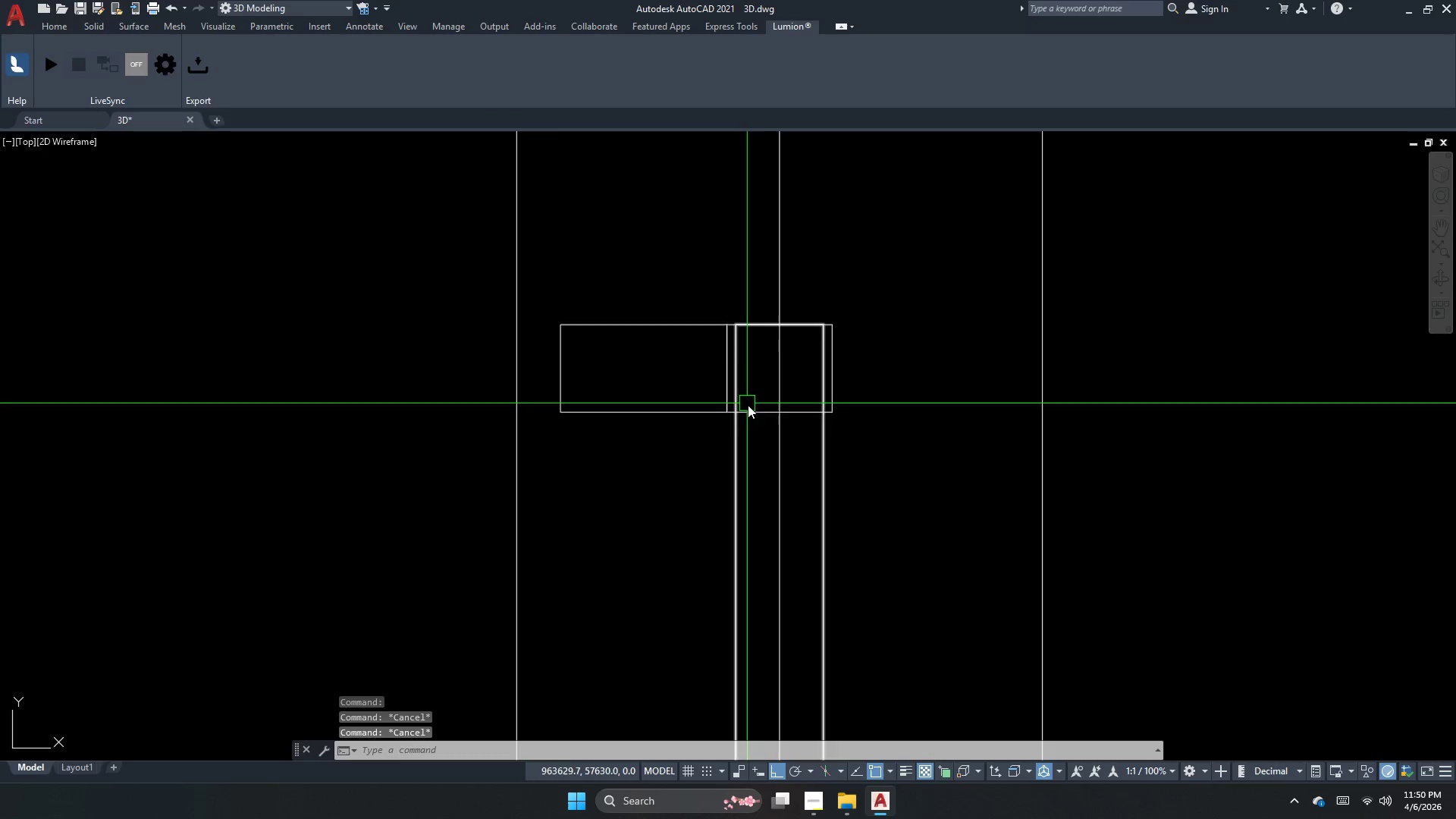 
left_click([777, 412])
 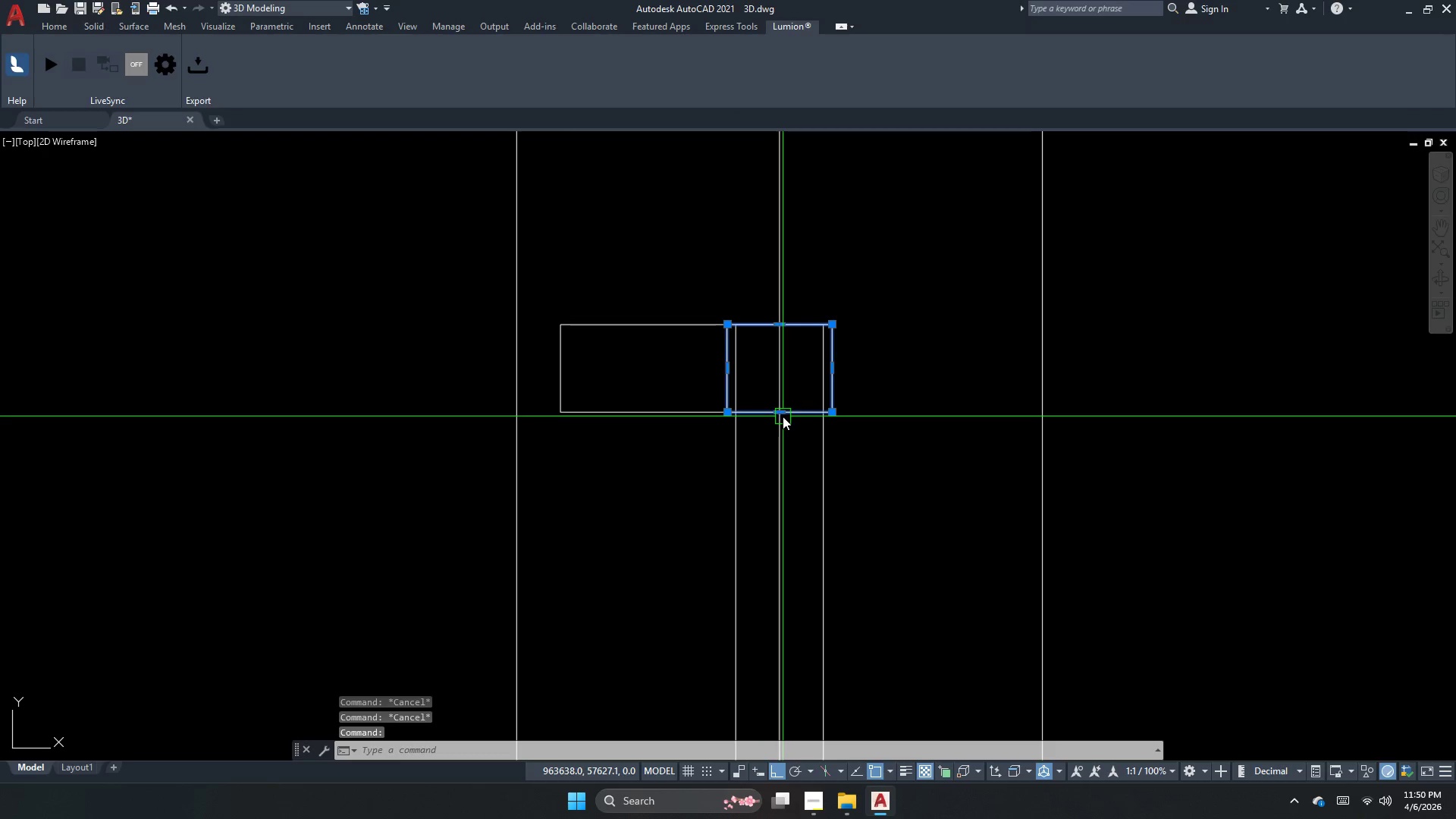 
left_click([783, 416])
 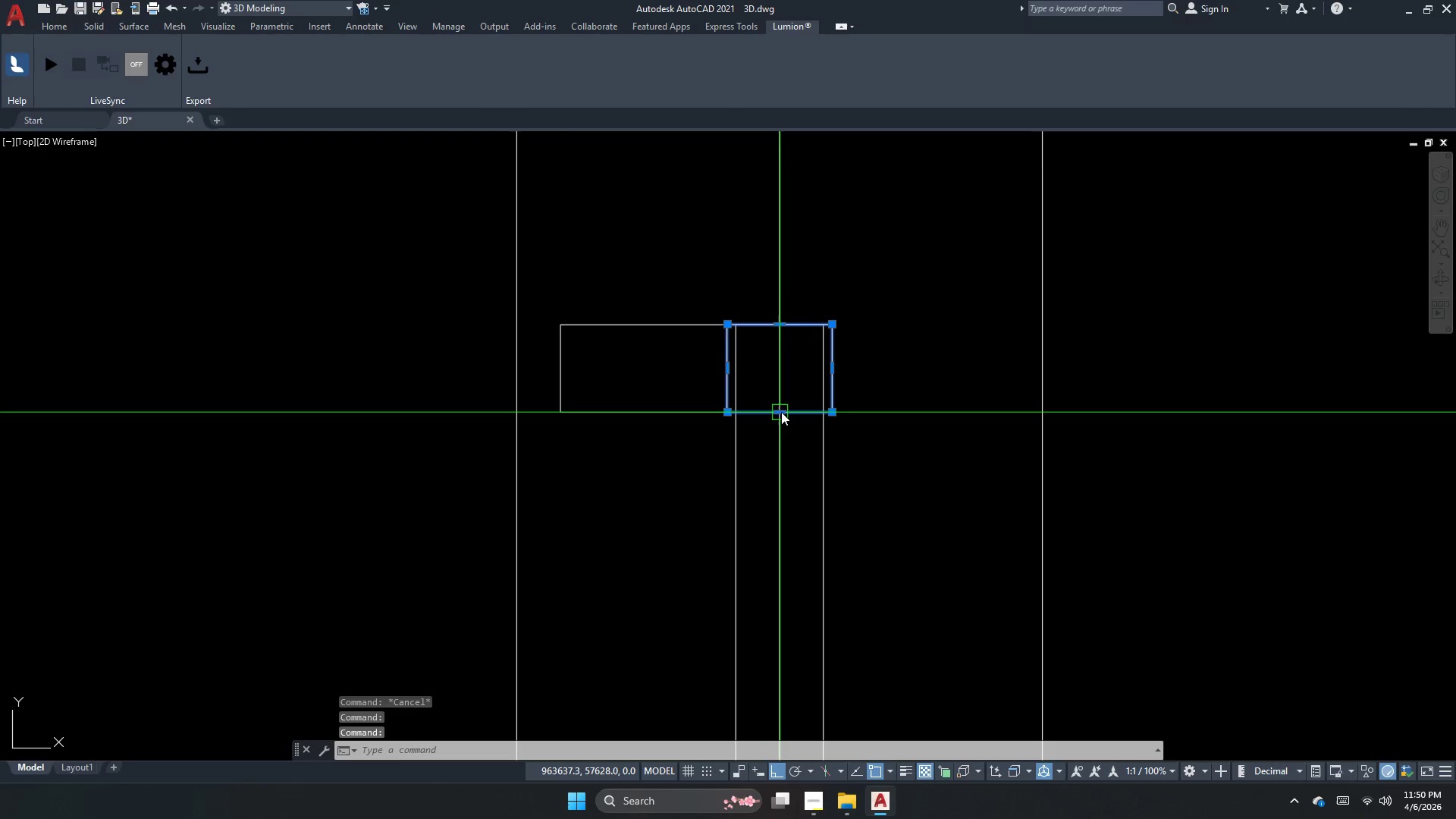 
left_click_drag(start_coordinate=[780, 409], to_coordinate=[780, 413])
 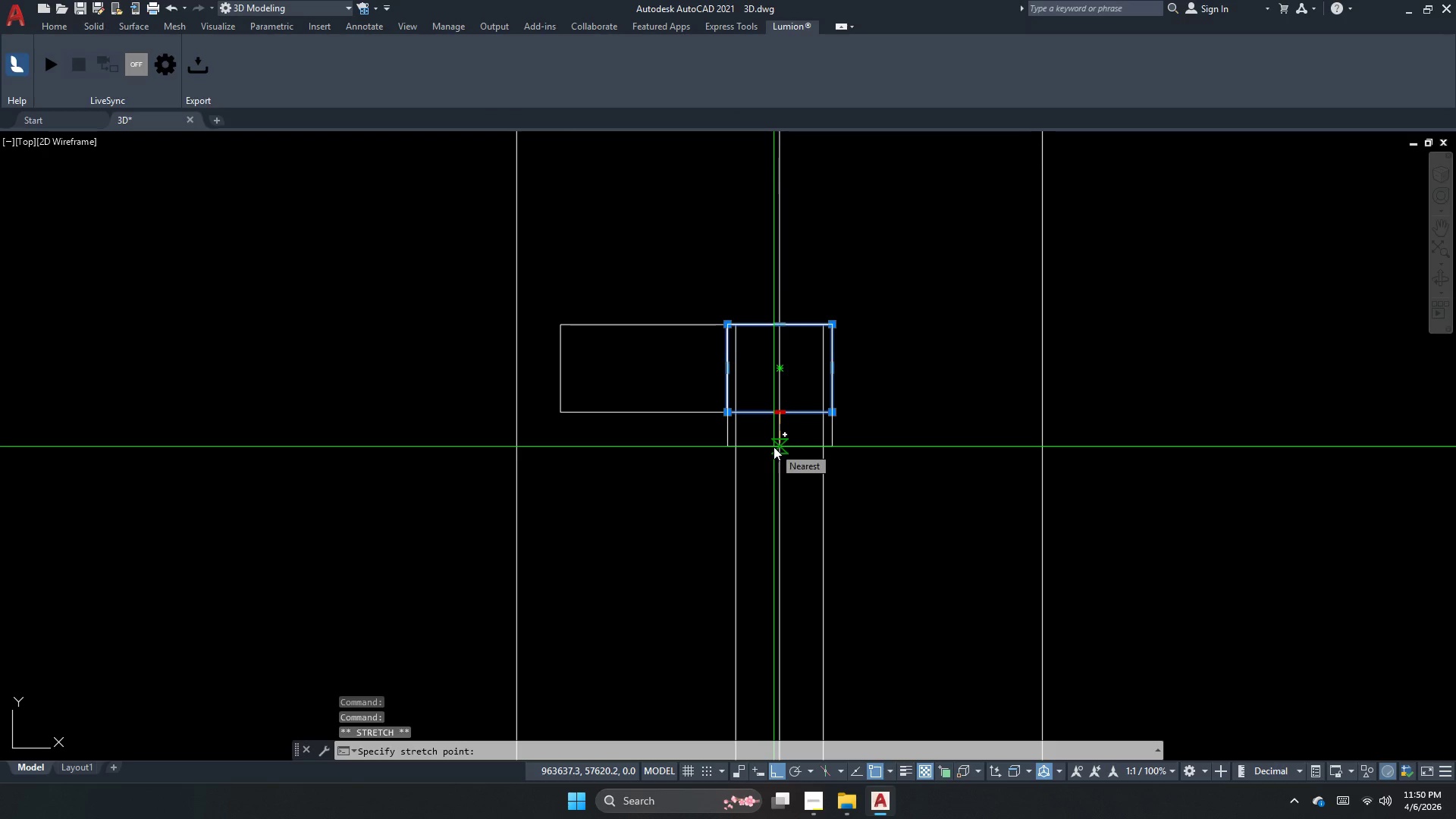 
key(Numpad5)
 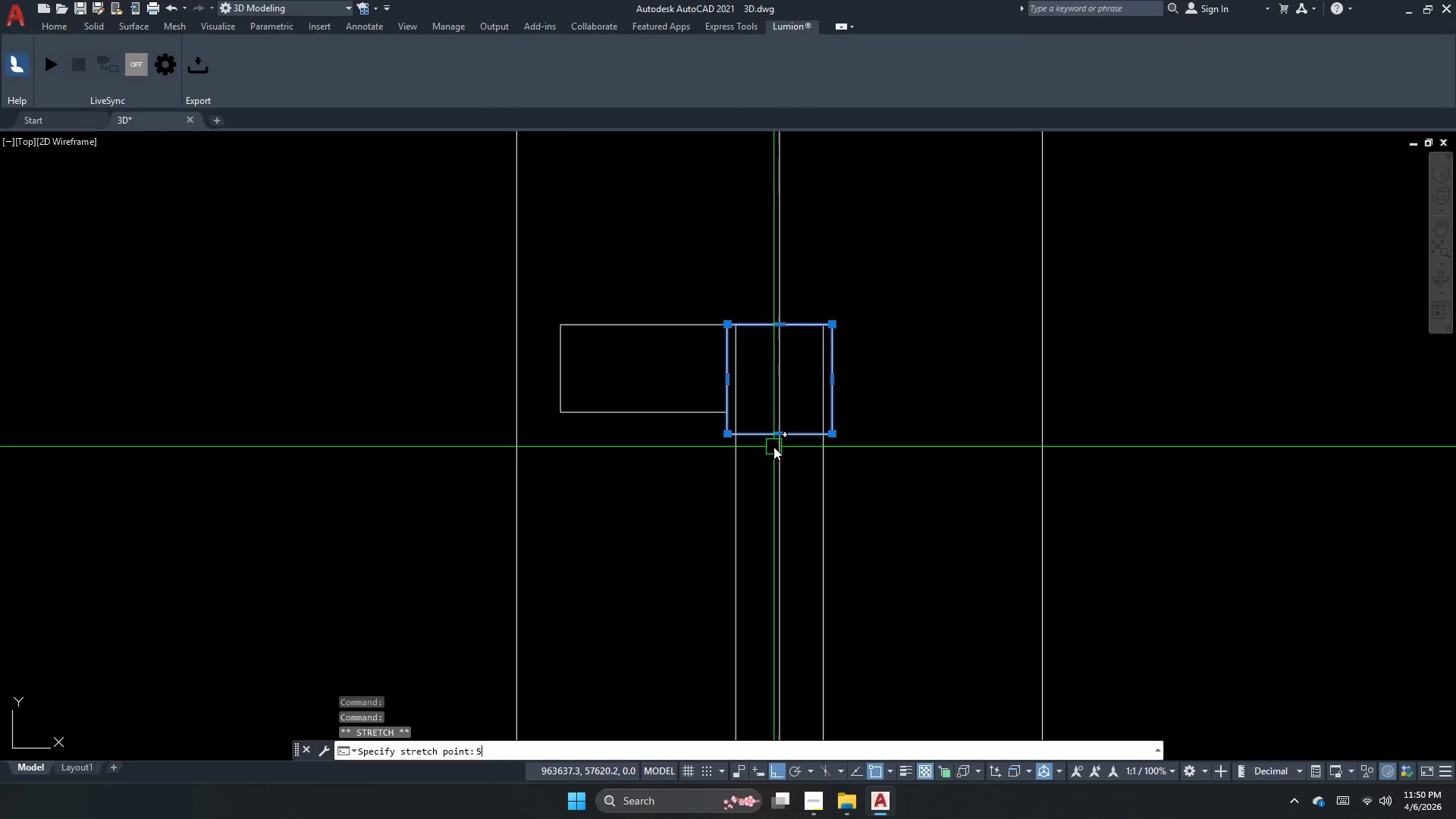 
key(NumpadEnter)
 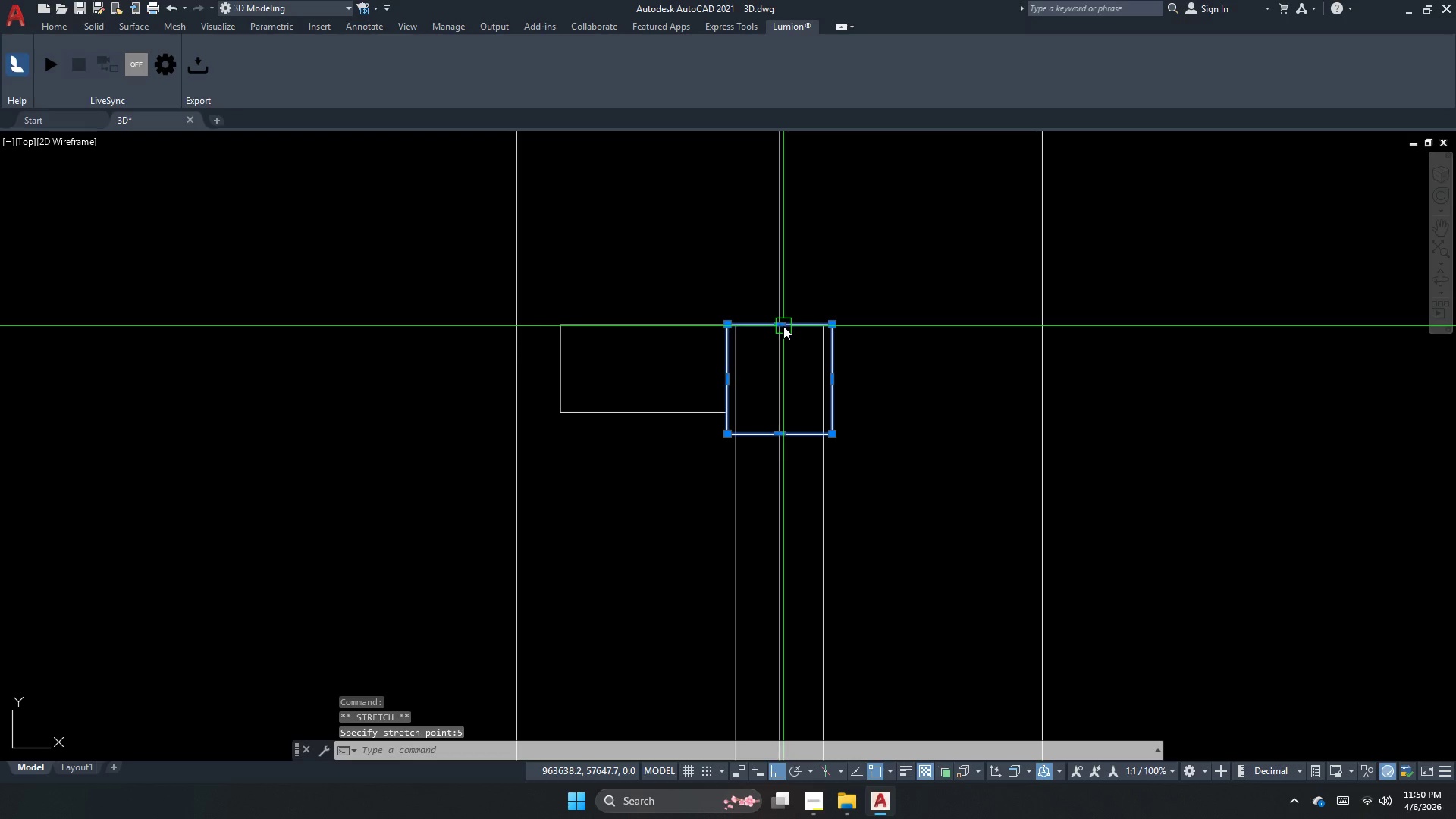 
left_click([780, 326])
 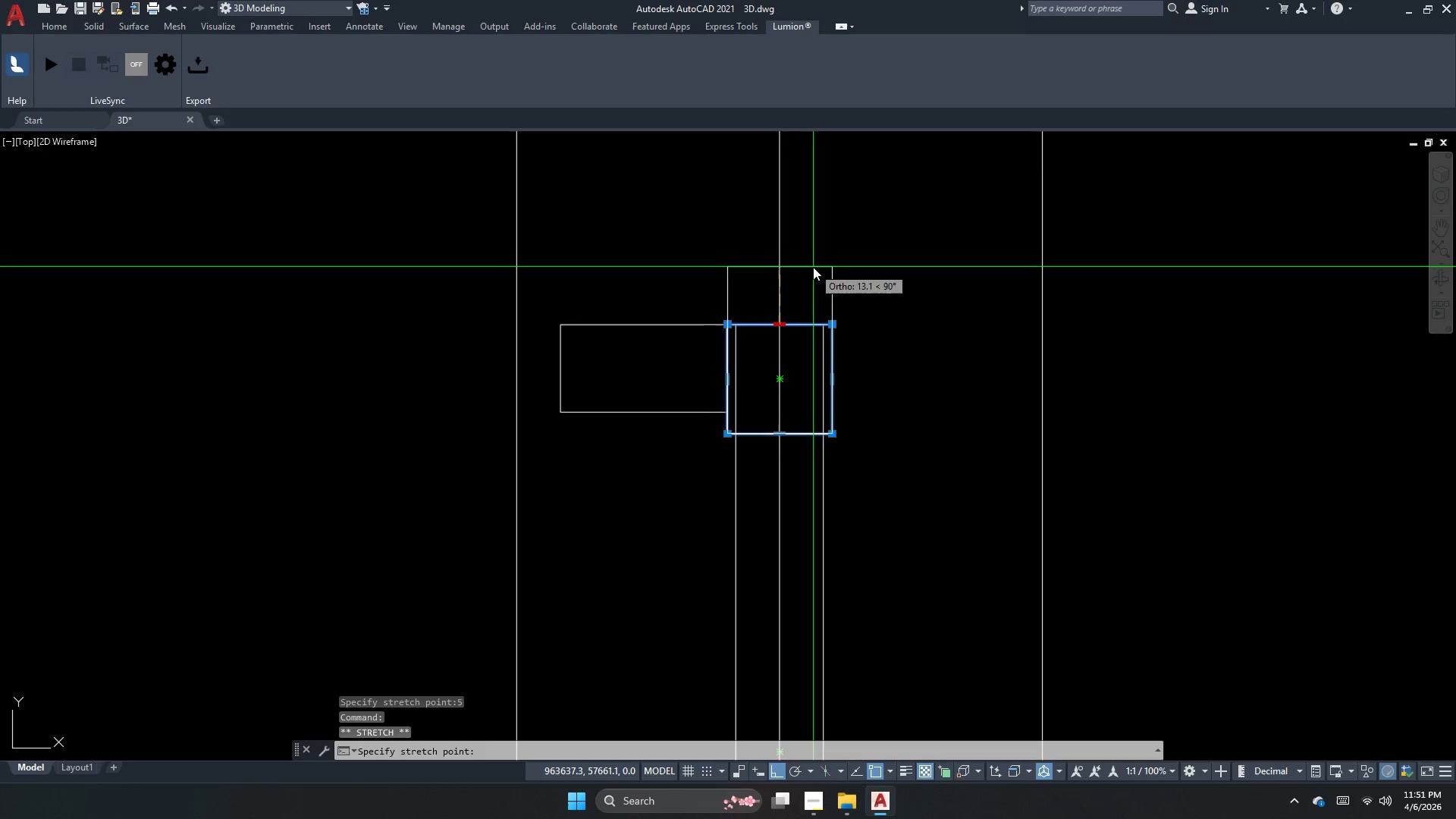 
key(Escape)
 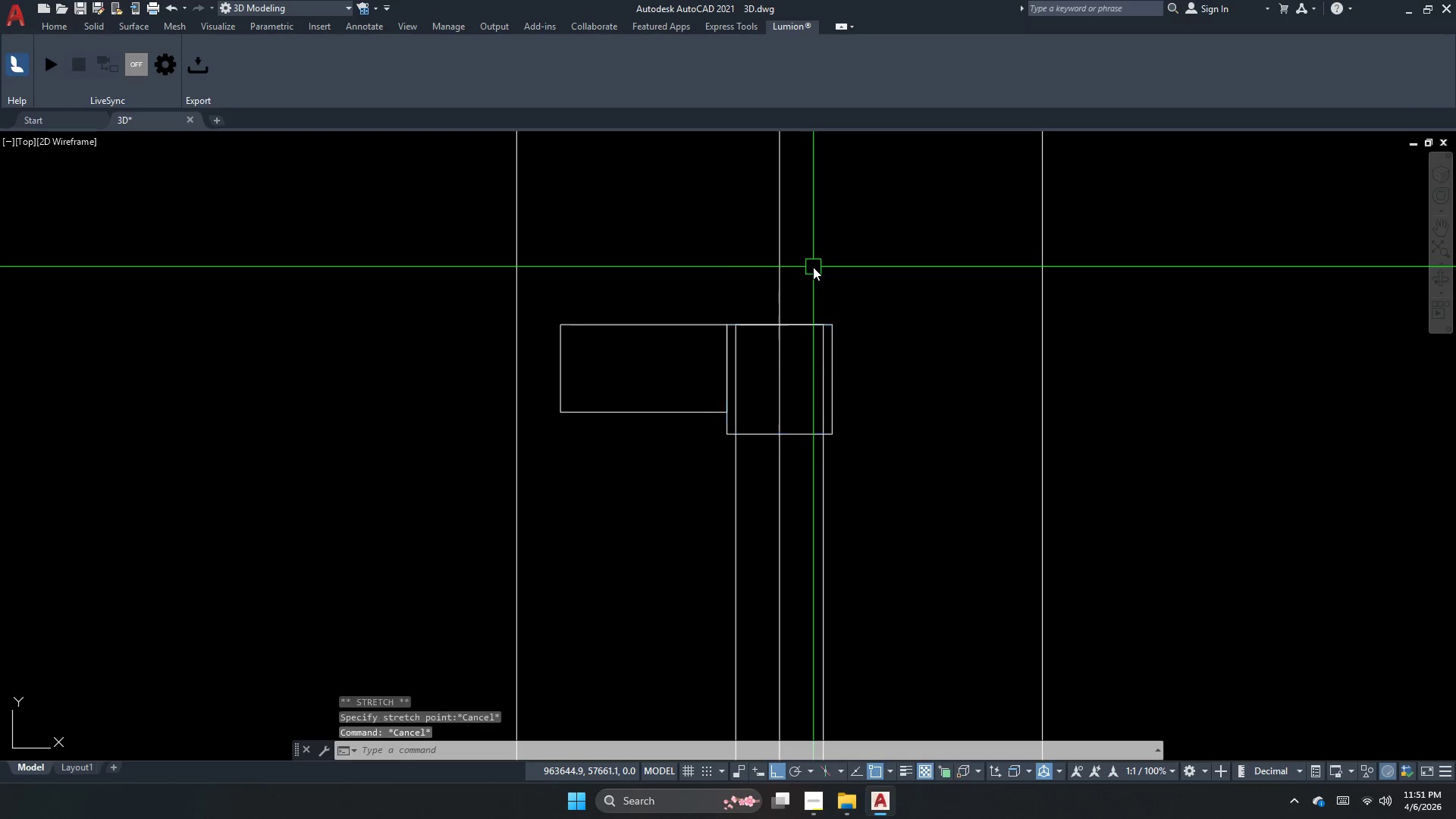 
key(Escape)
 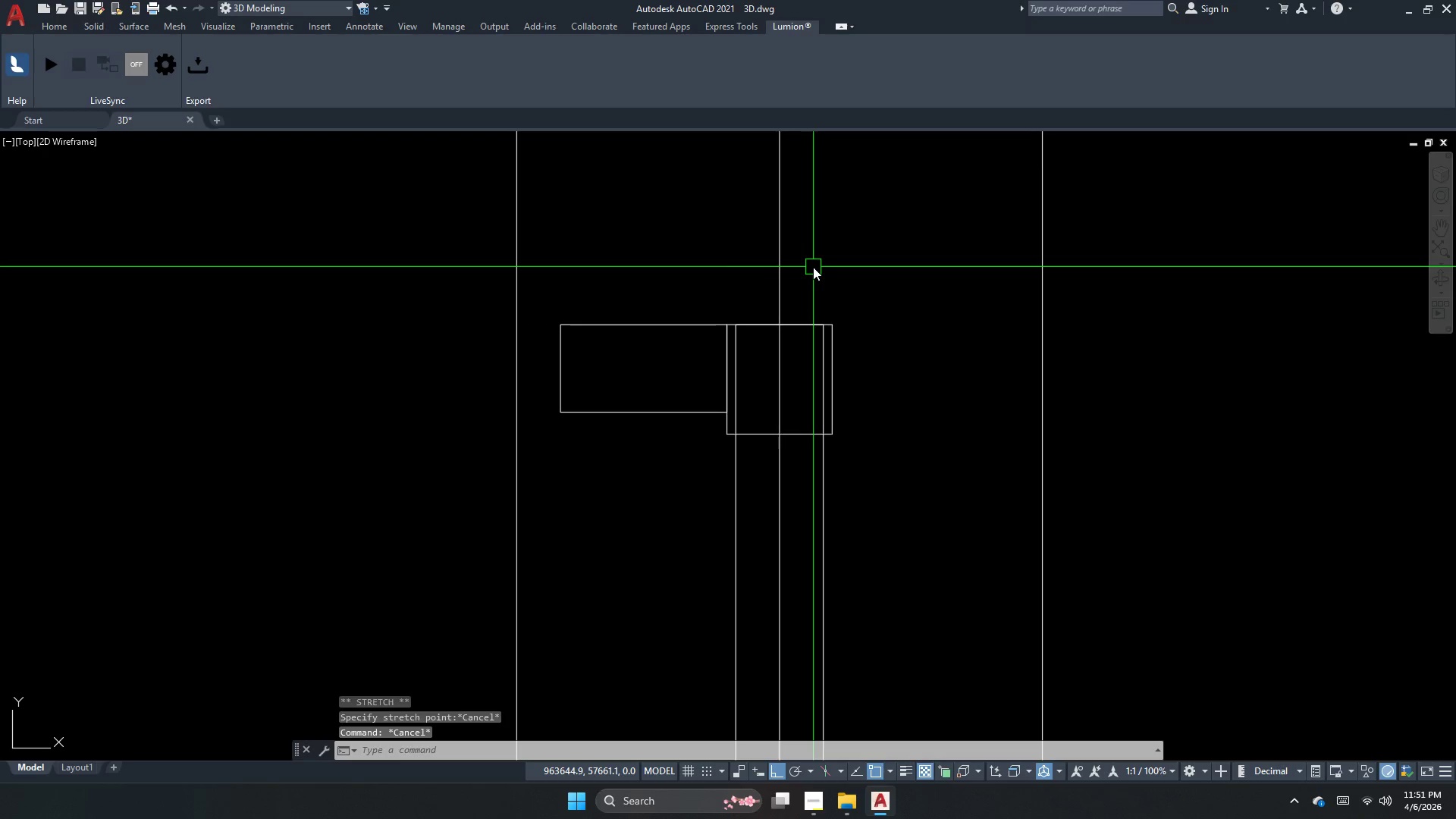 
hold_key(key=ControlLeft, duration=0.56)
 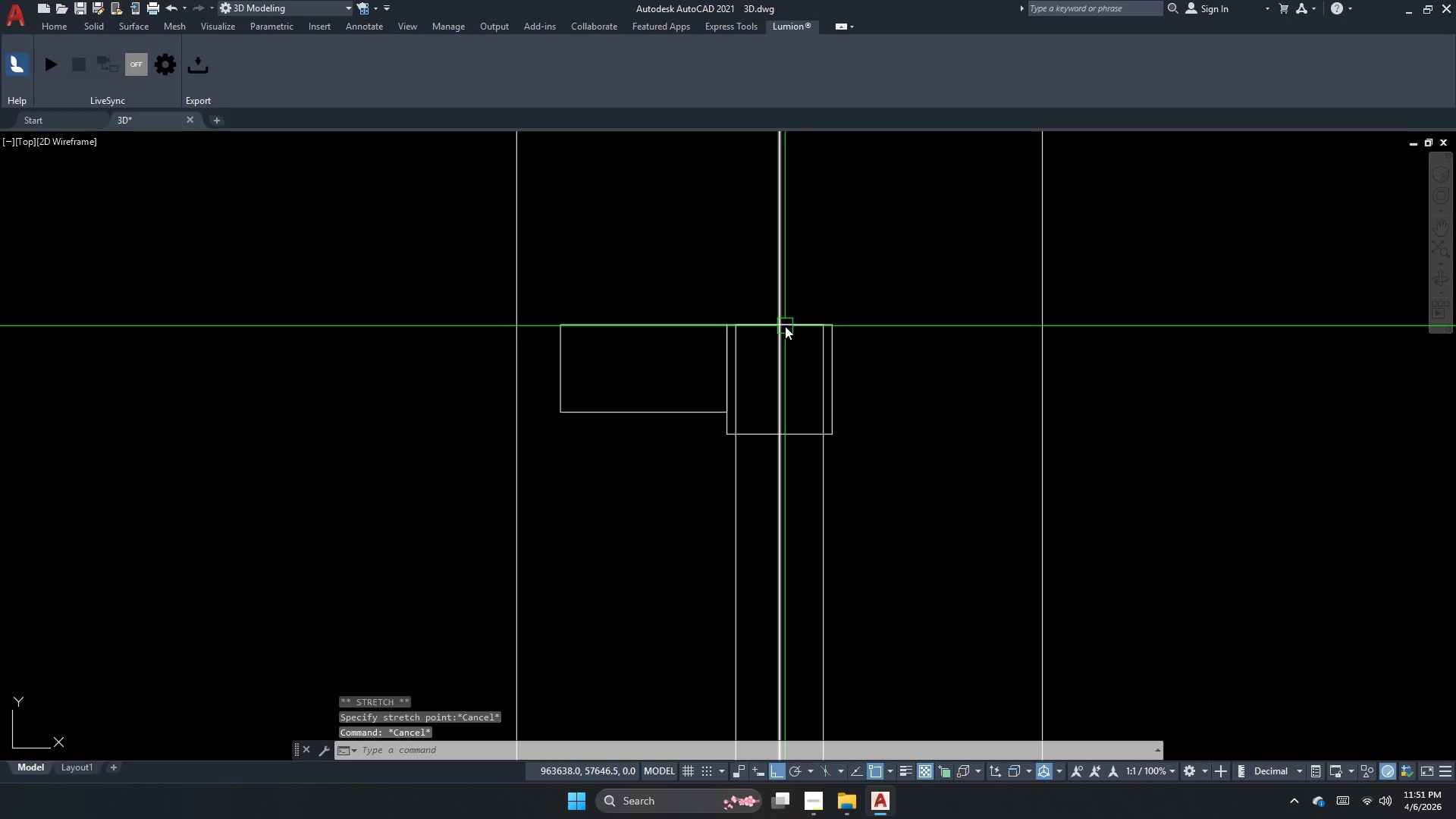 
key(Escape)
 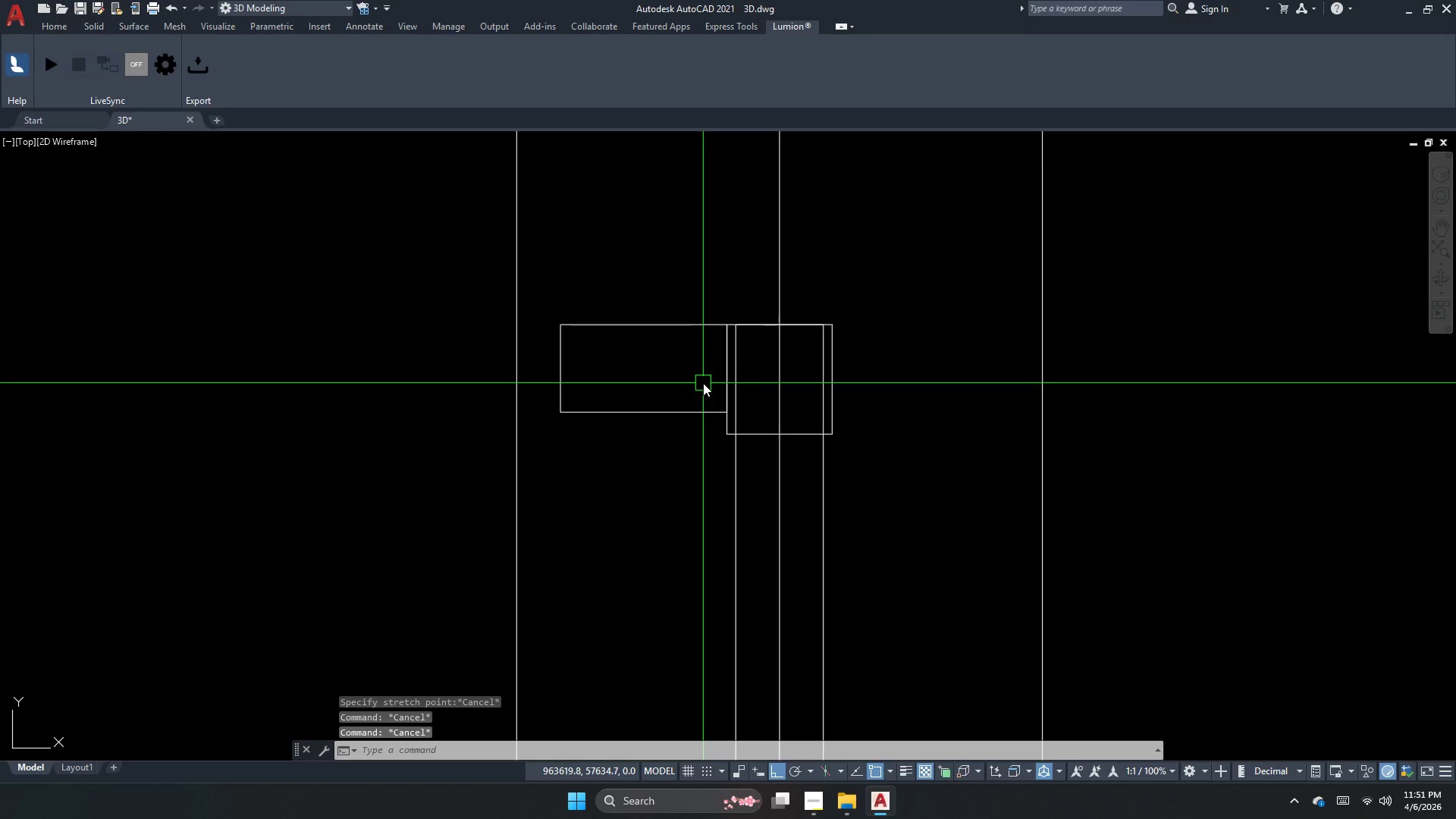 
key(Control+Z)
 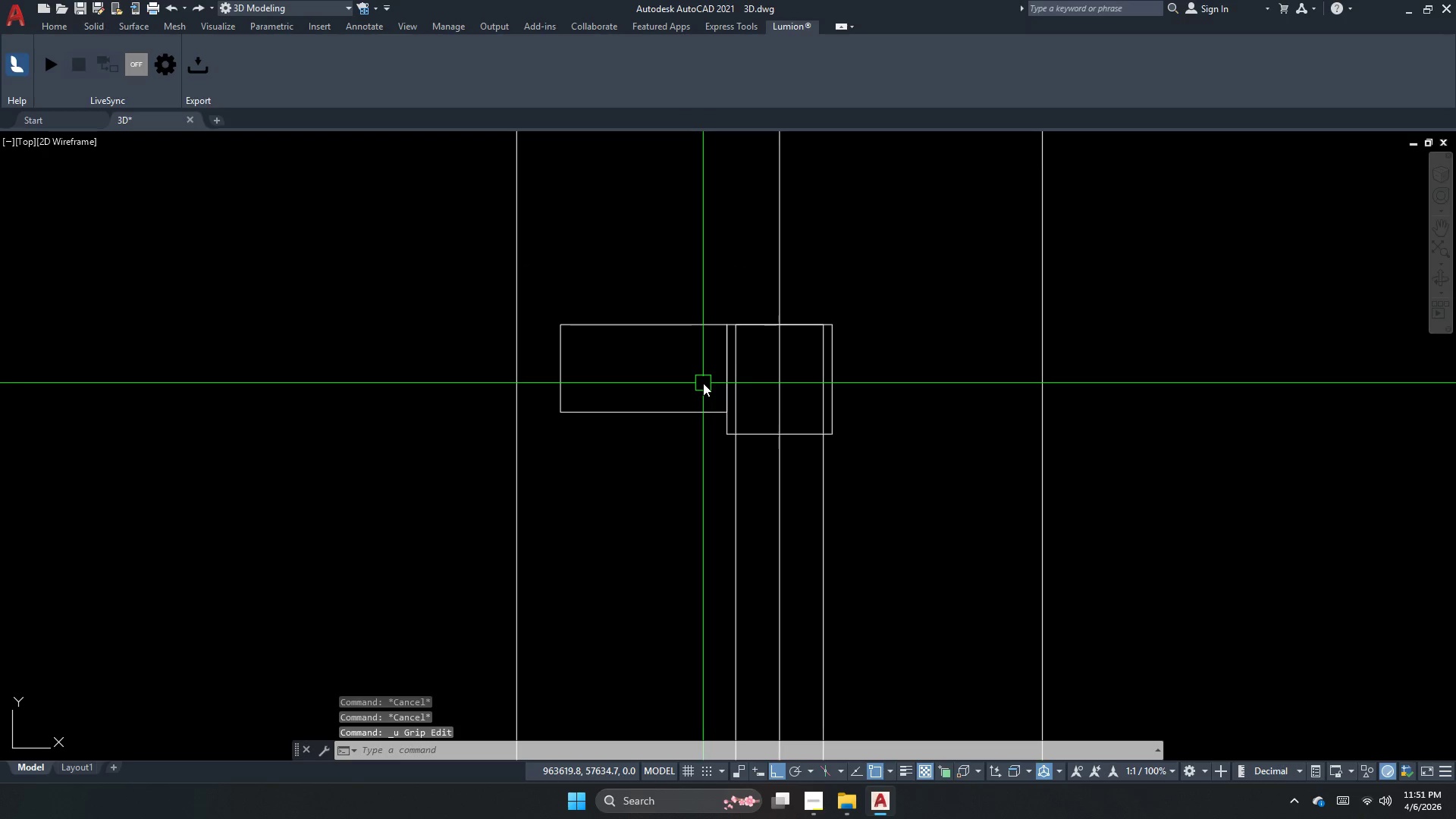 
key(Control+Z)
 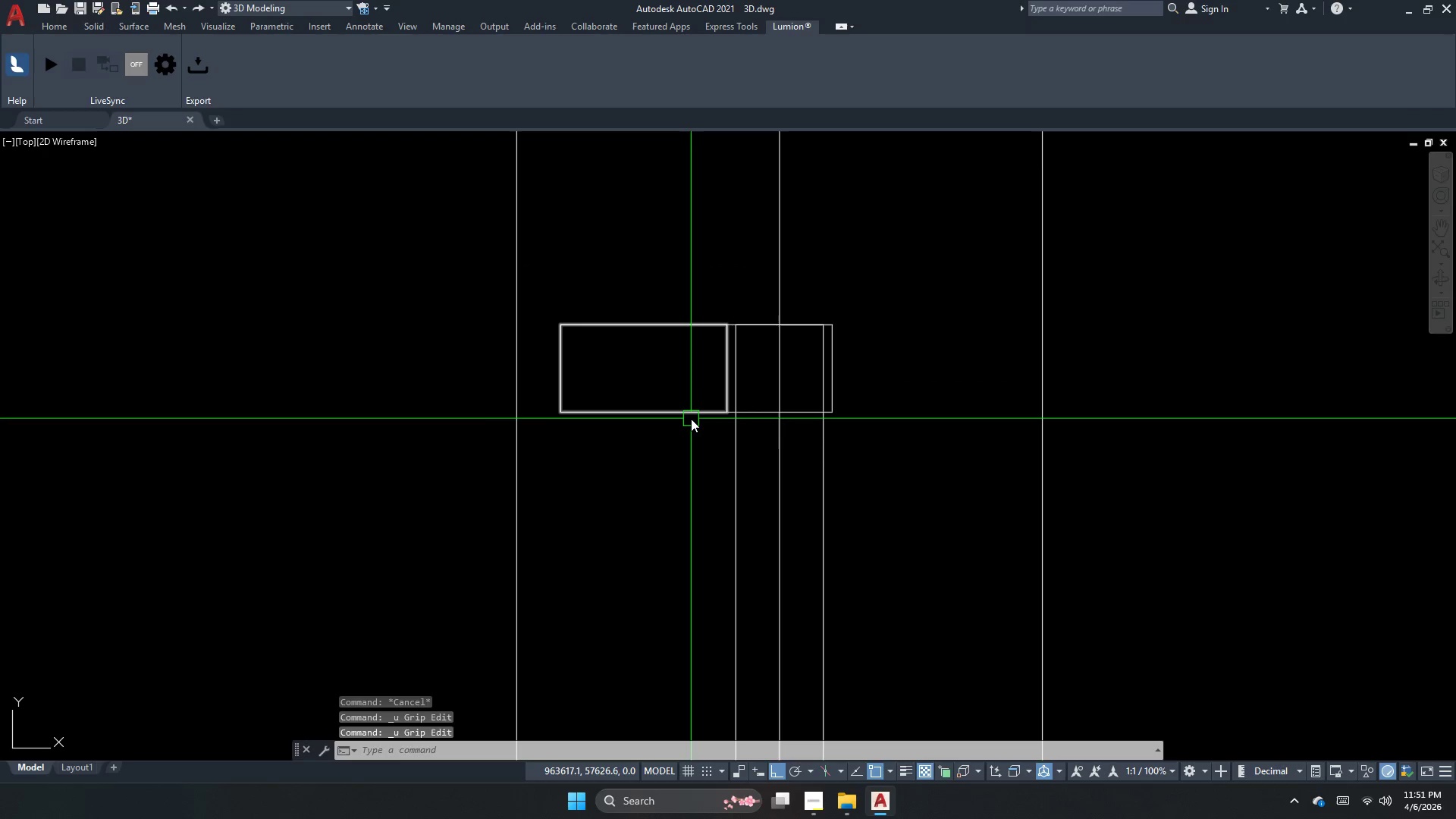 
left_click([691, 419])
 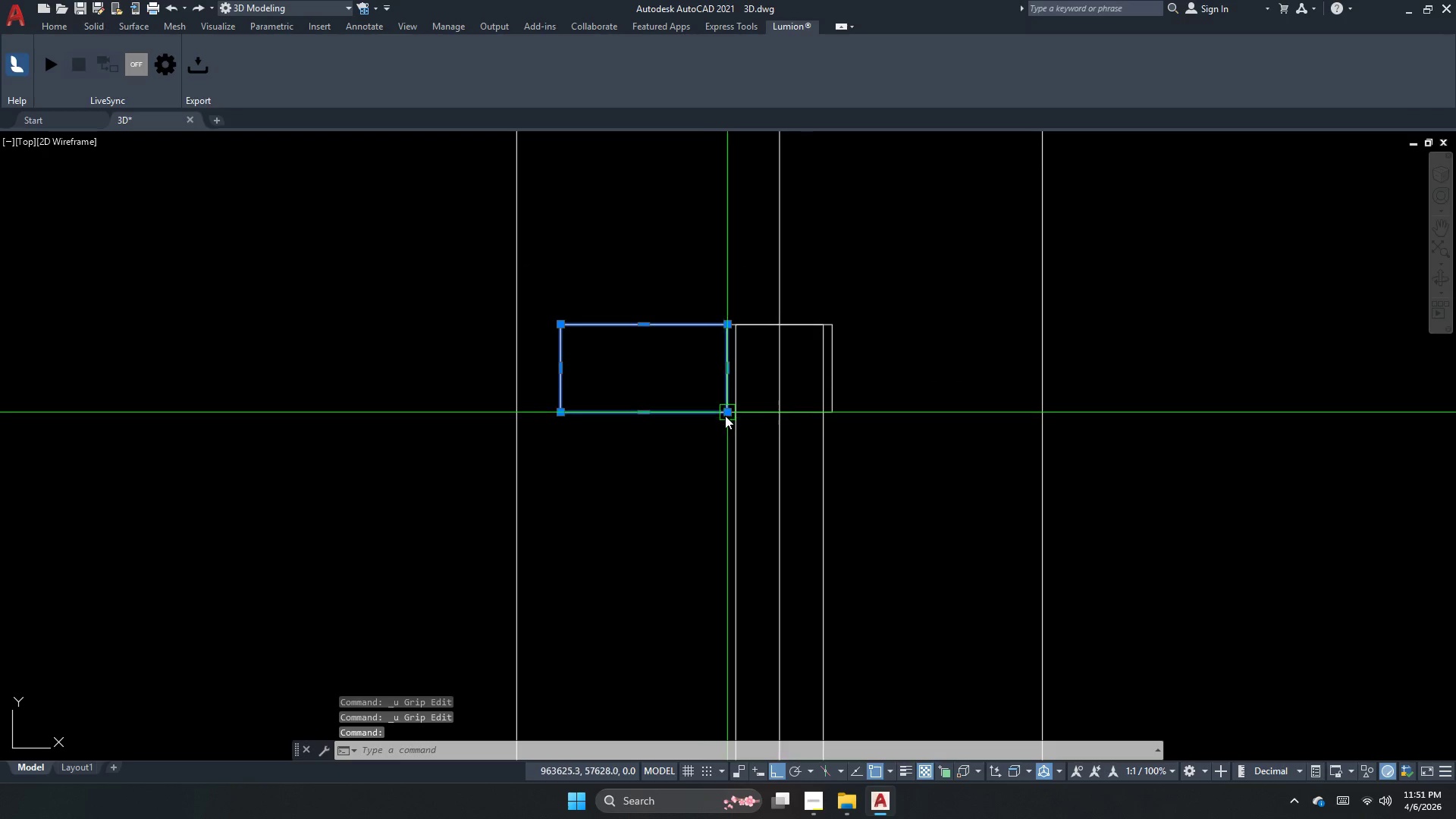 
left_click([725, 416])
 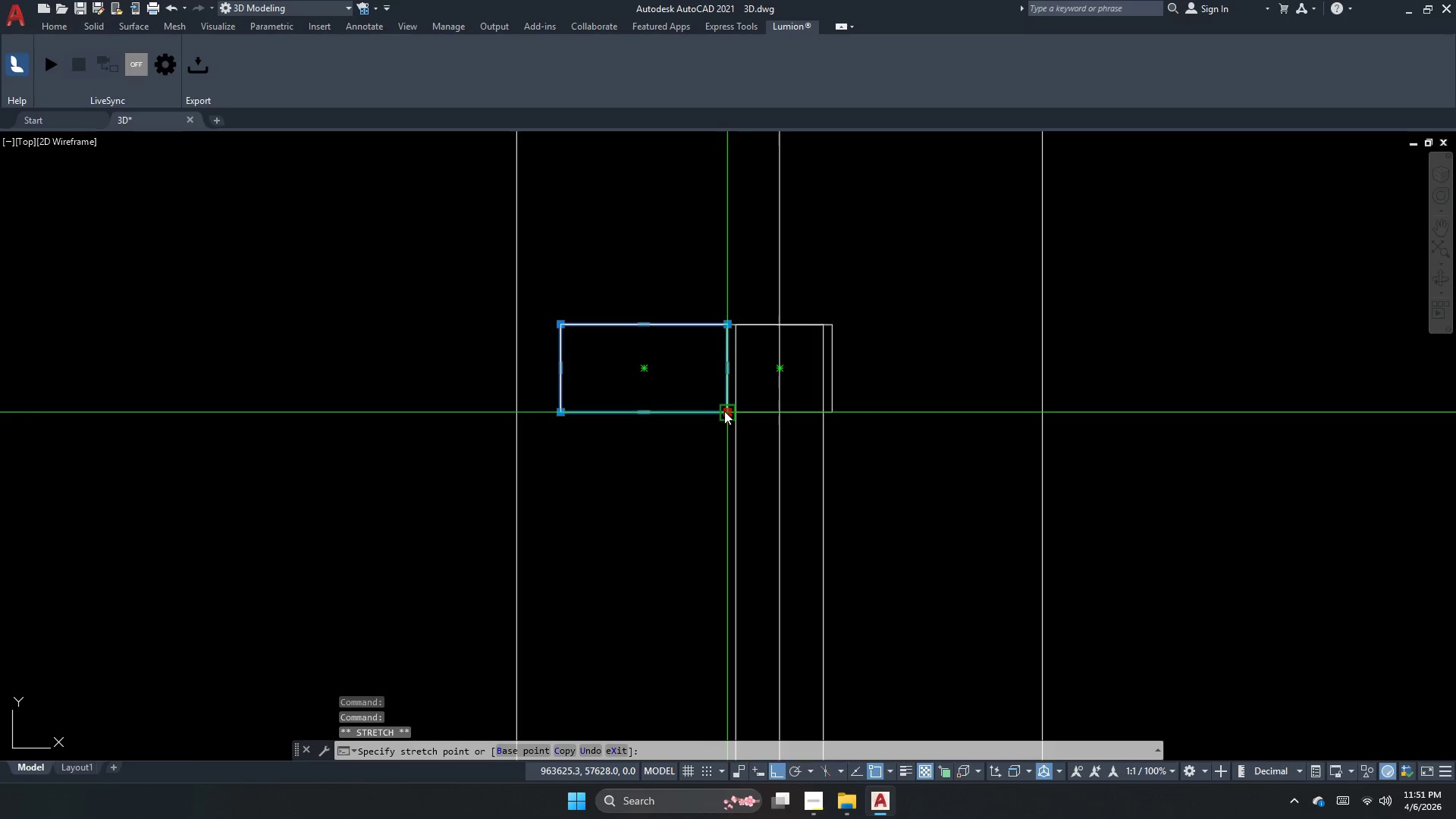 
scroll: coordinate [724, 411], scroll_direction: up, amount: 2.0
 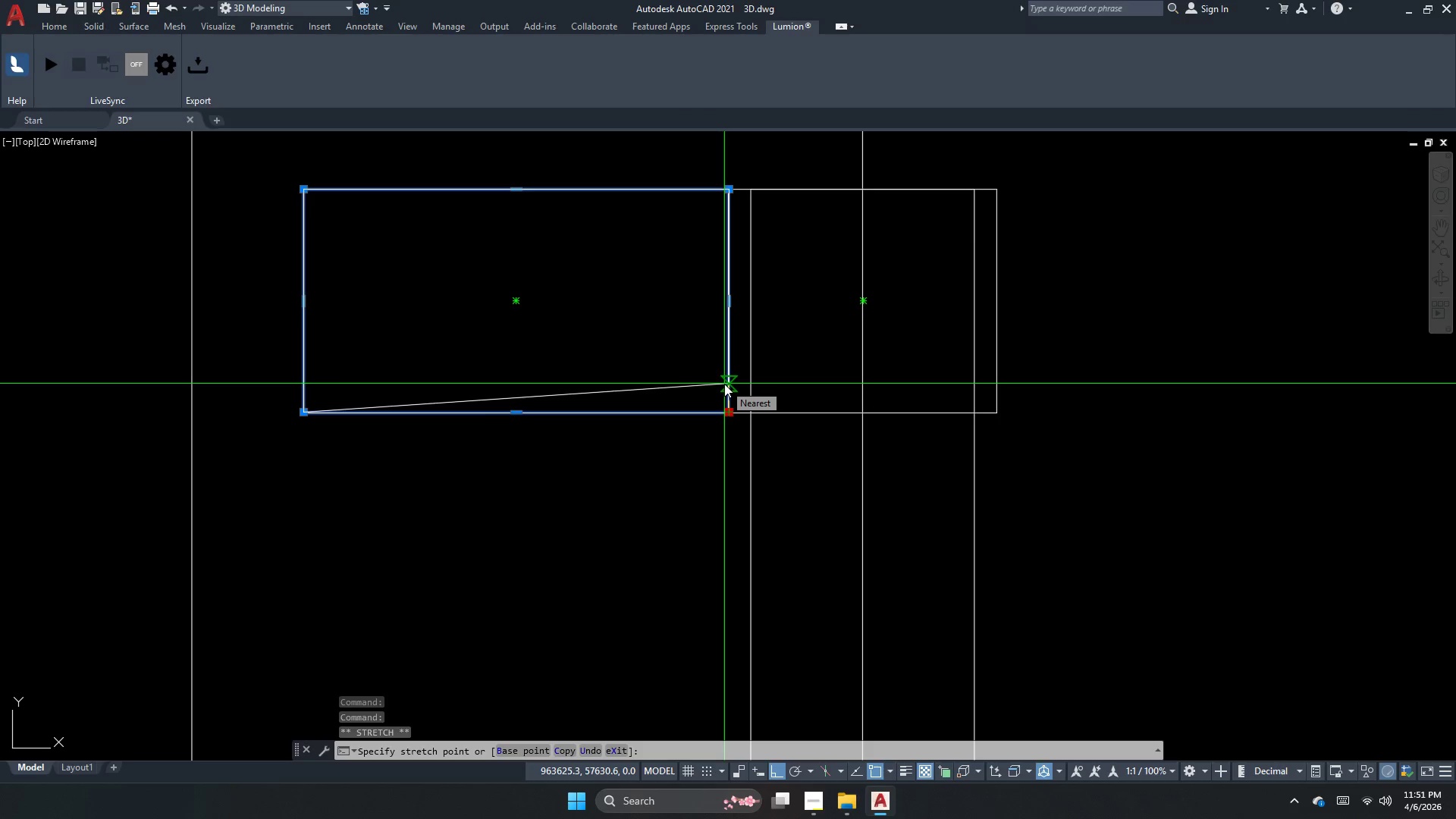 
key(Escape)
 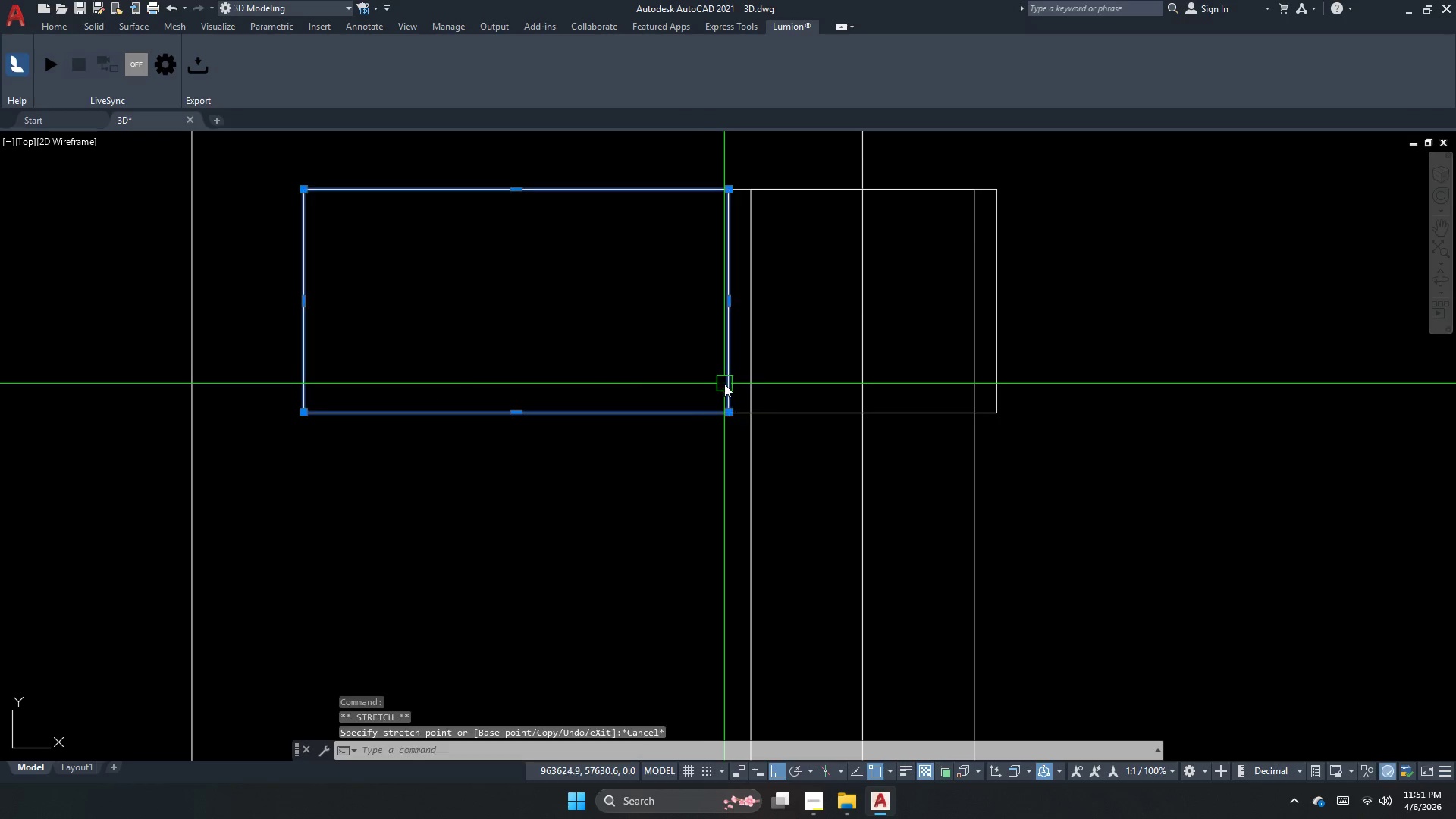 
key(Escape)
 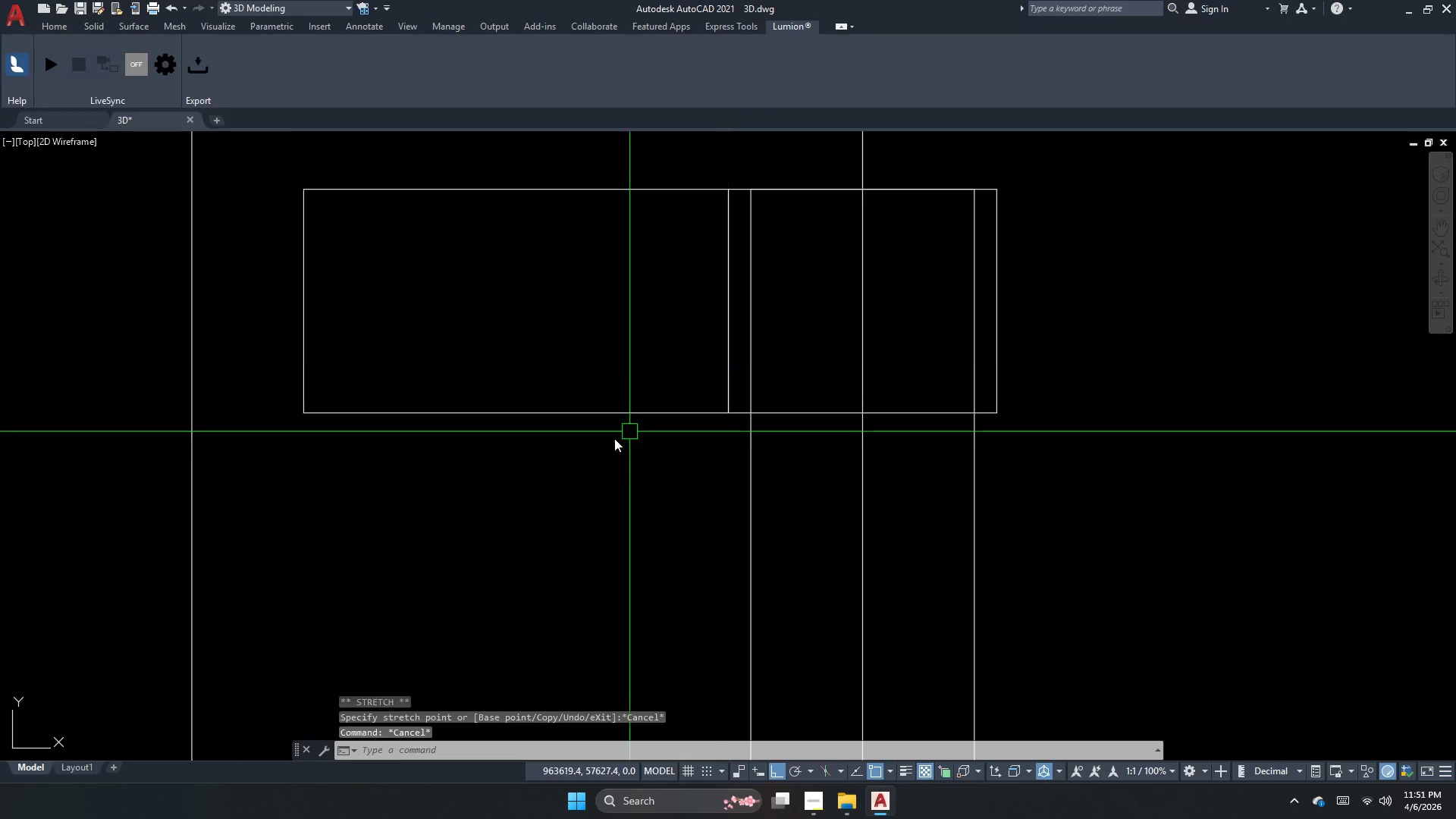 
type(rec d 10)
key(NumpadEnter)
type(10)
key(NumpadEnter)
 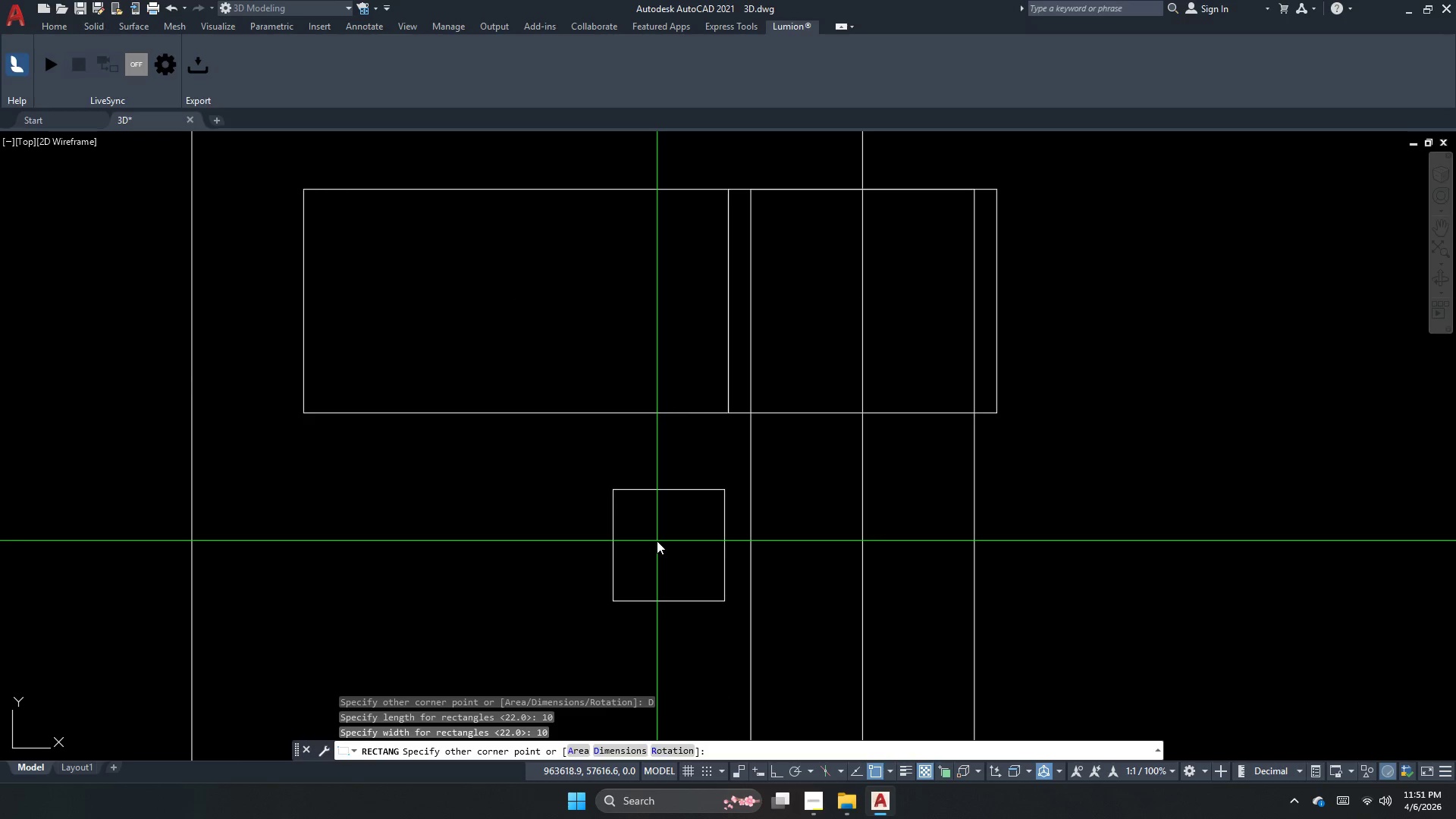 
left_click_drag(start_coordinate=[613, 490], to_coordinate=[648, 522])
 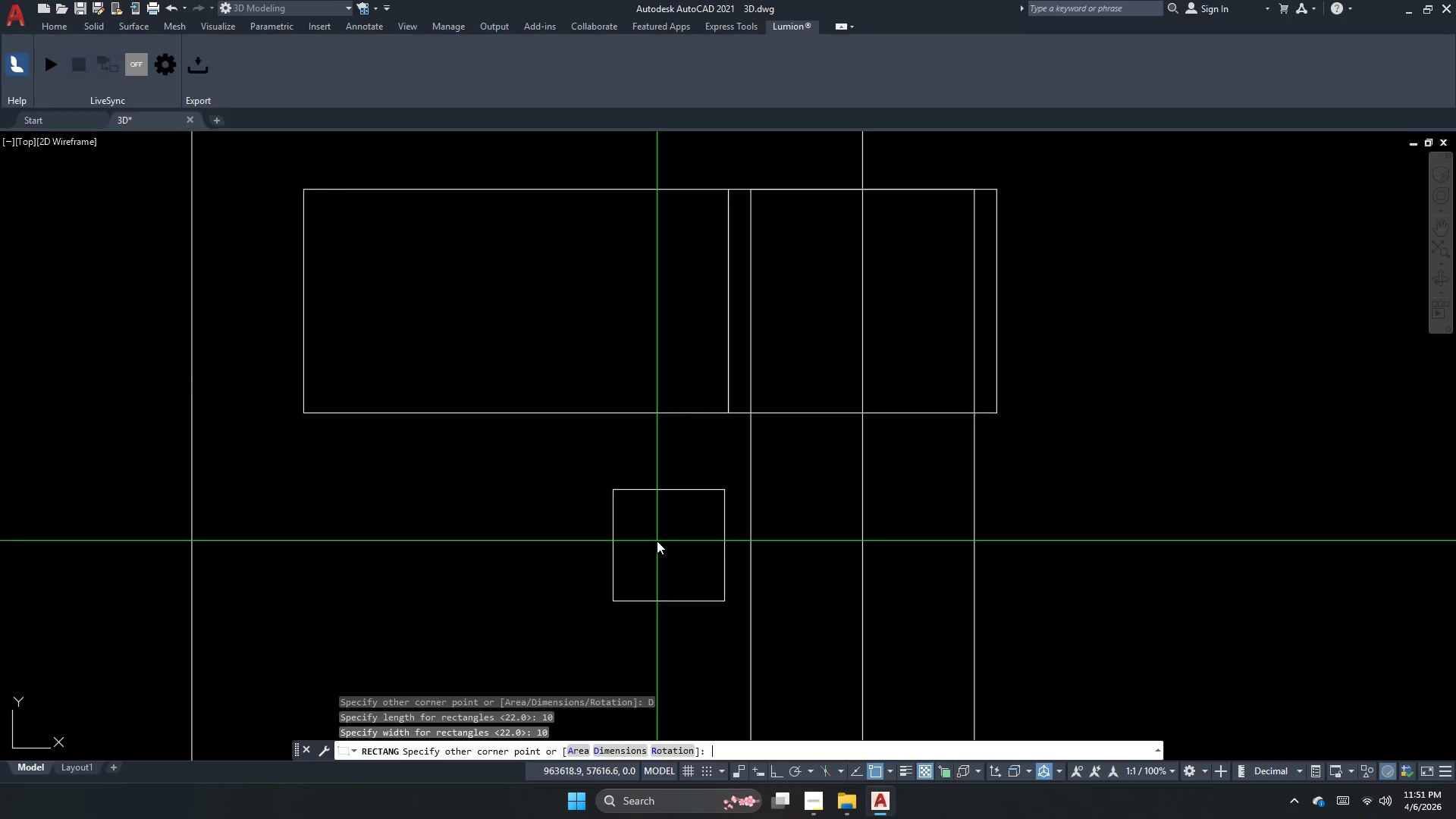 
left_click_drag(start_coordinate=[758, 502], to_coordinate=[733, 521])
 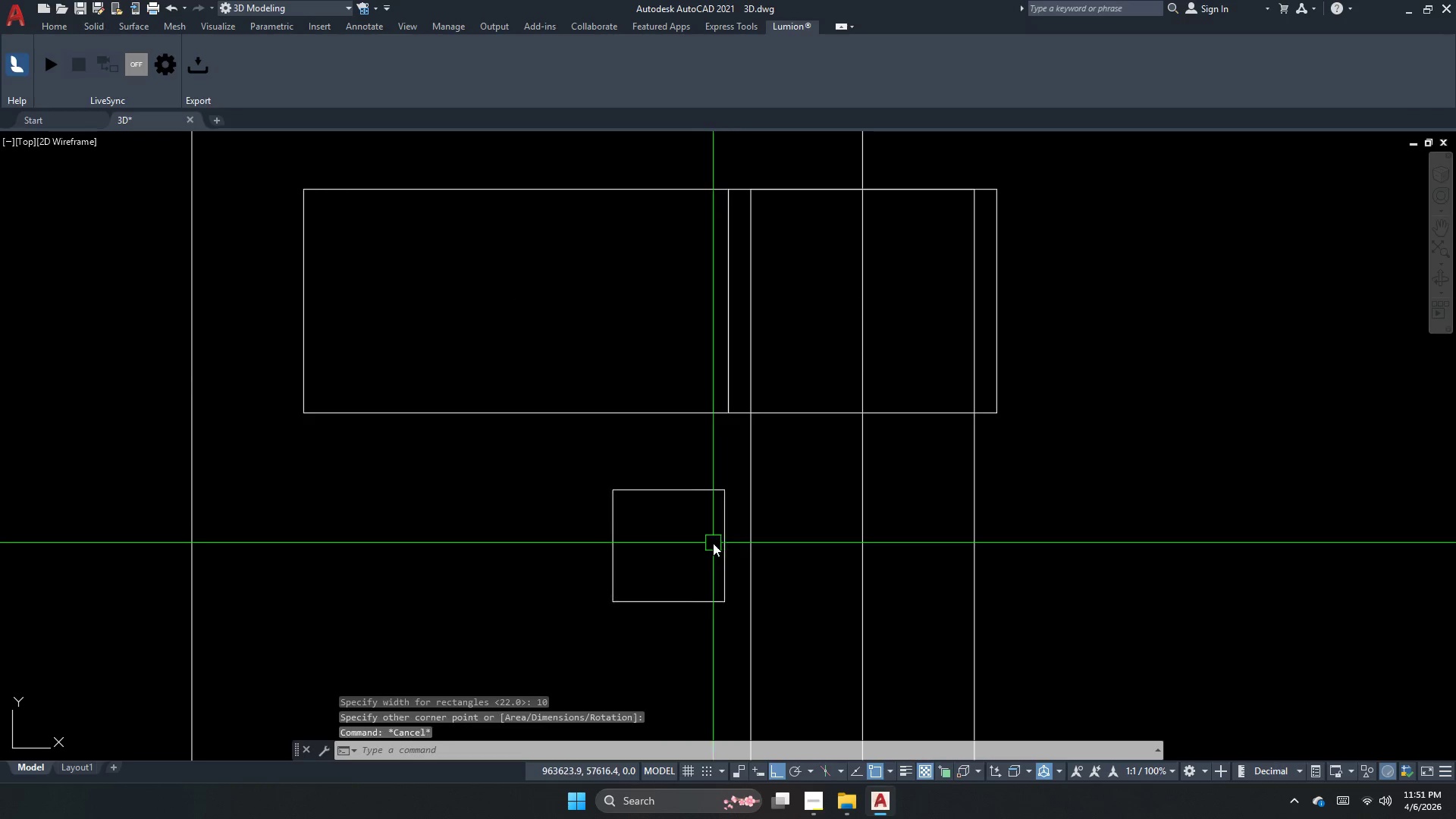 
key(Escape)
 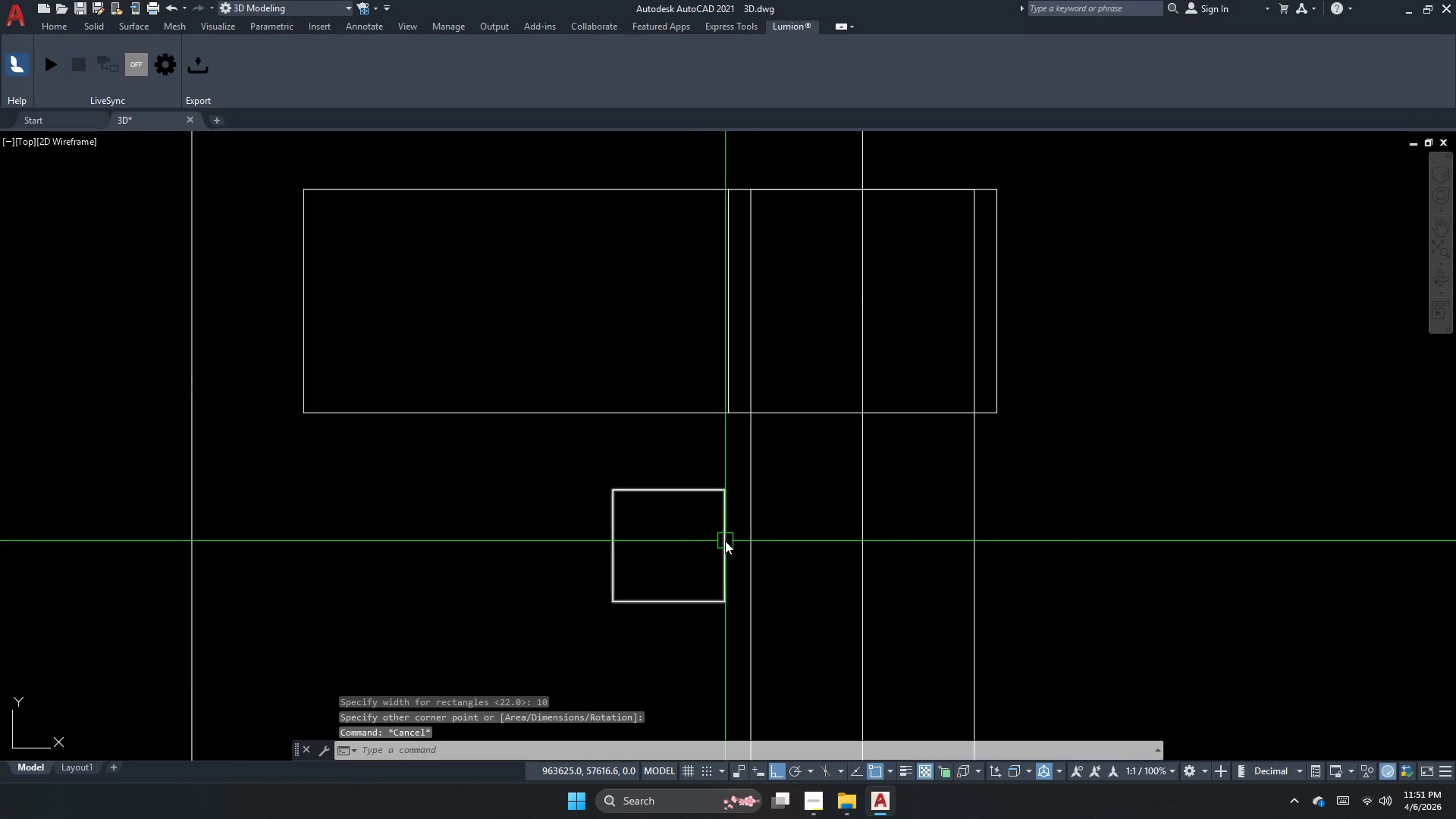 
left_click([725, 541])
 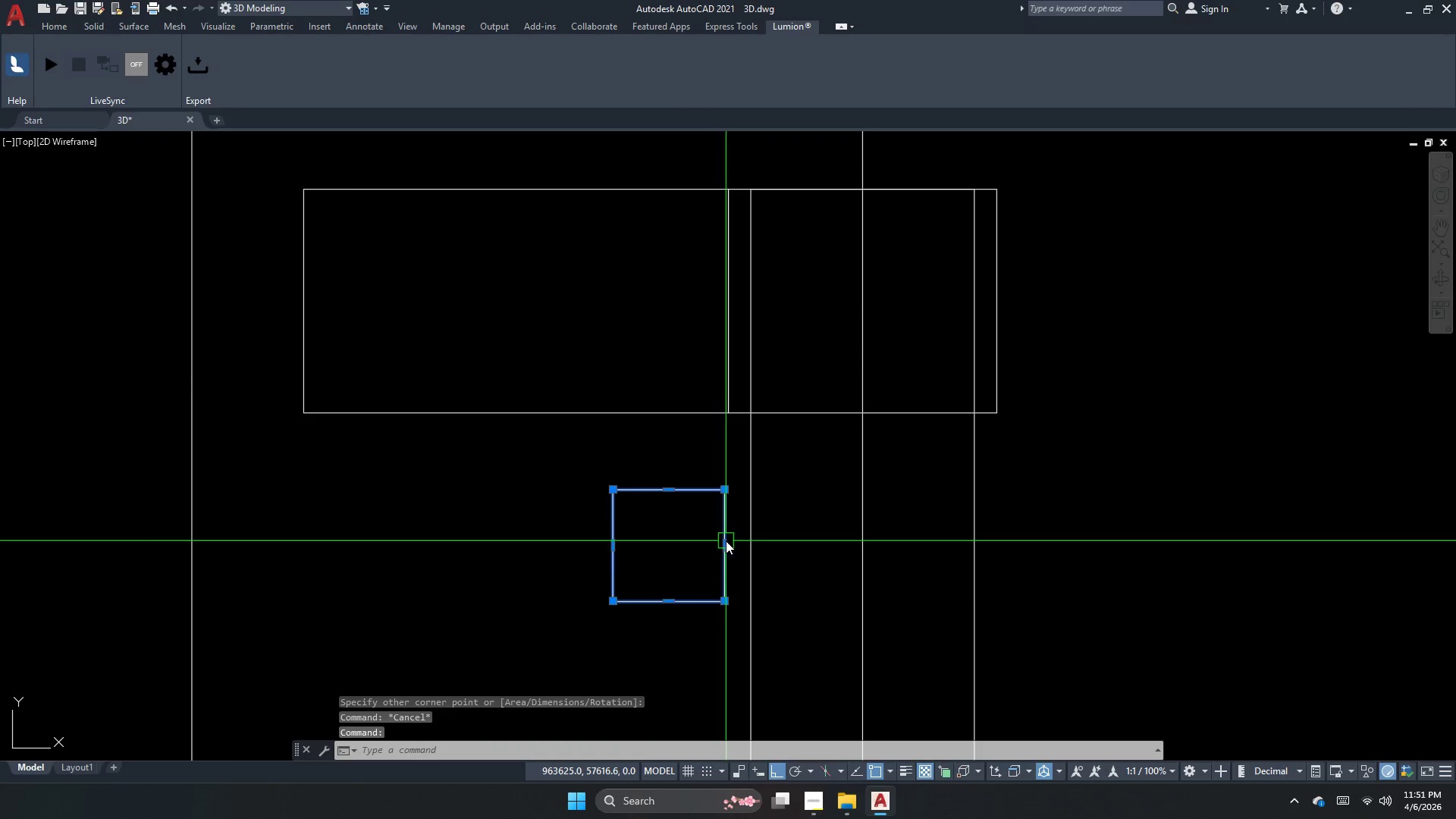 
key(M)
 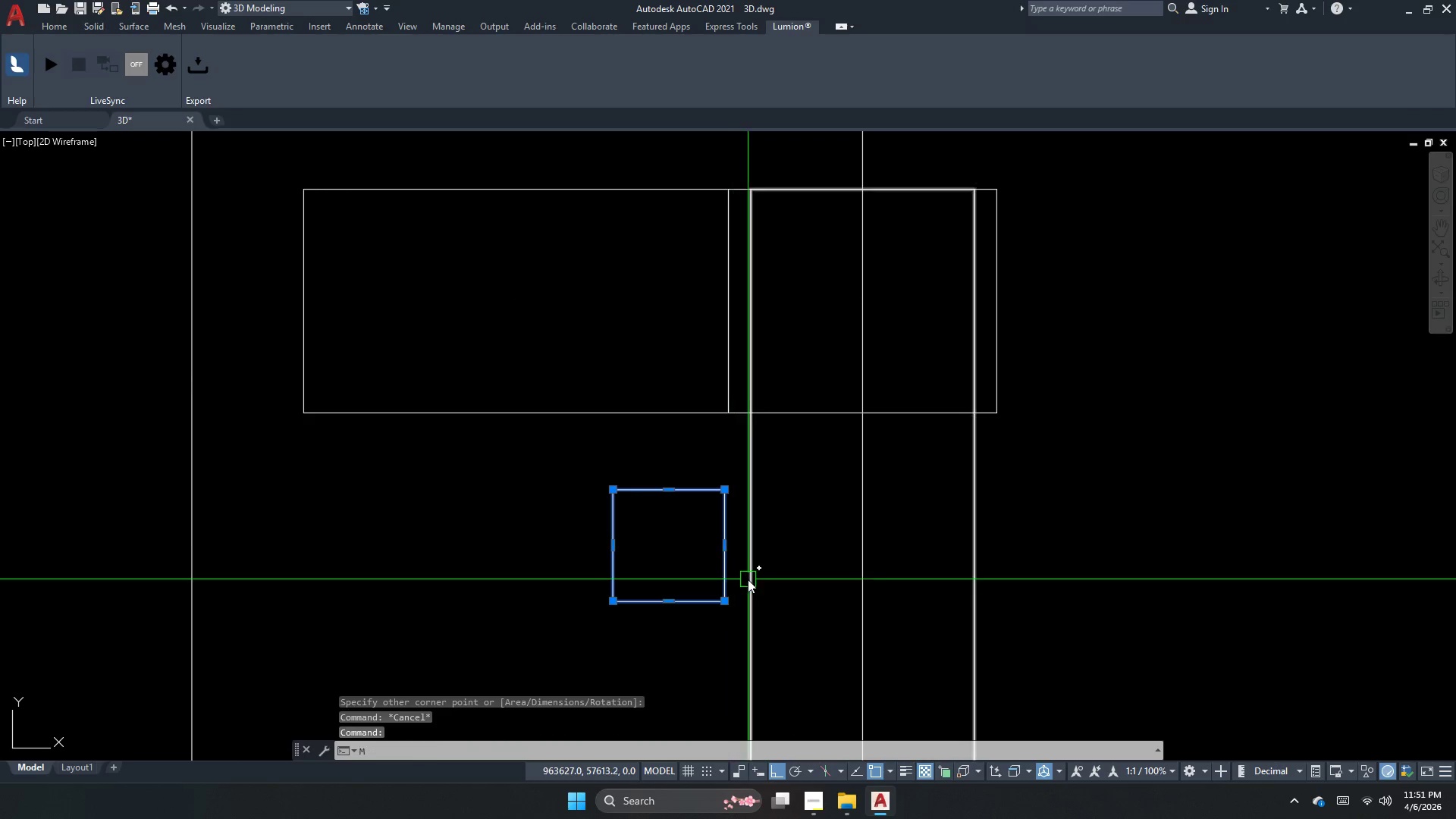 
key(Space)
 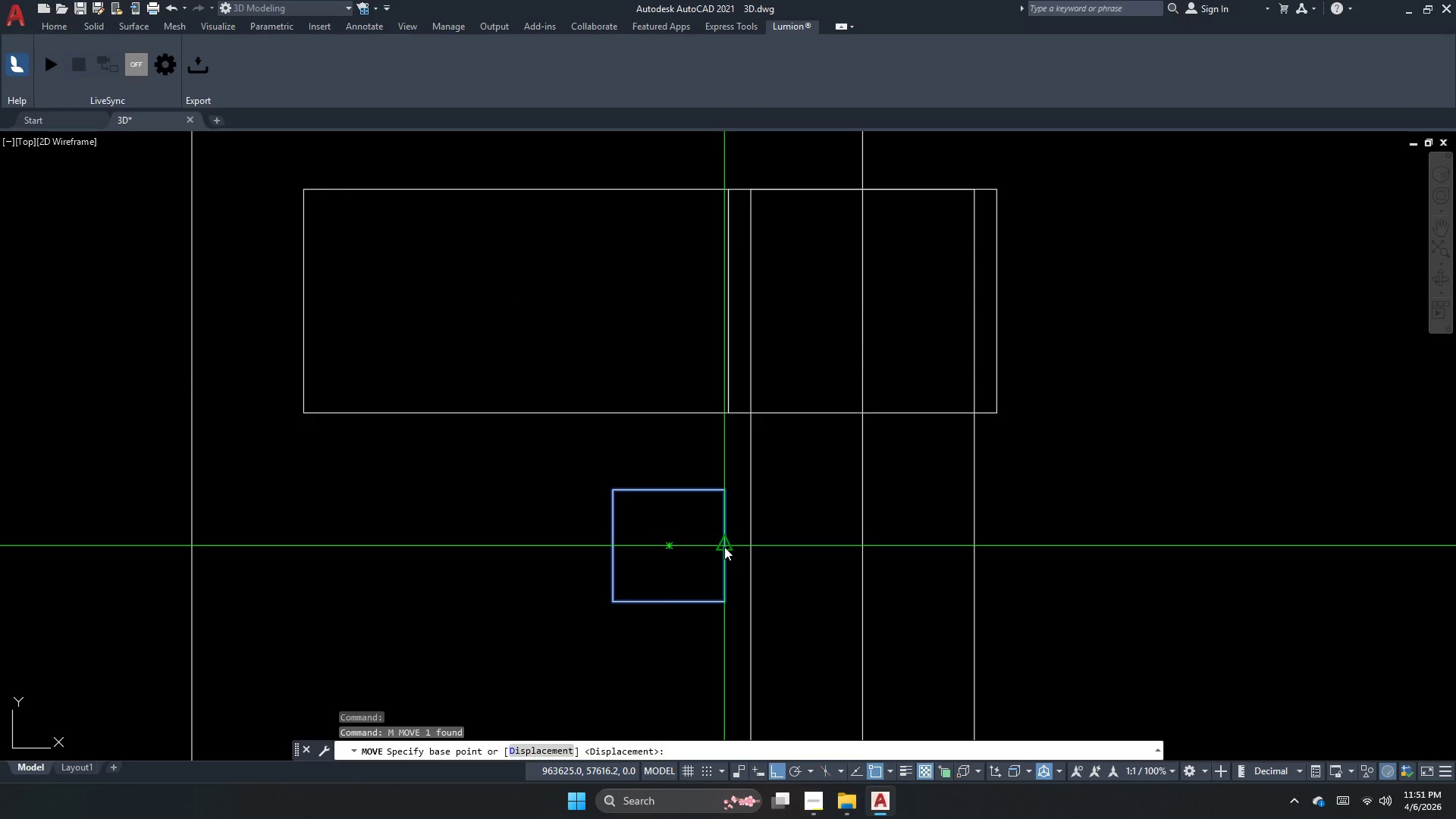 
left_click([724, 547])
 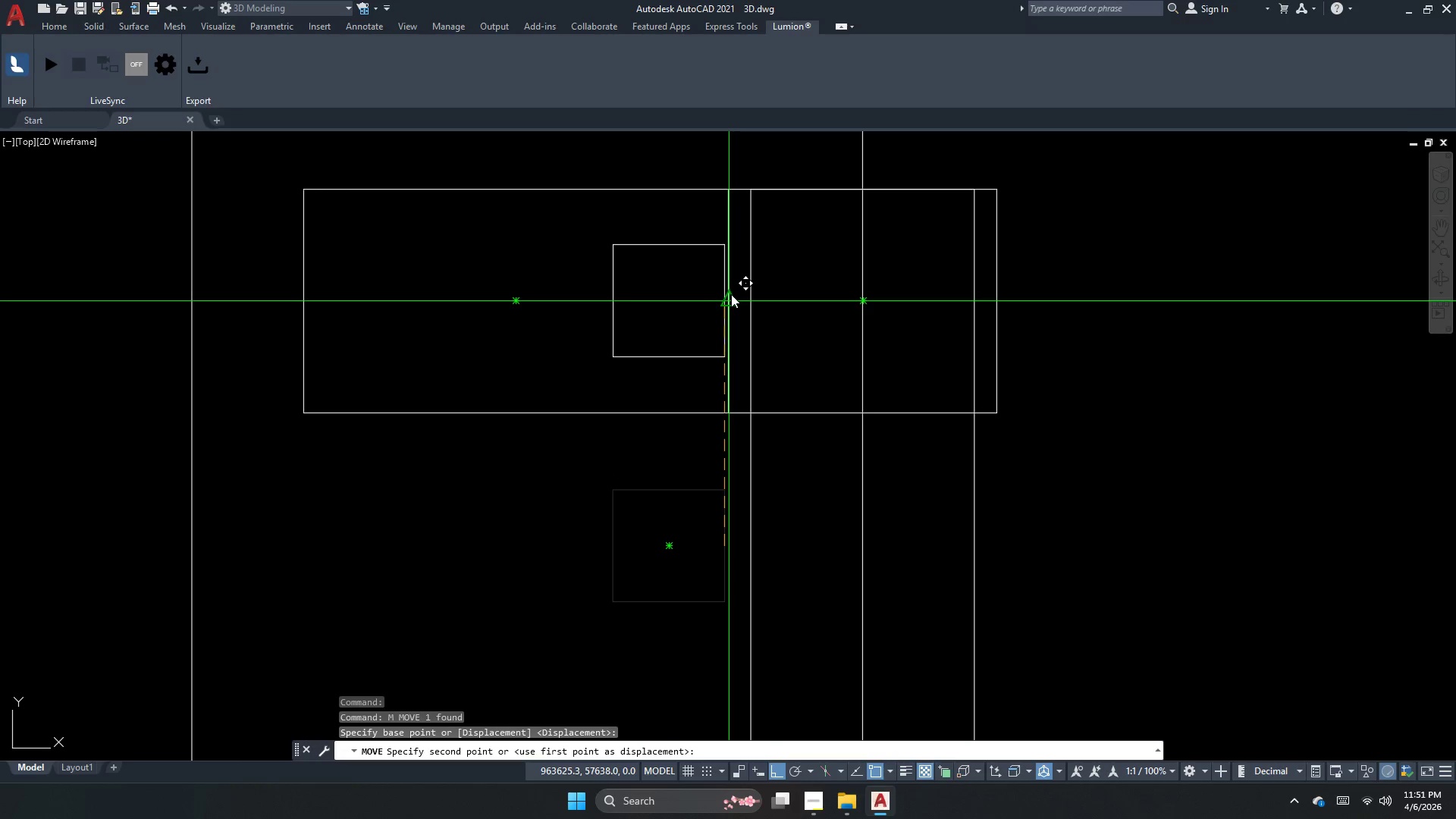 
left_click_drag(start_coordinate=[731, 294], to_coordinate=[716, 306])
 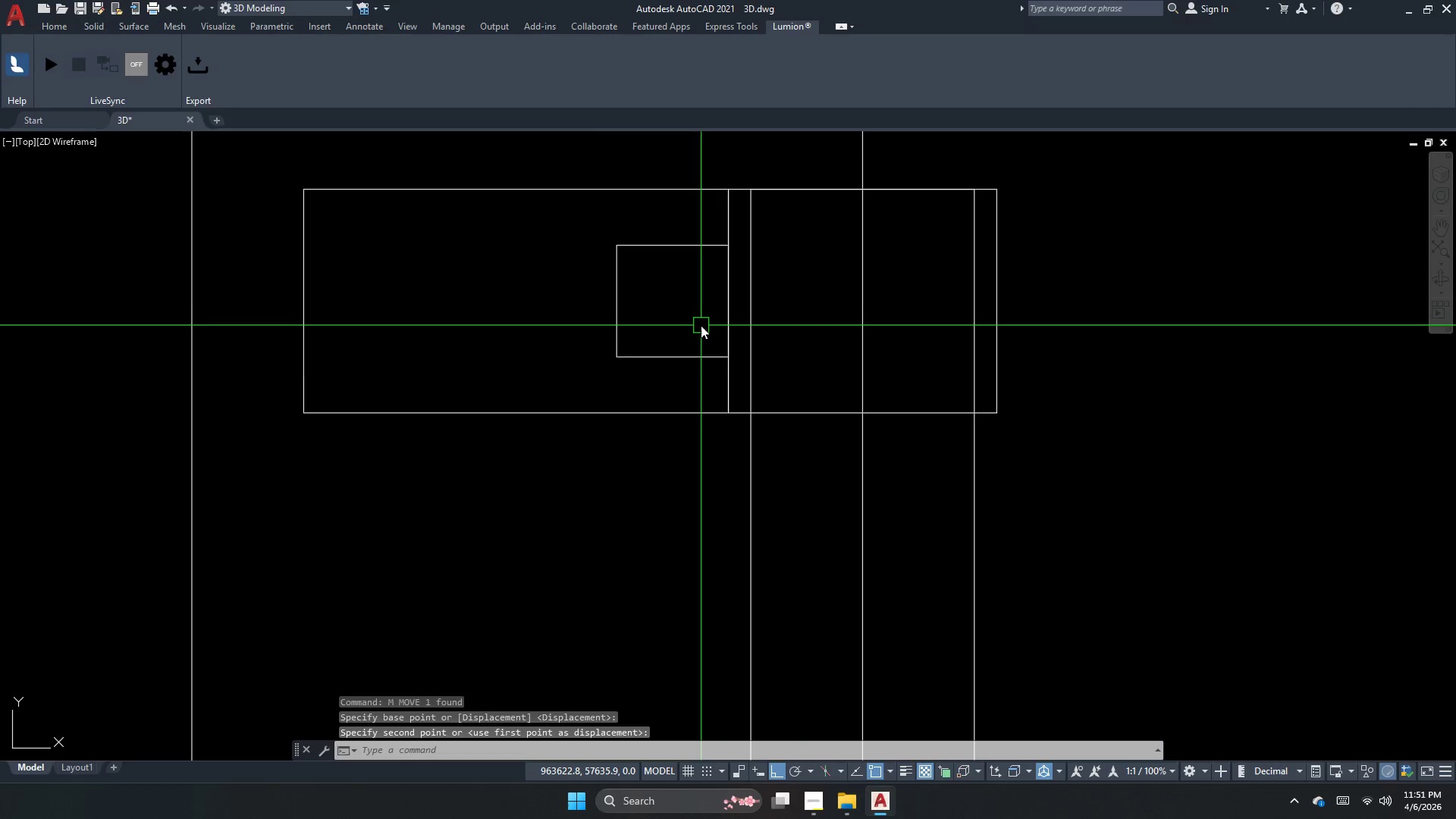 
key(Escape)
 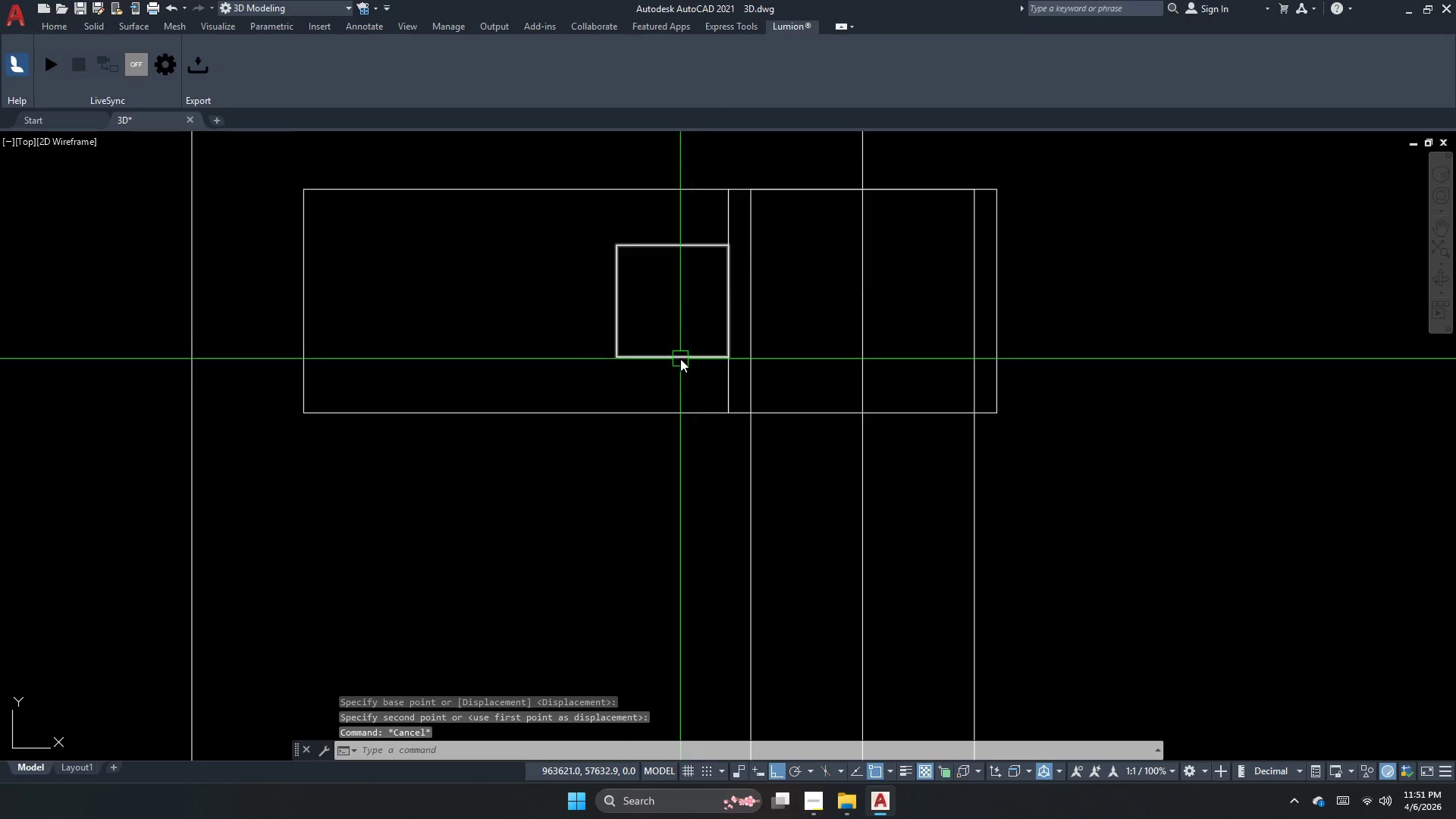 
left_click([680, 359])
 